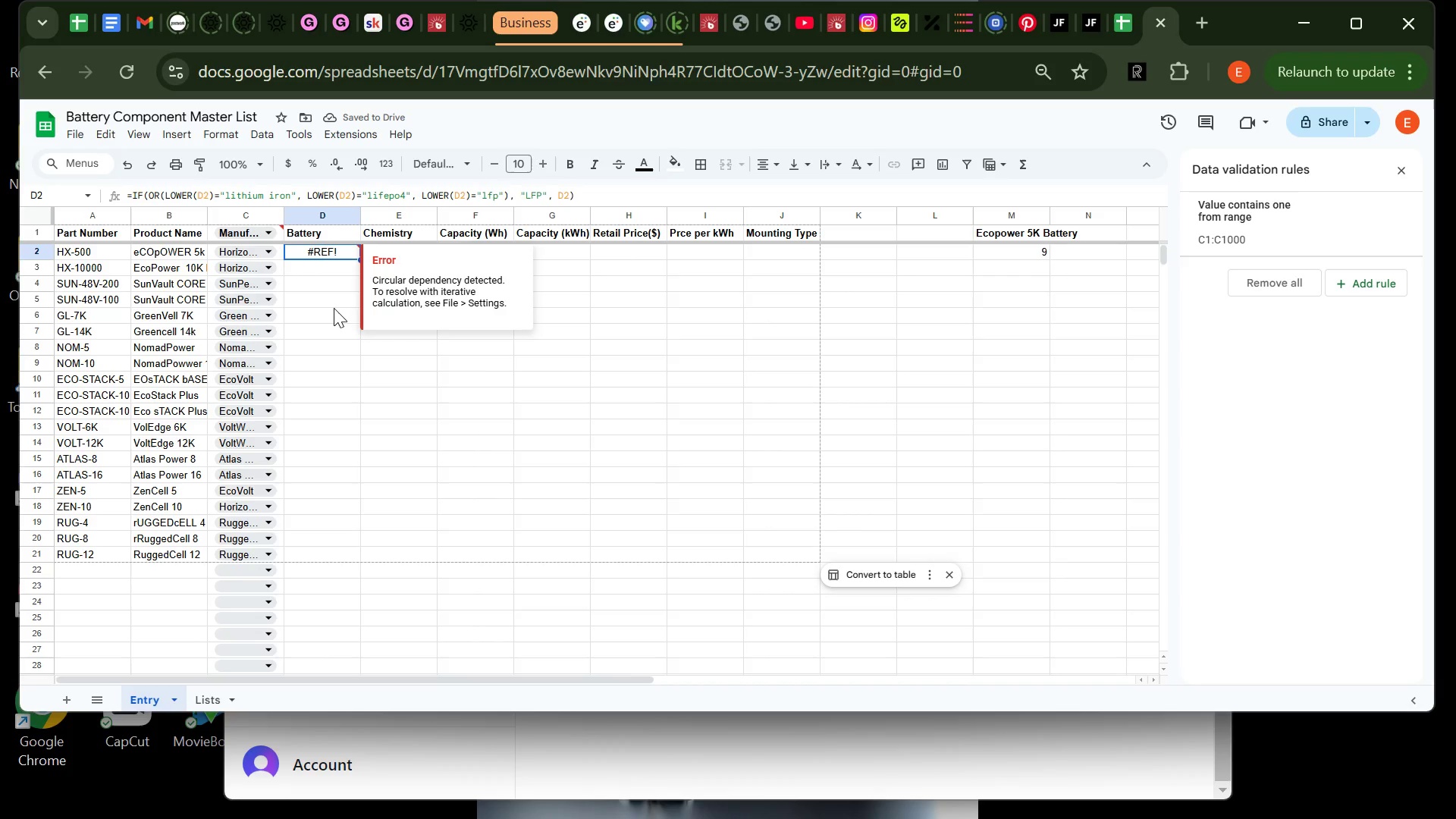 
left_click([334, 308])
 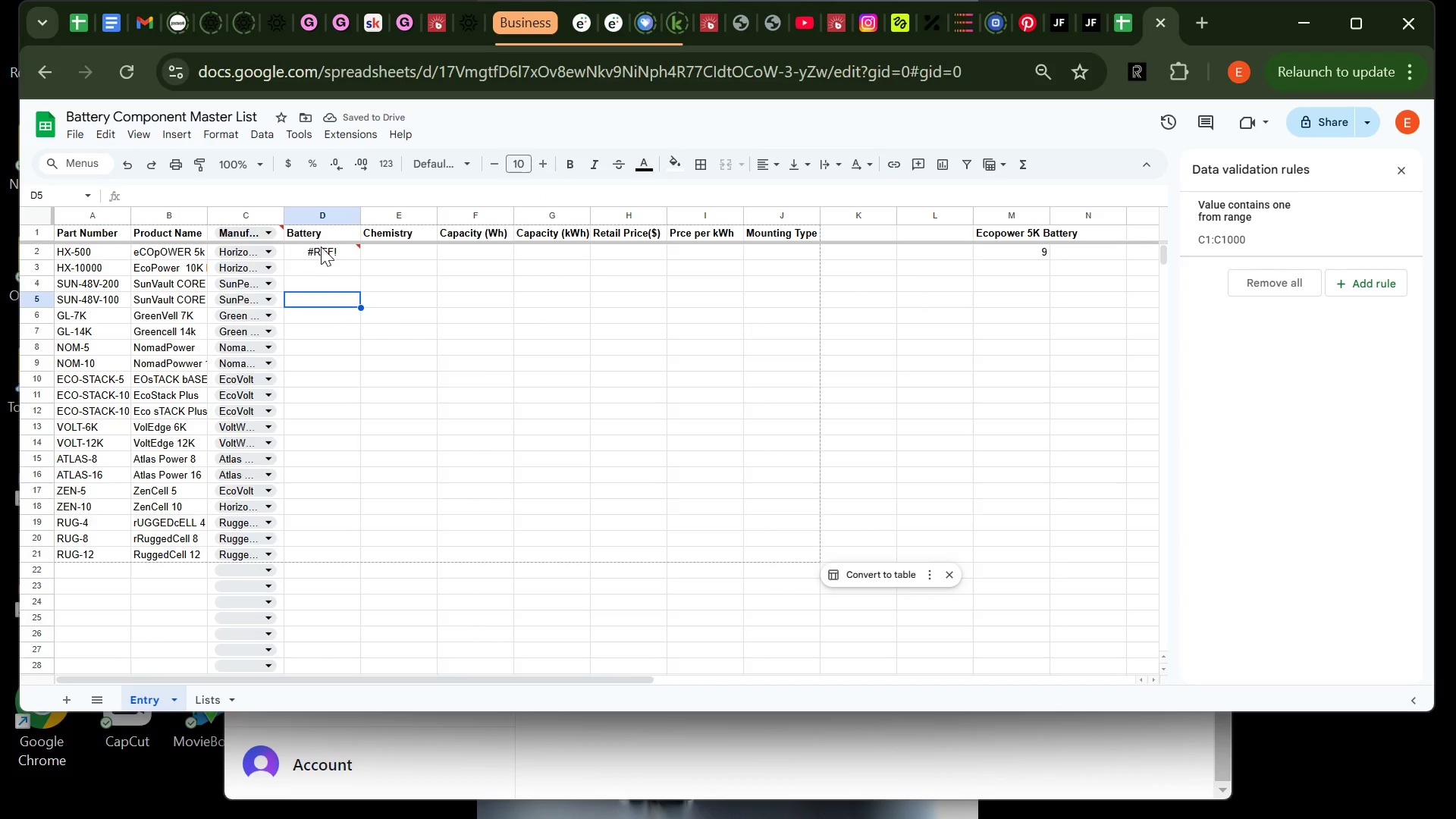 
left_click([321, 248])
 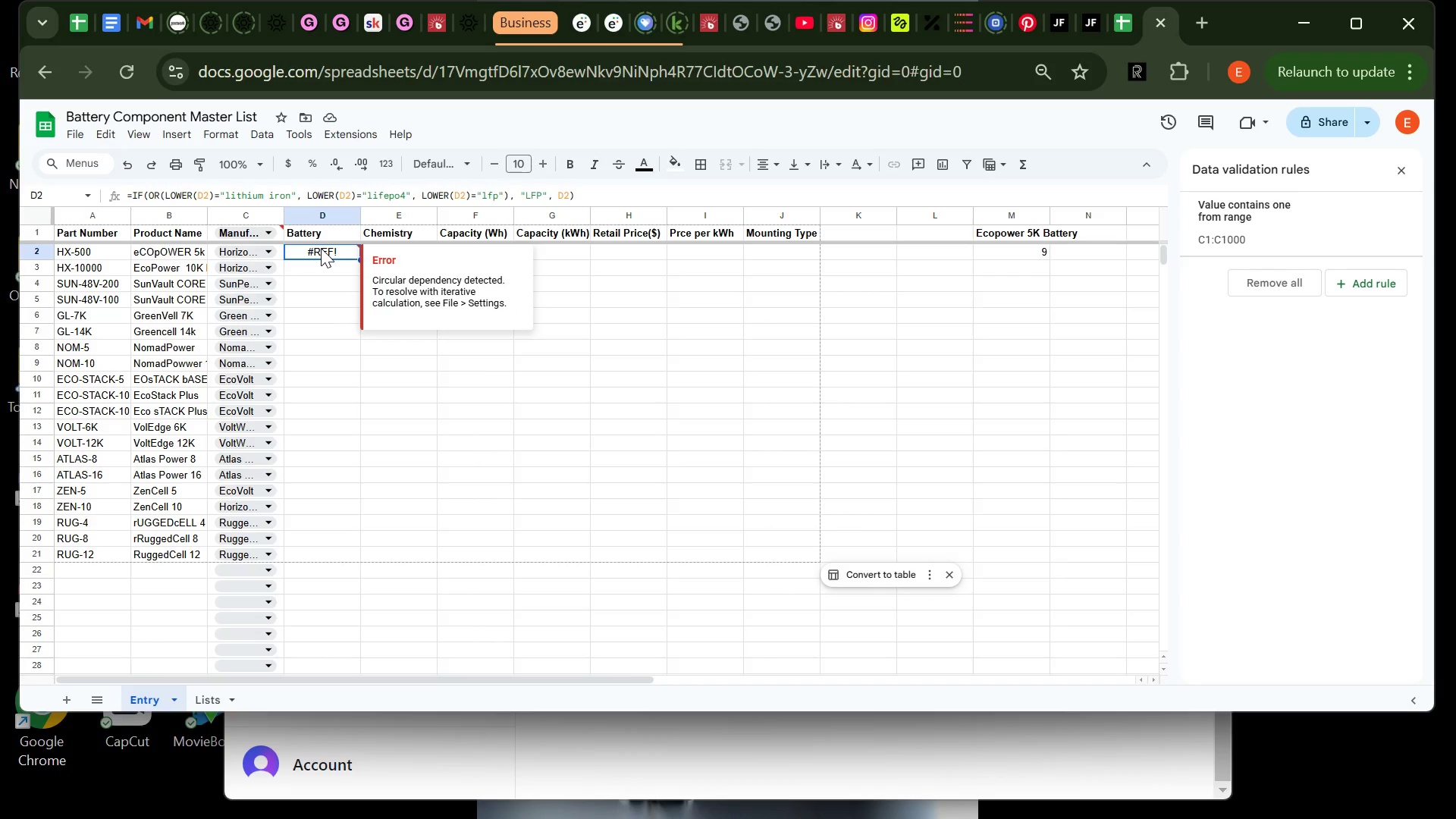 
wait(8.89)
 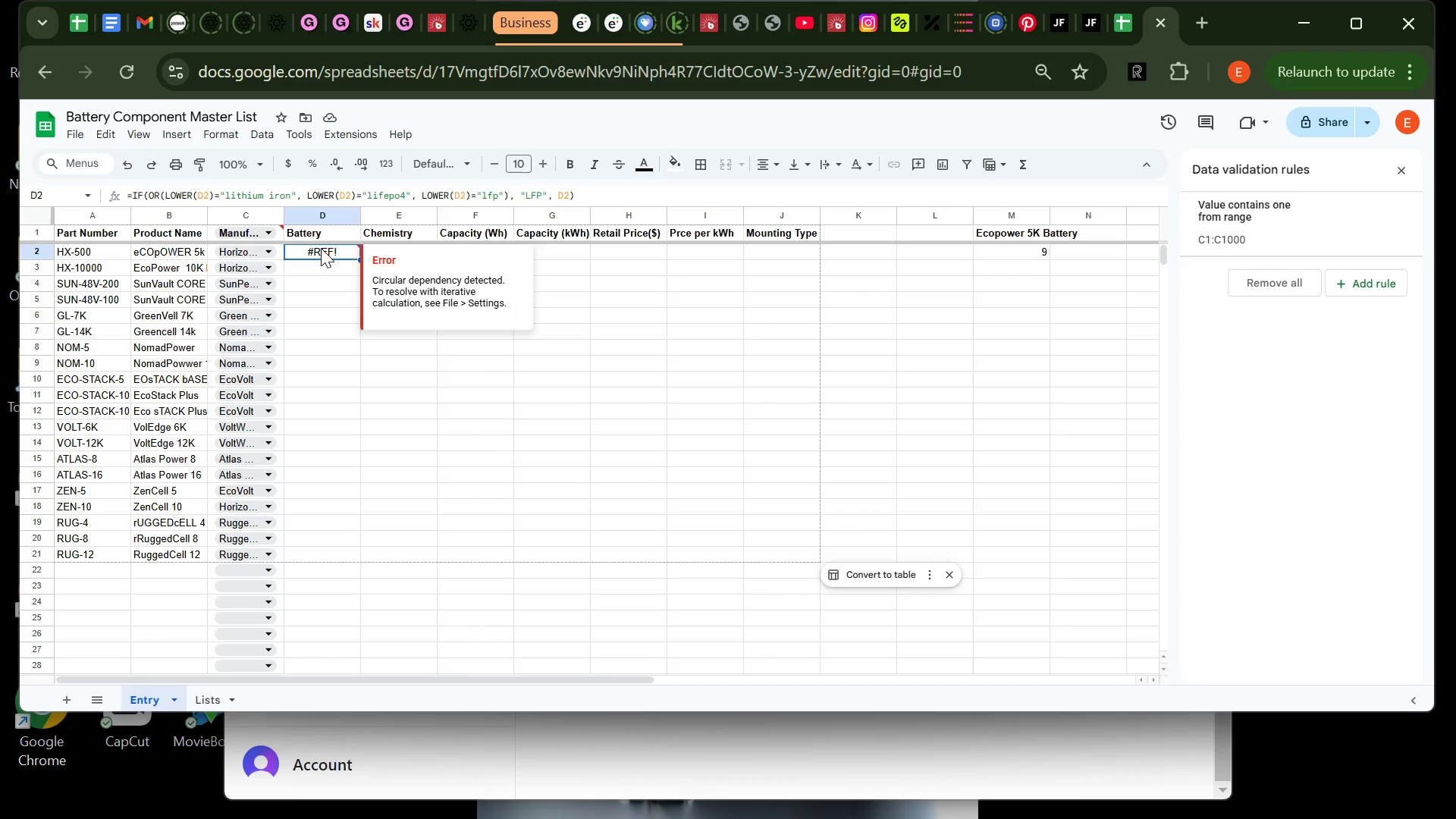 
type(Lithium Iron )
 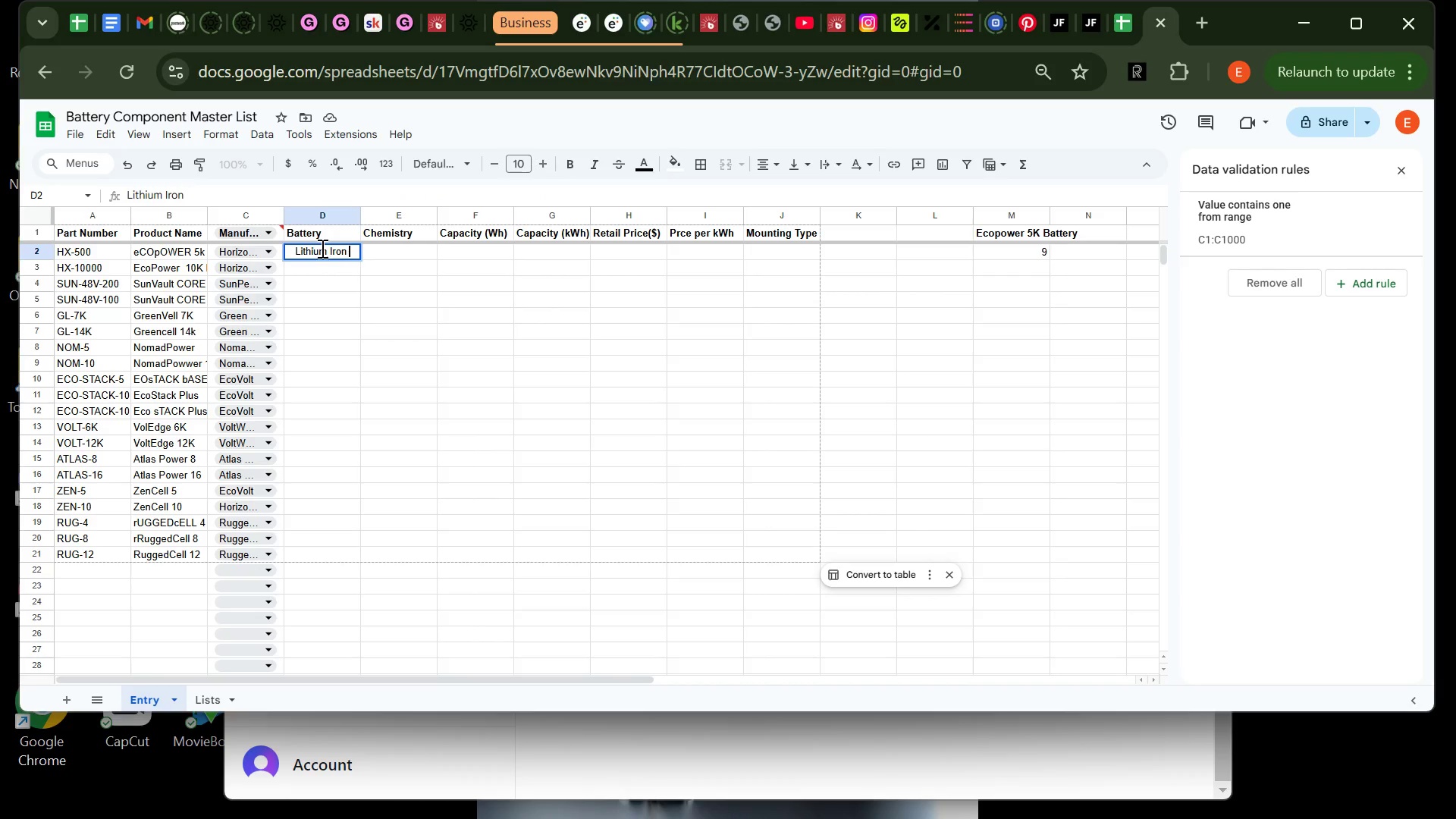 
key(Enter)
 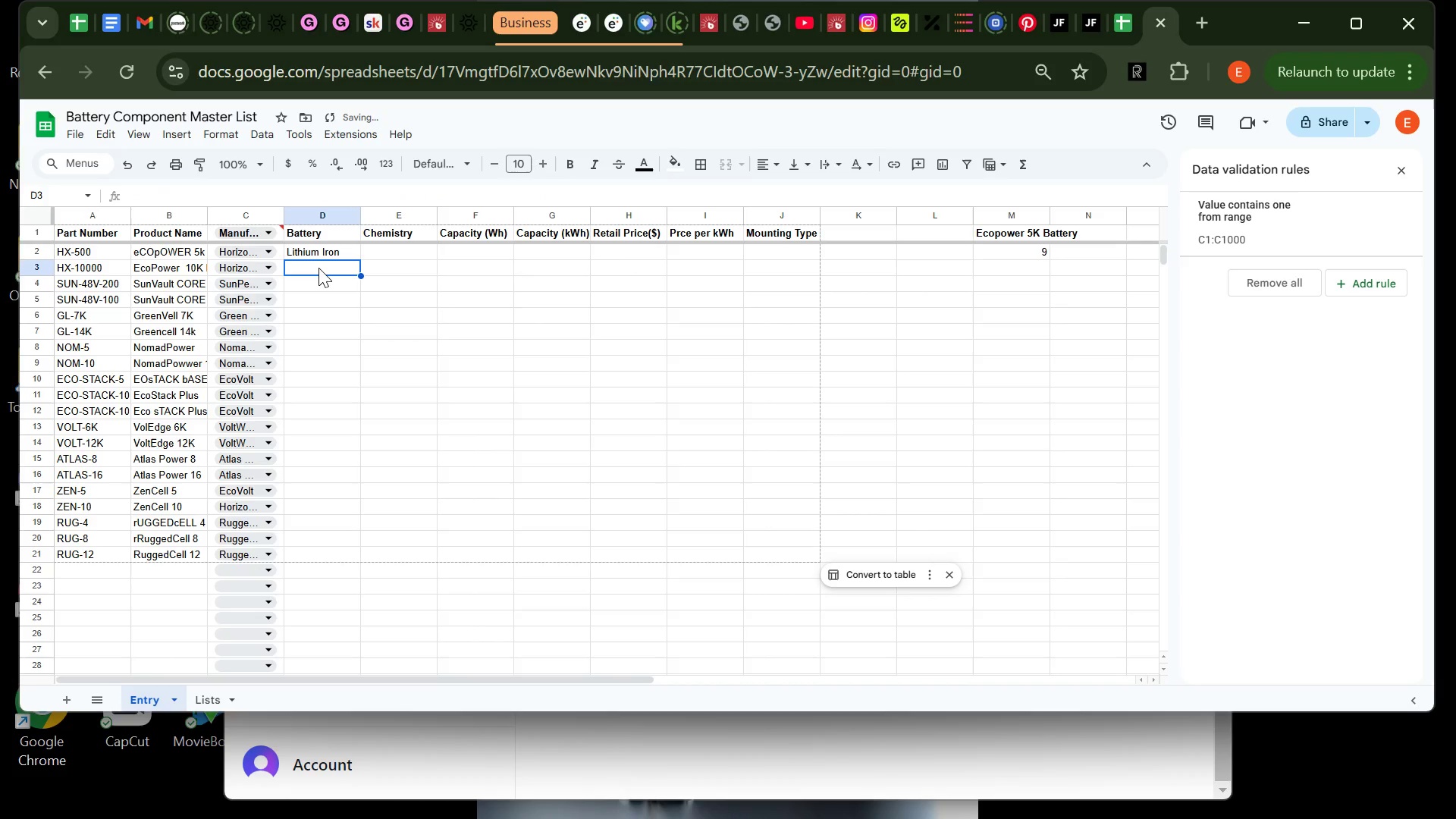 
type(LifePO4)
 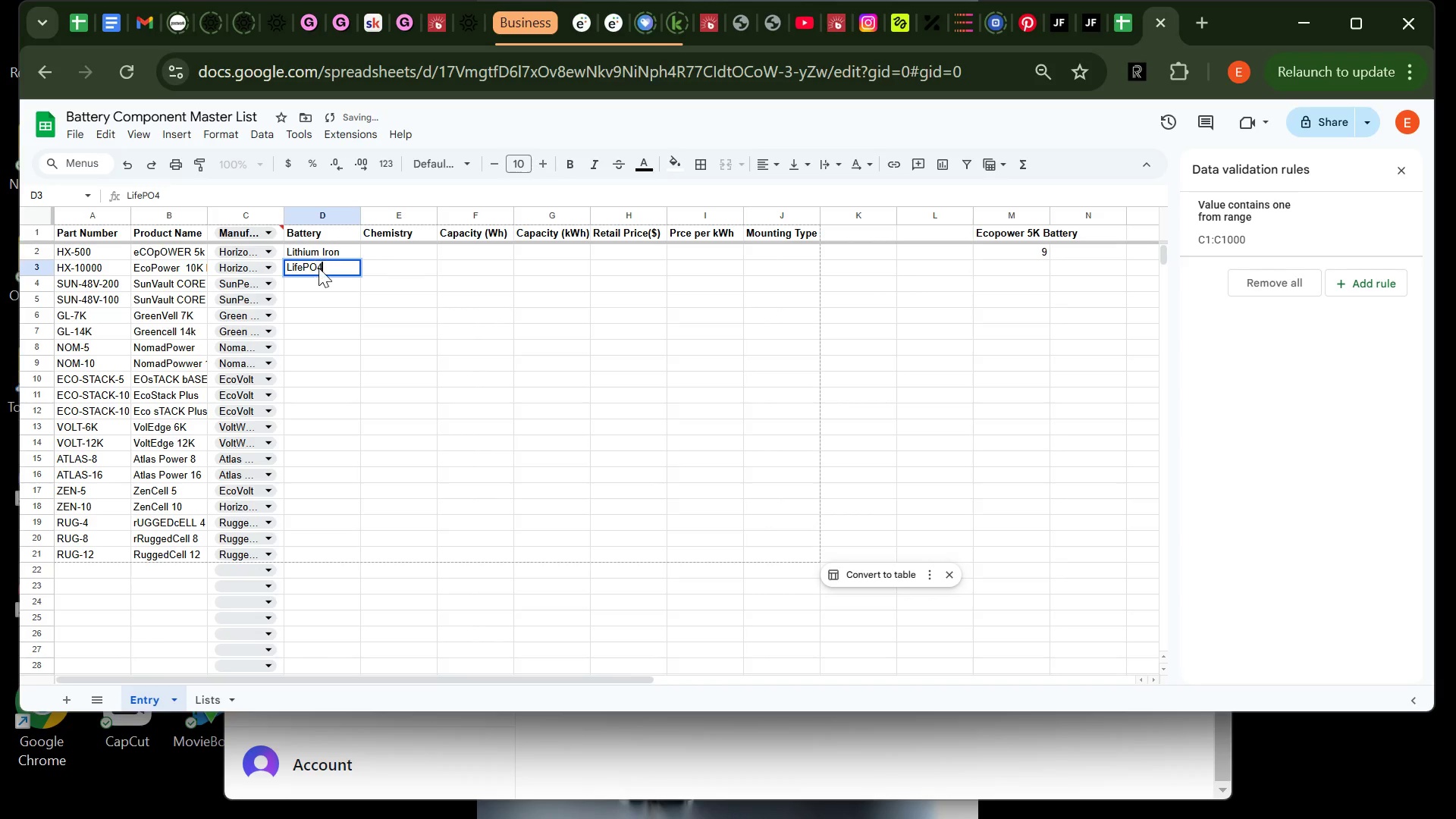 
key(Enter)
 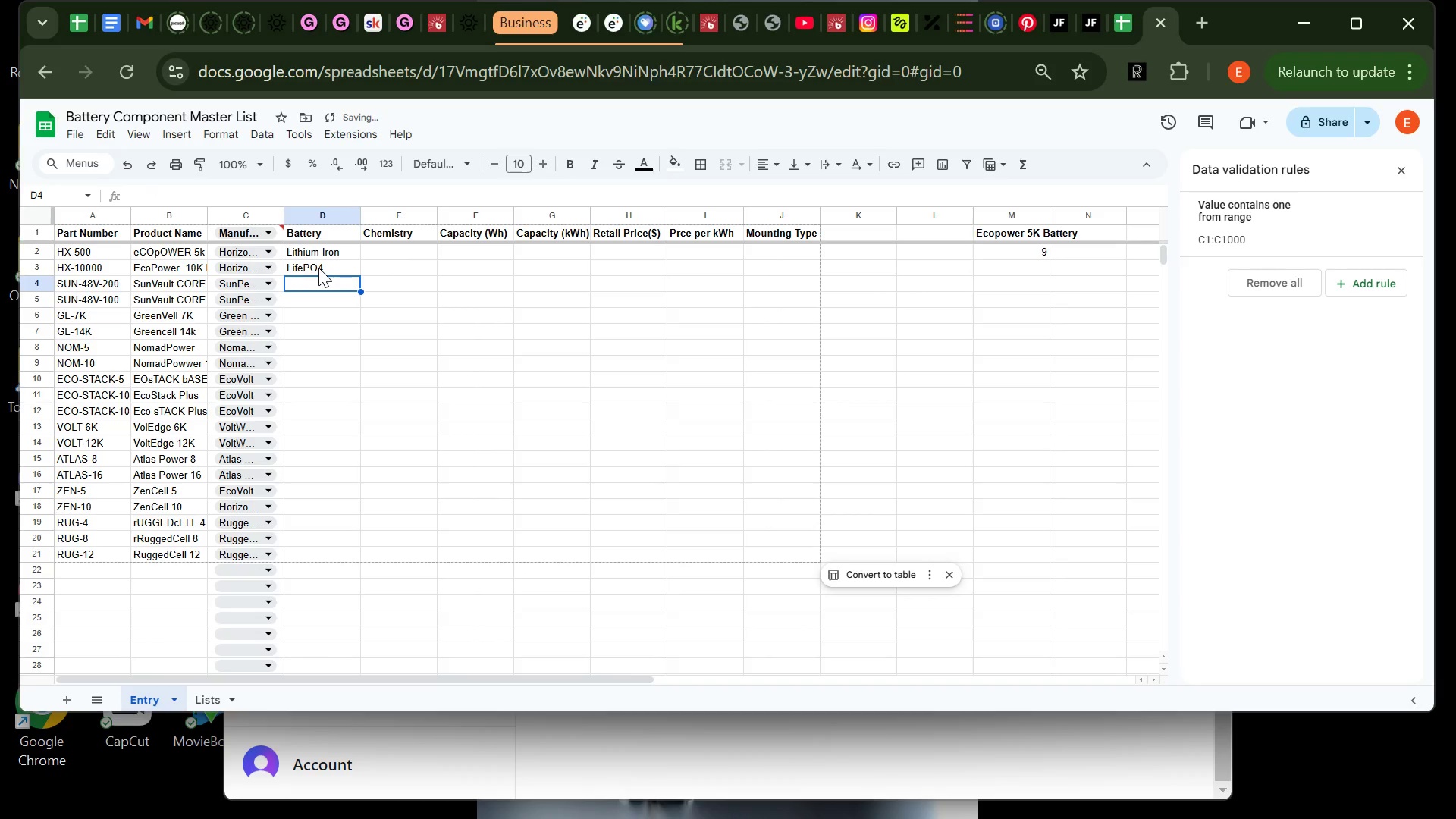 
type(lF)
key(Backspace)
key(Backspace)
type(LFP)
 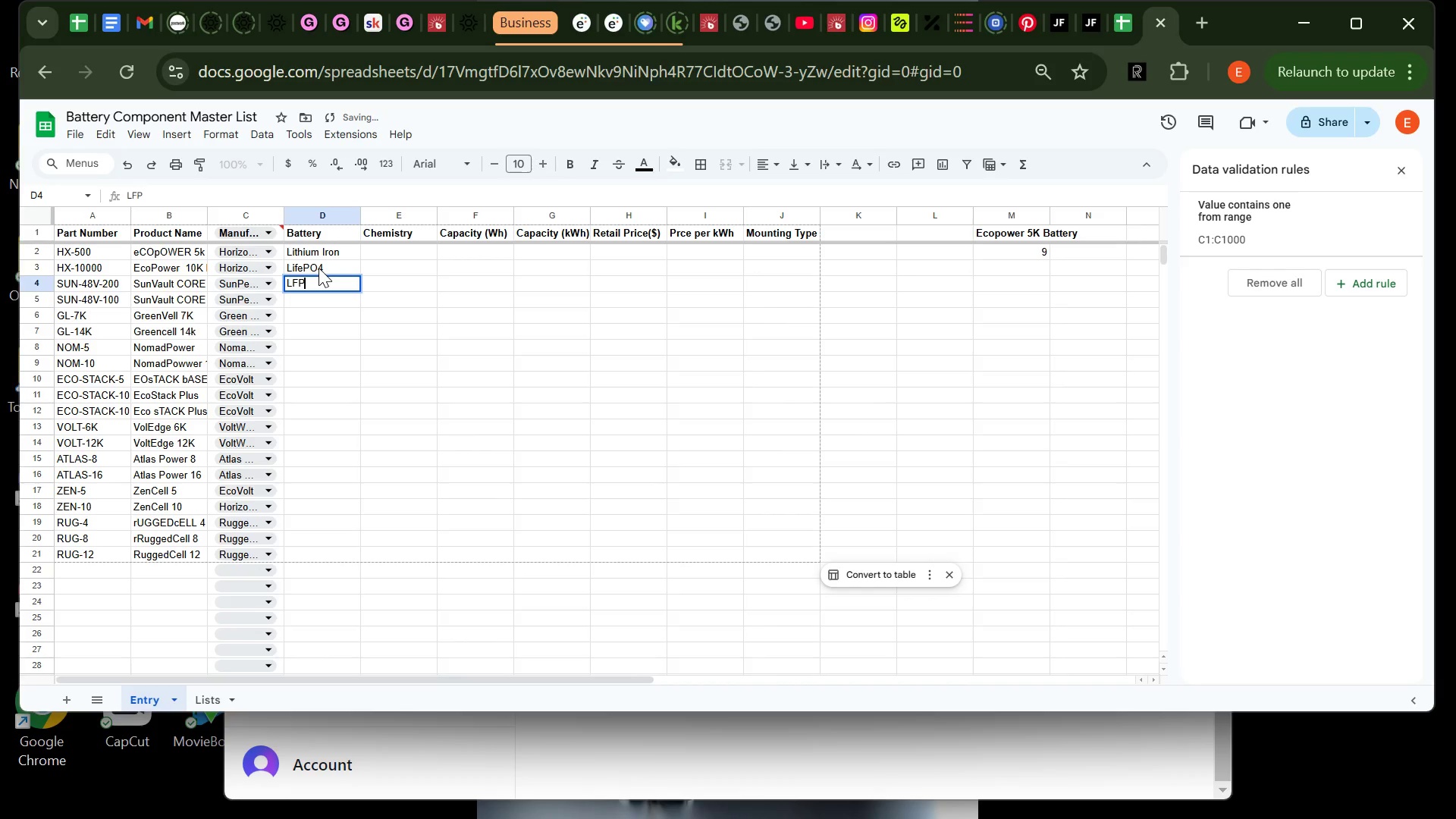 
key(Enter)
 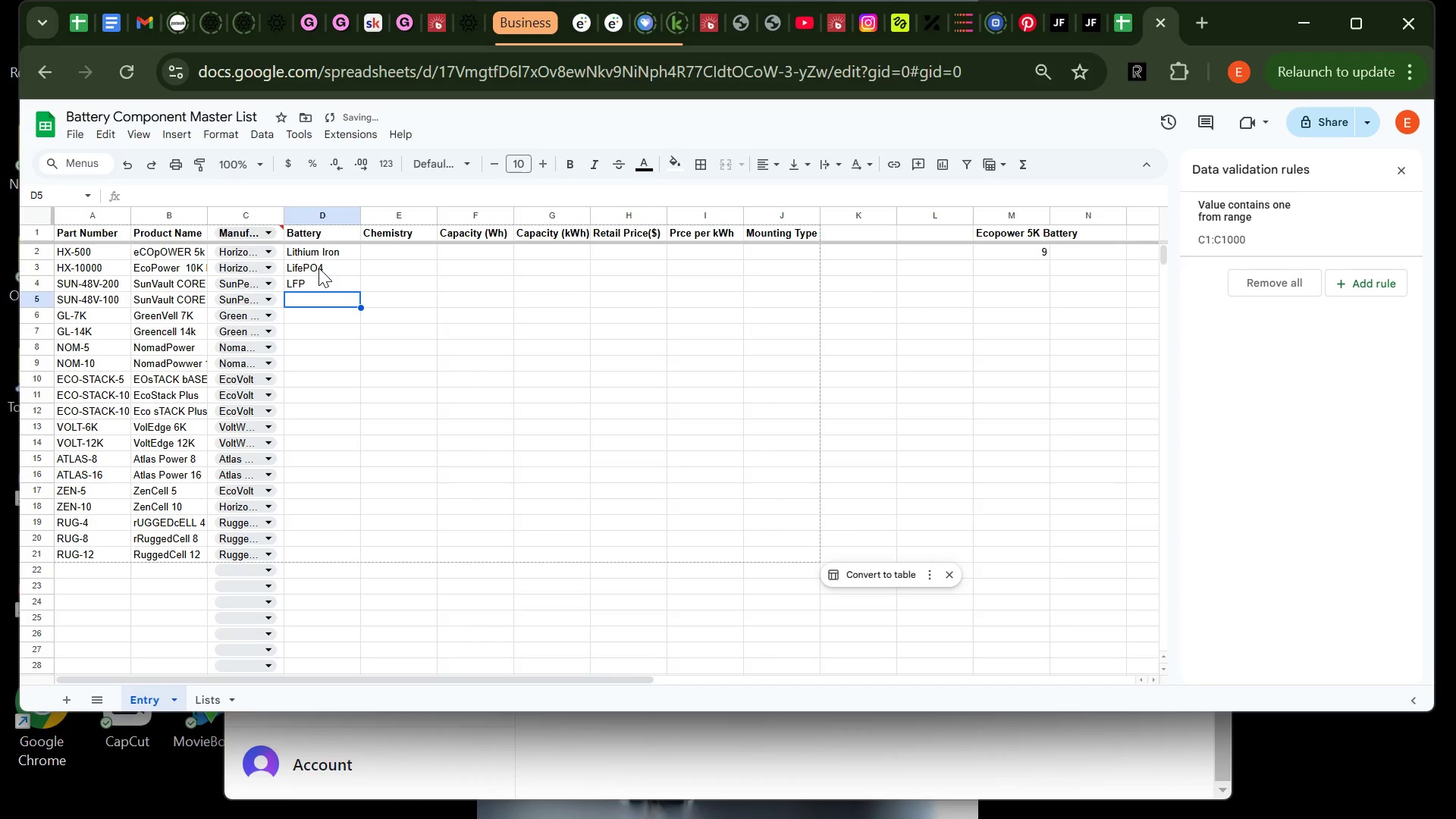 
type( Lithium Iron )
 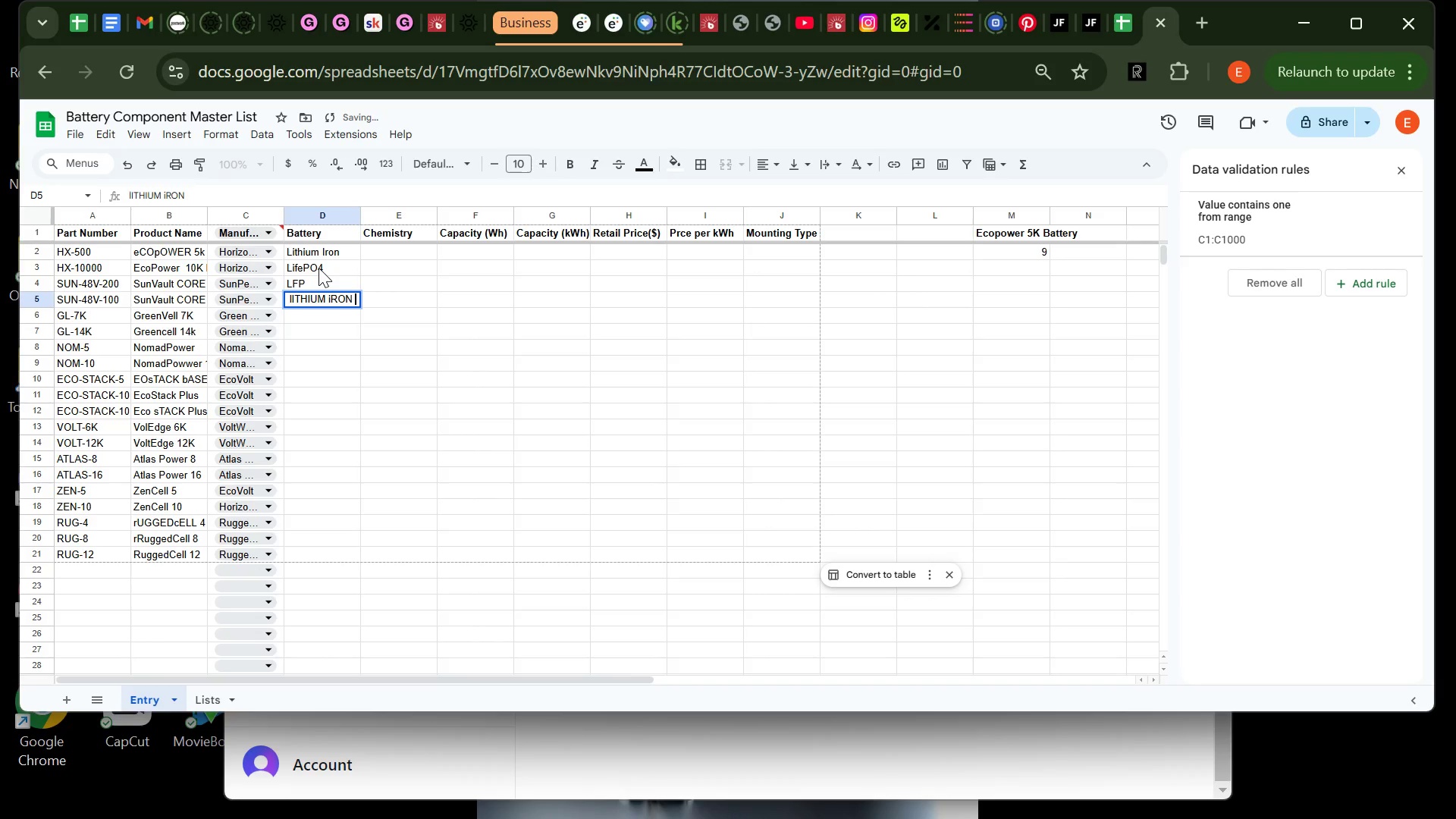 
key(Enter)
 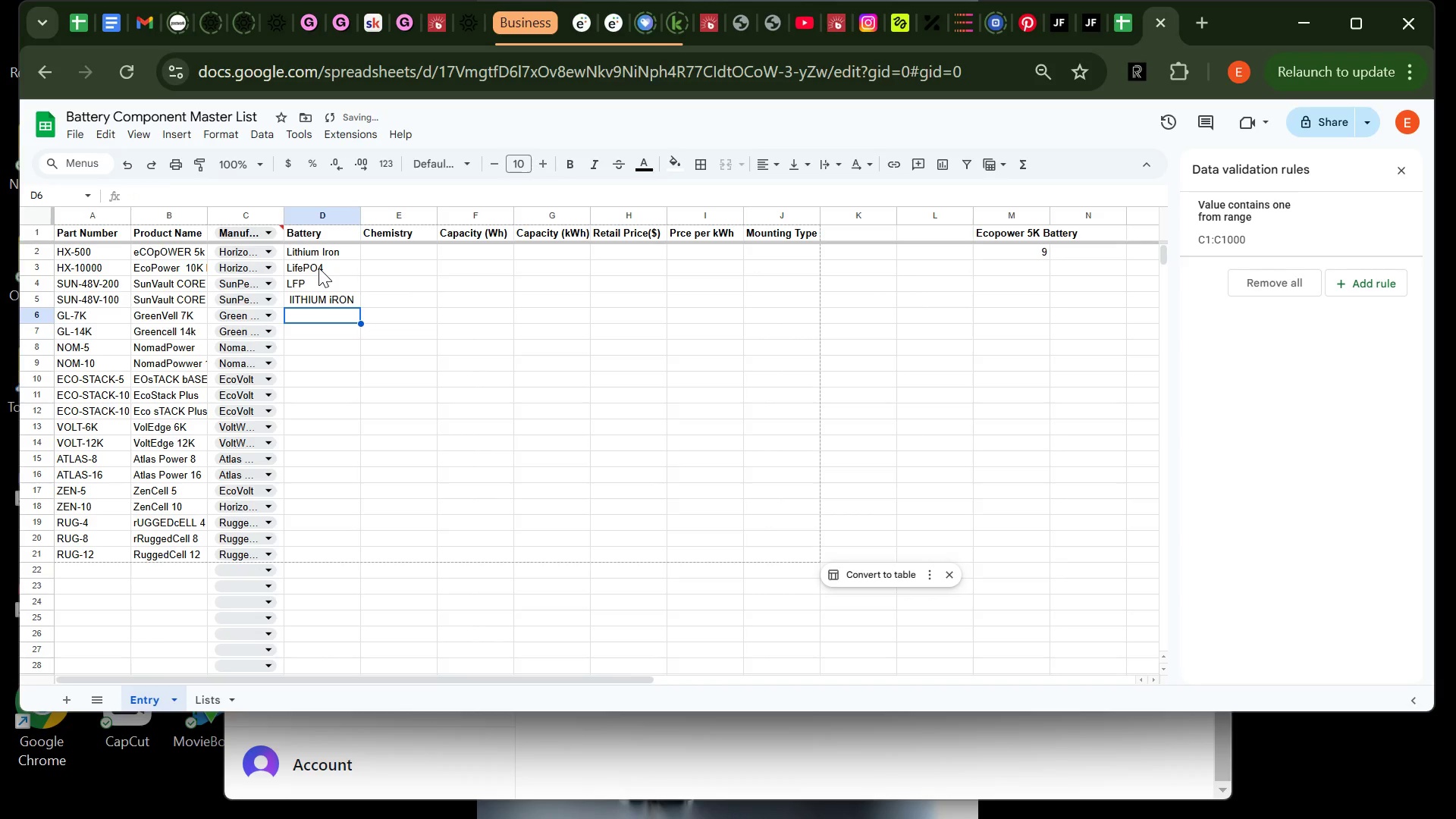 
type(LifePO2)
 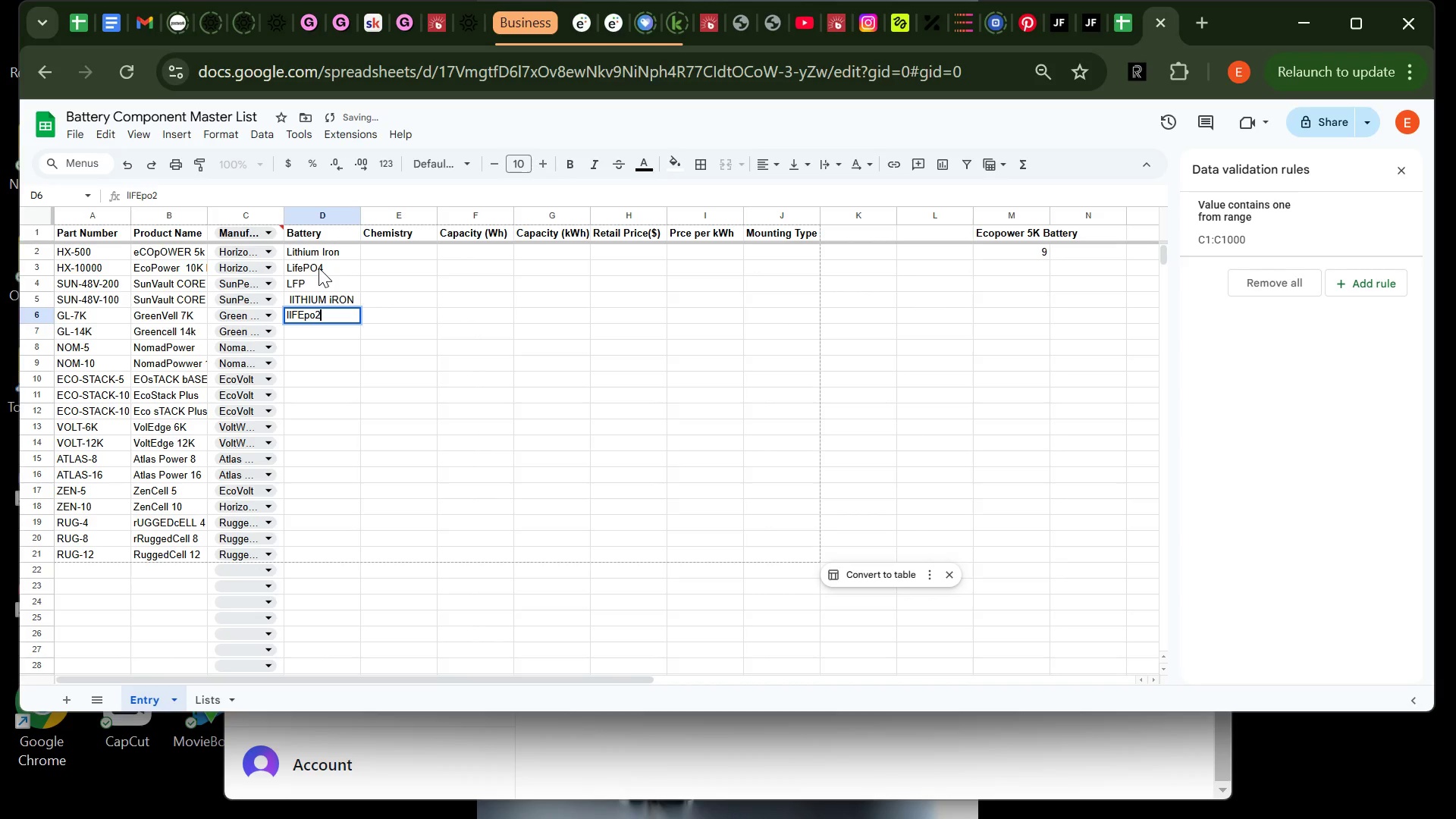 
key(Enter)
 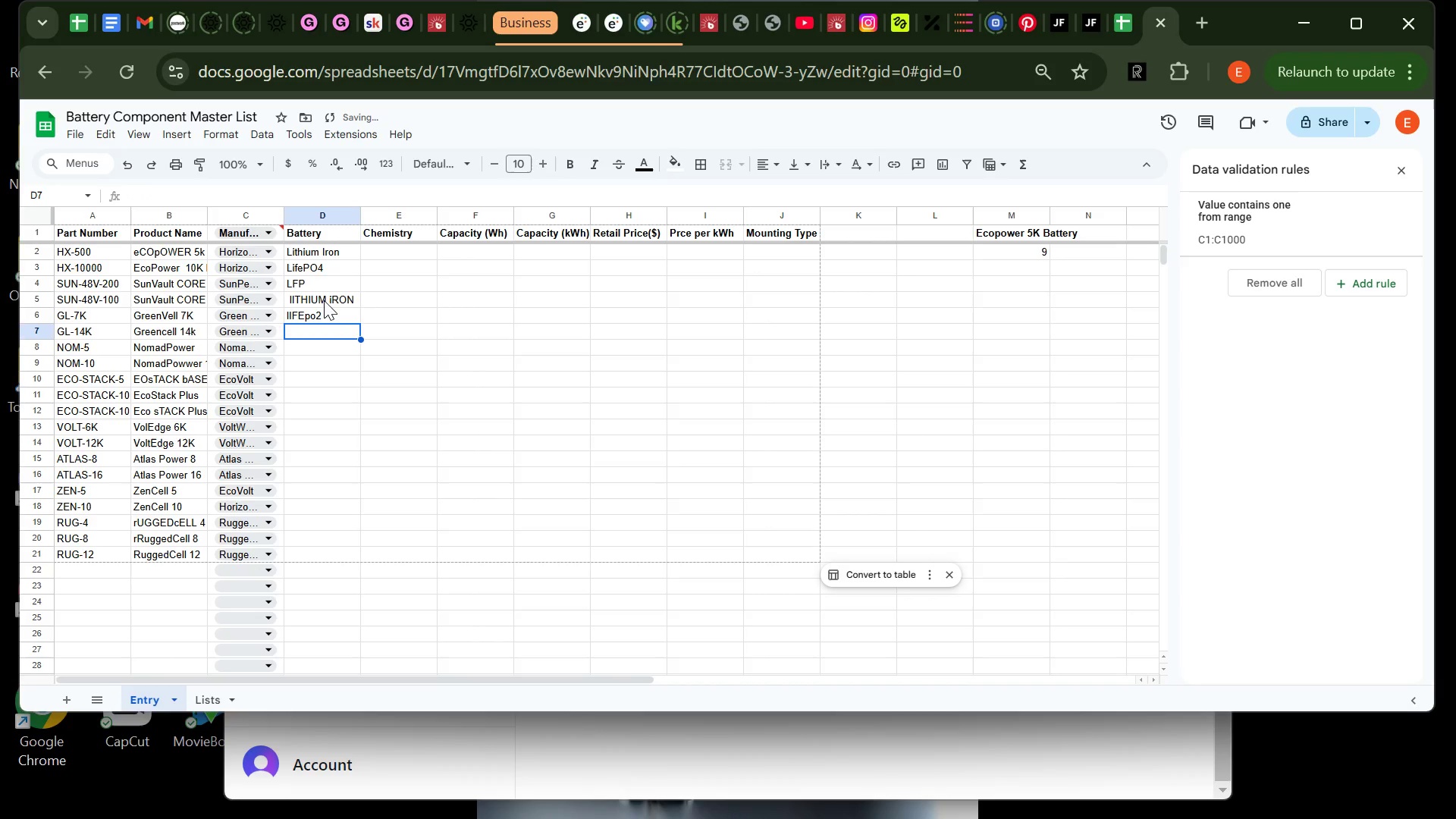 
double_click([323, 309])
 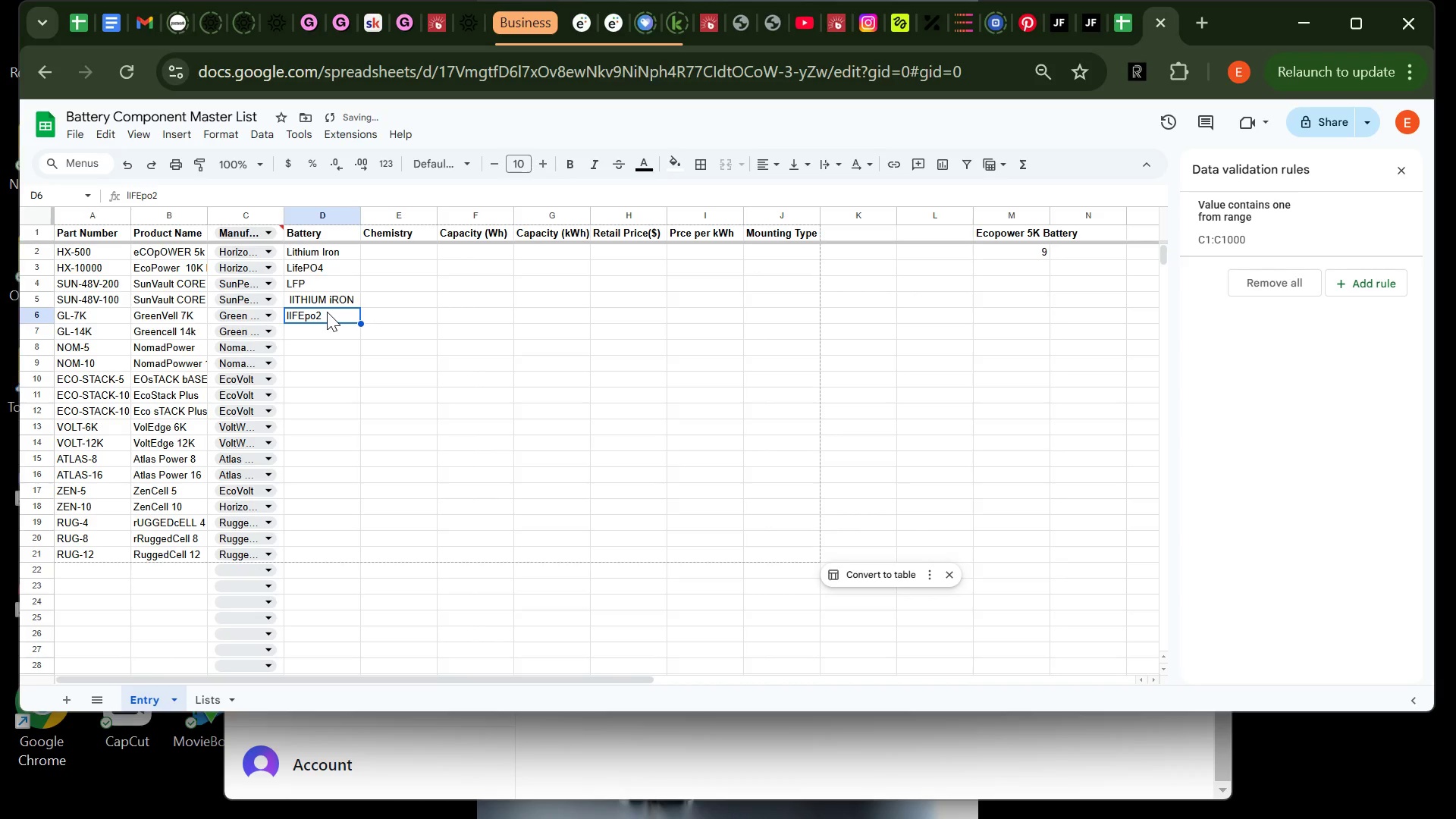 
double_click([327, 312])
 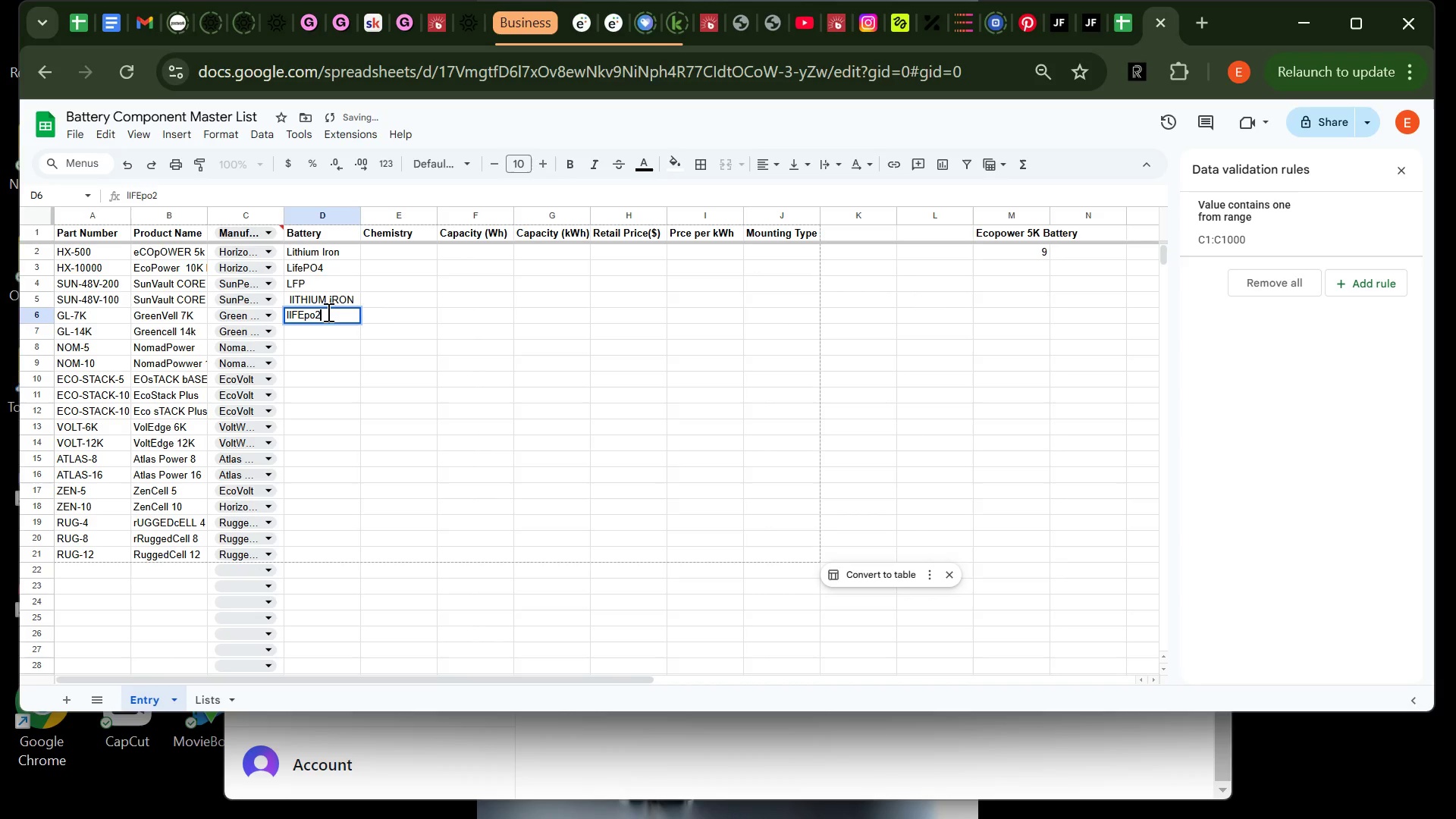 
key(Backspace)
 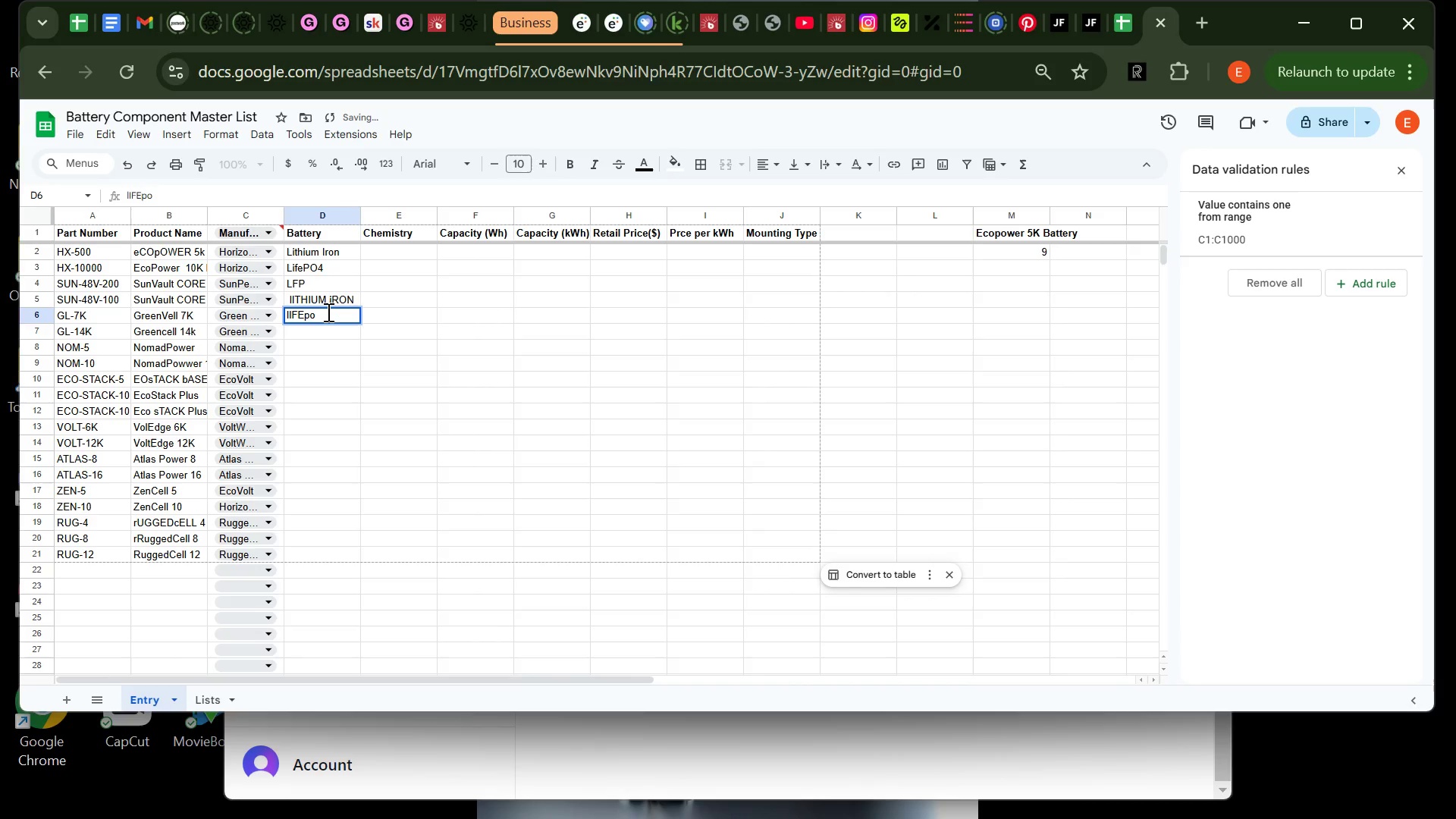 
key(4)
 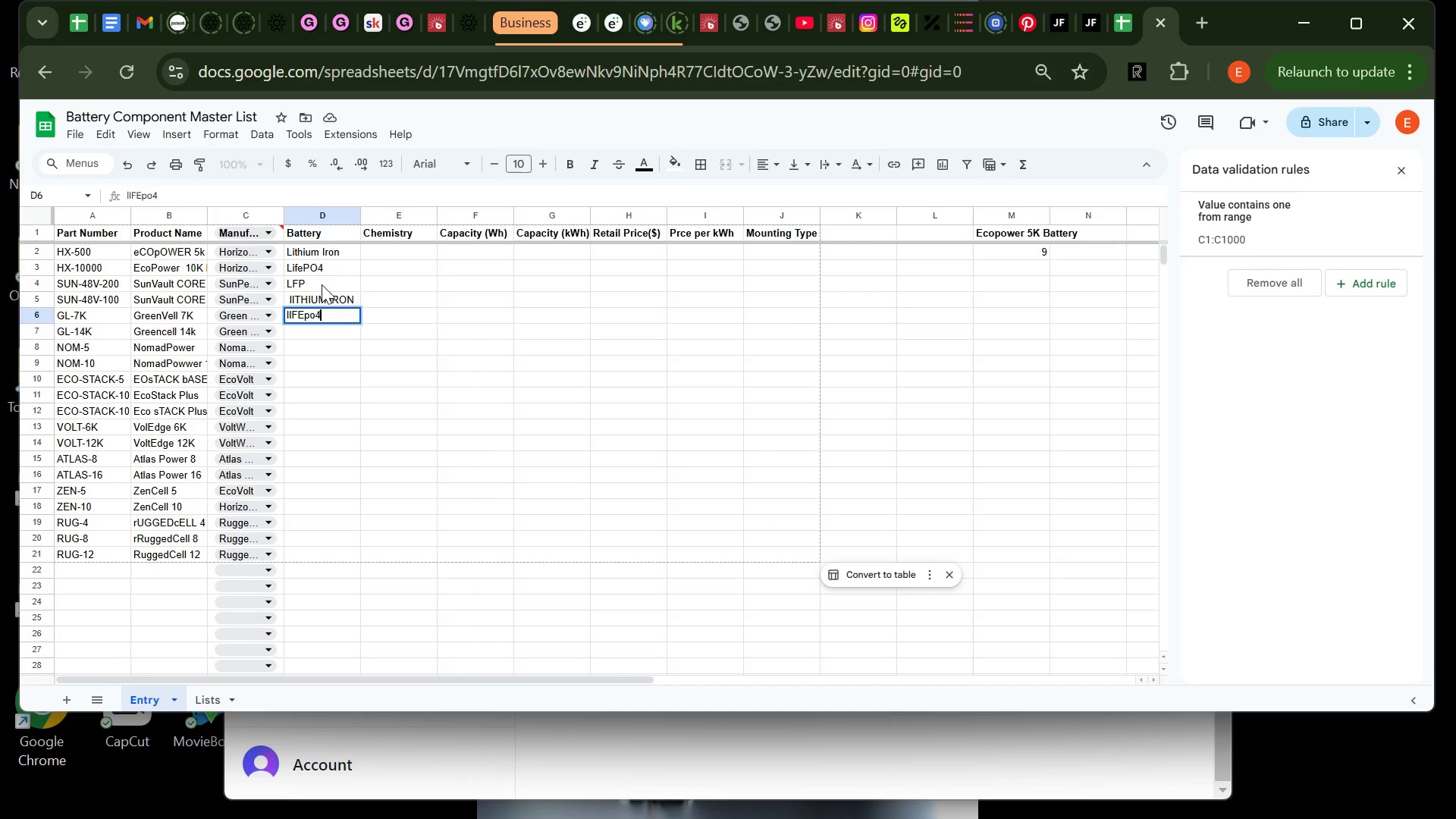 
wait(7.38)
 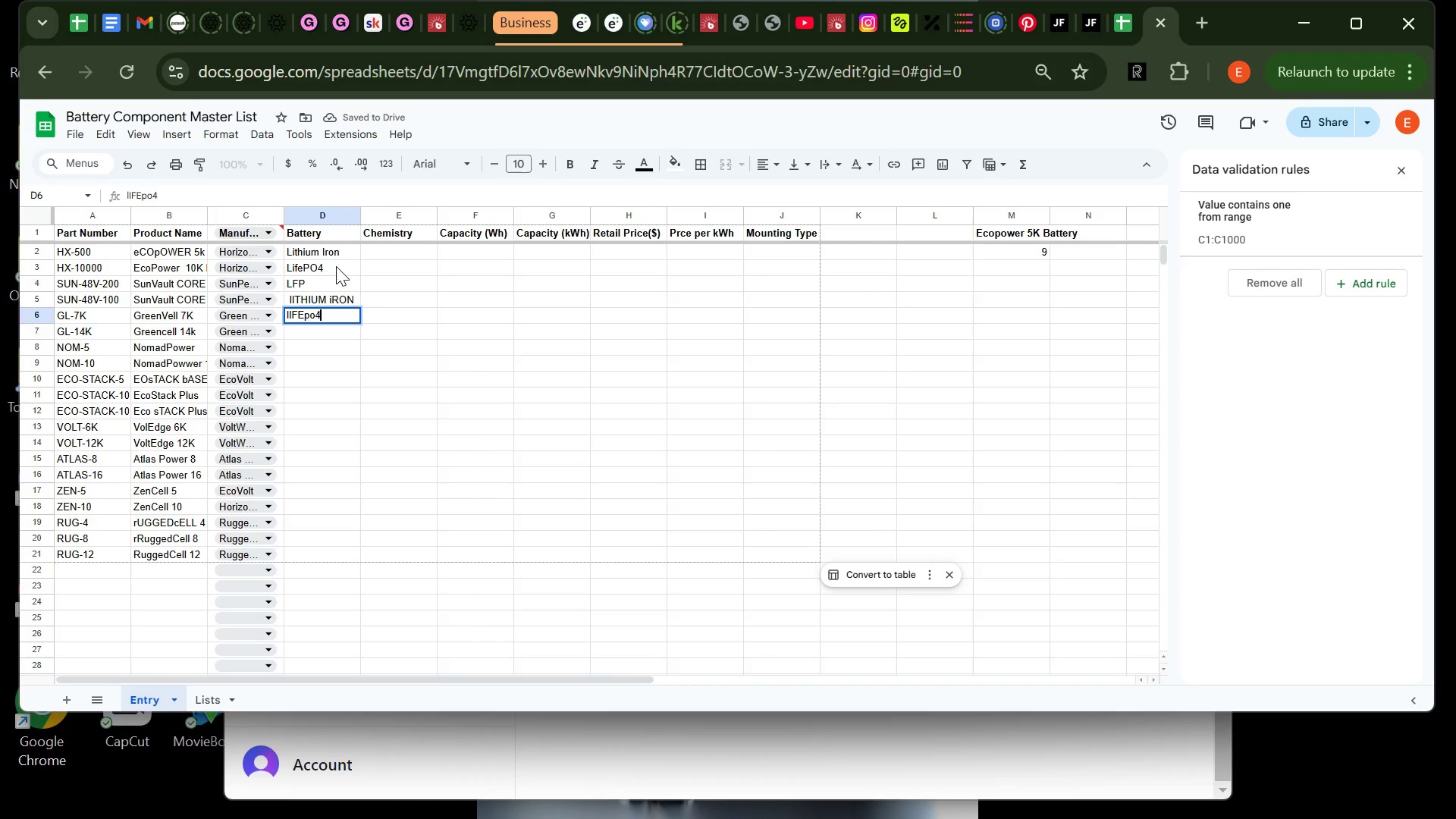 
left_click([330, 250])
 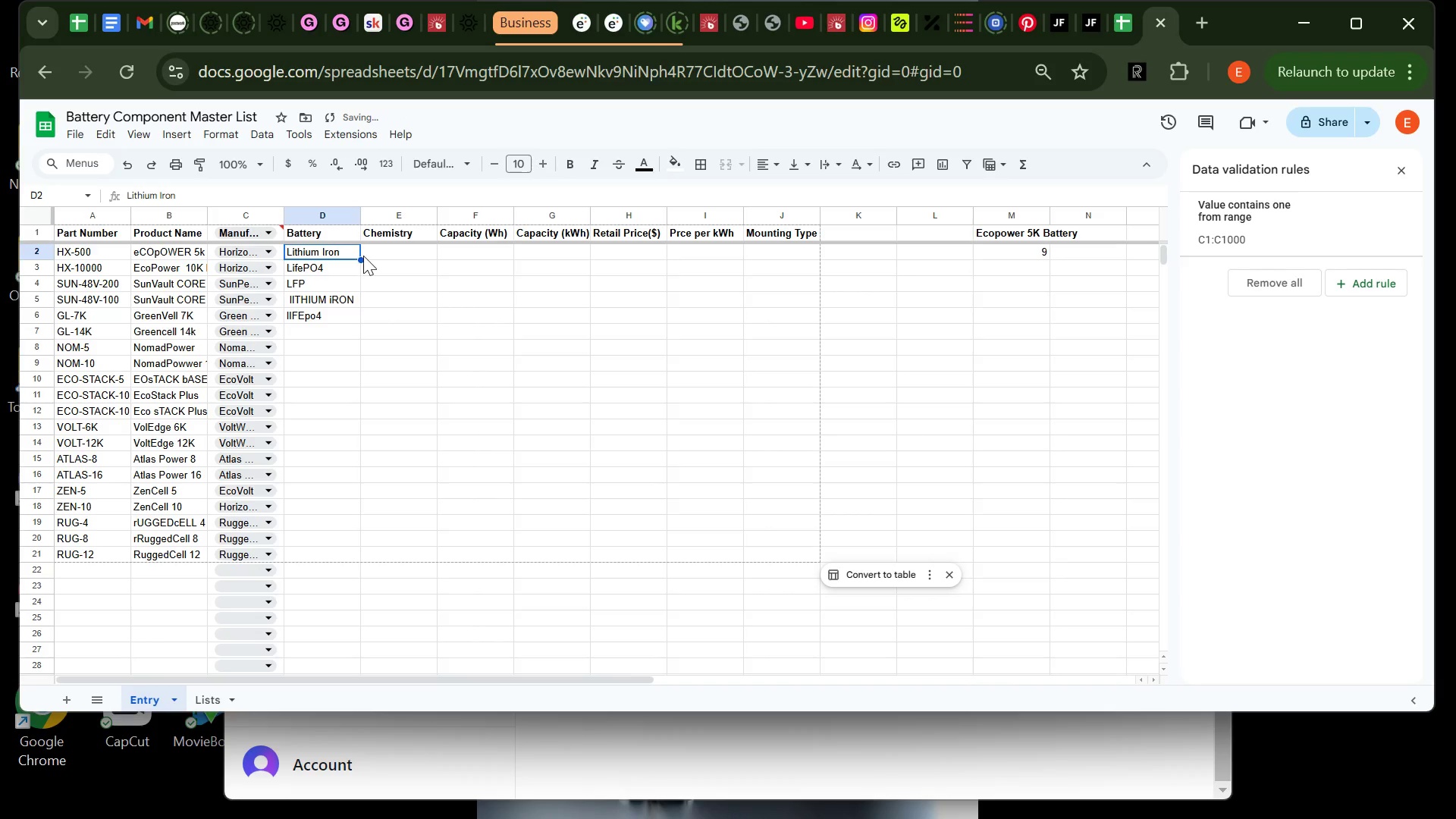 
left_click_drag(start_coordinate=[359, 258], to_coordinate=[359, 312])
 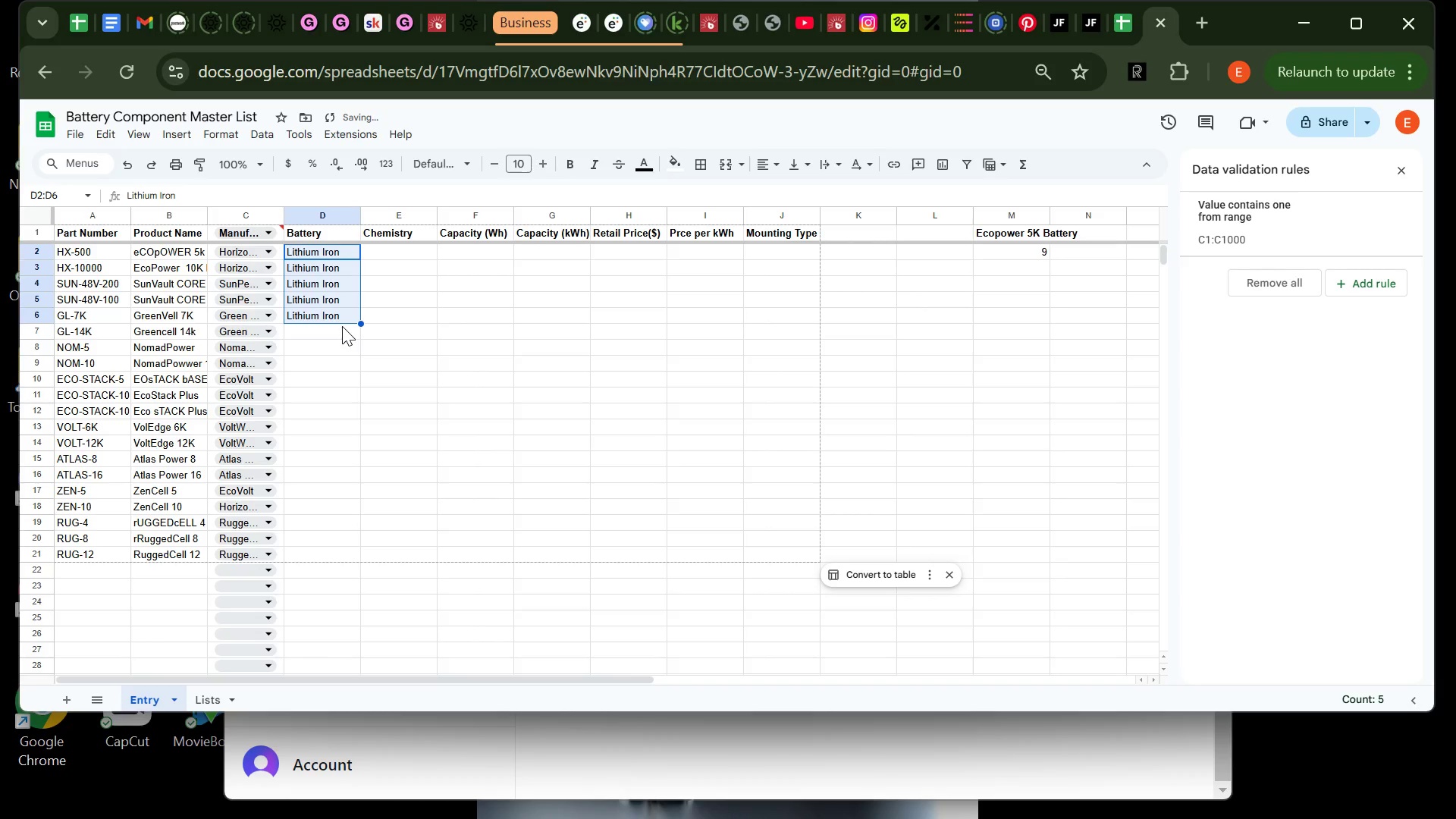 
key(Control+ControlLeft)
 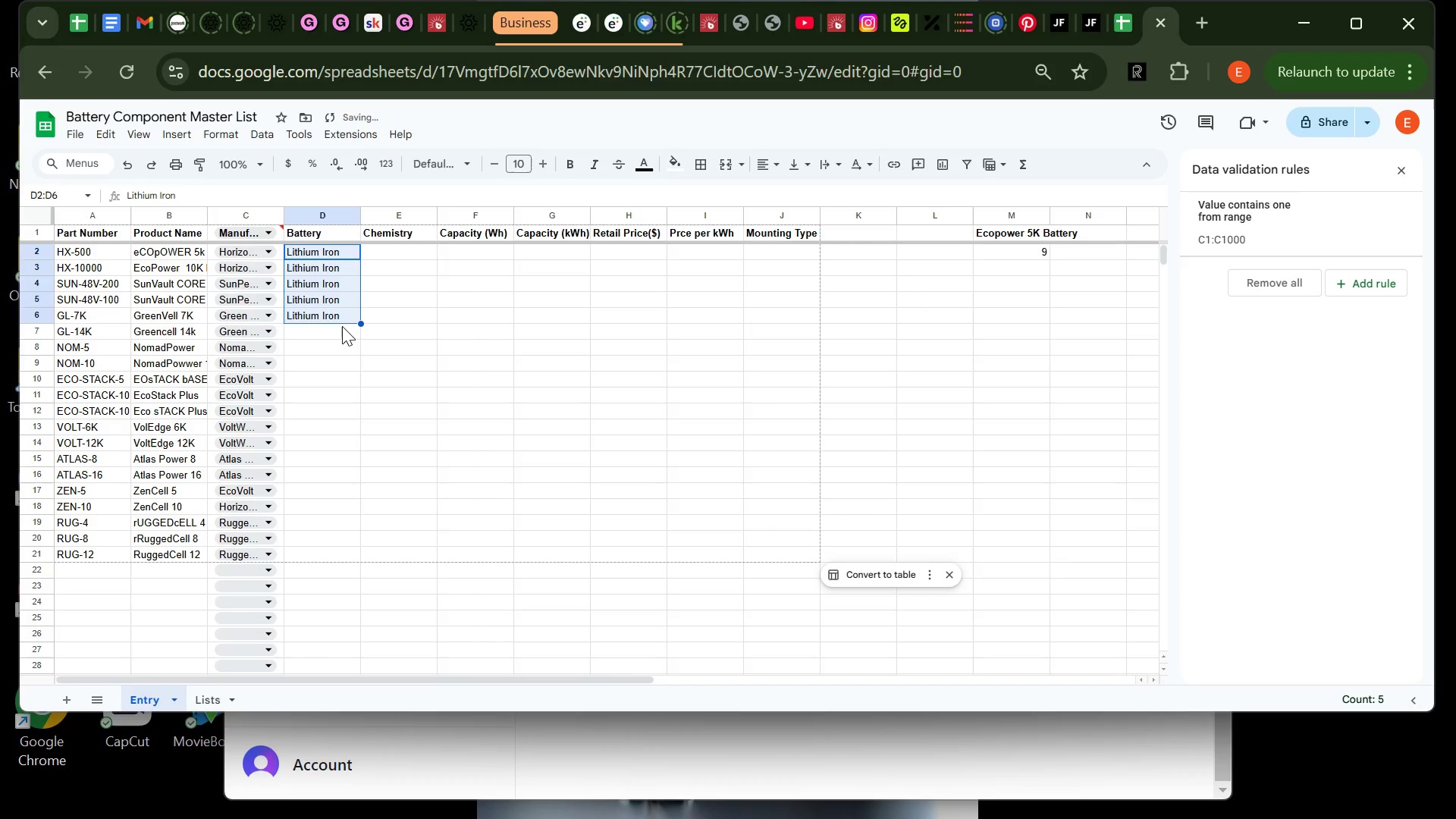 
key(Control+Z)
 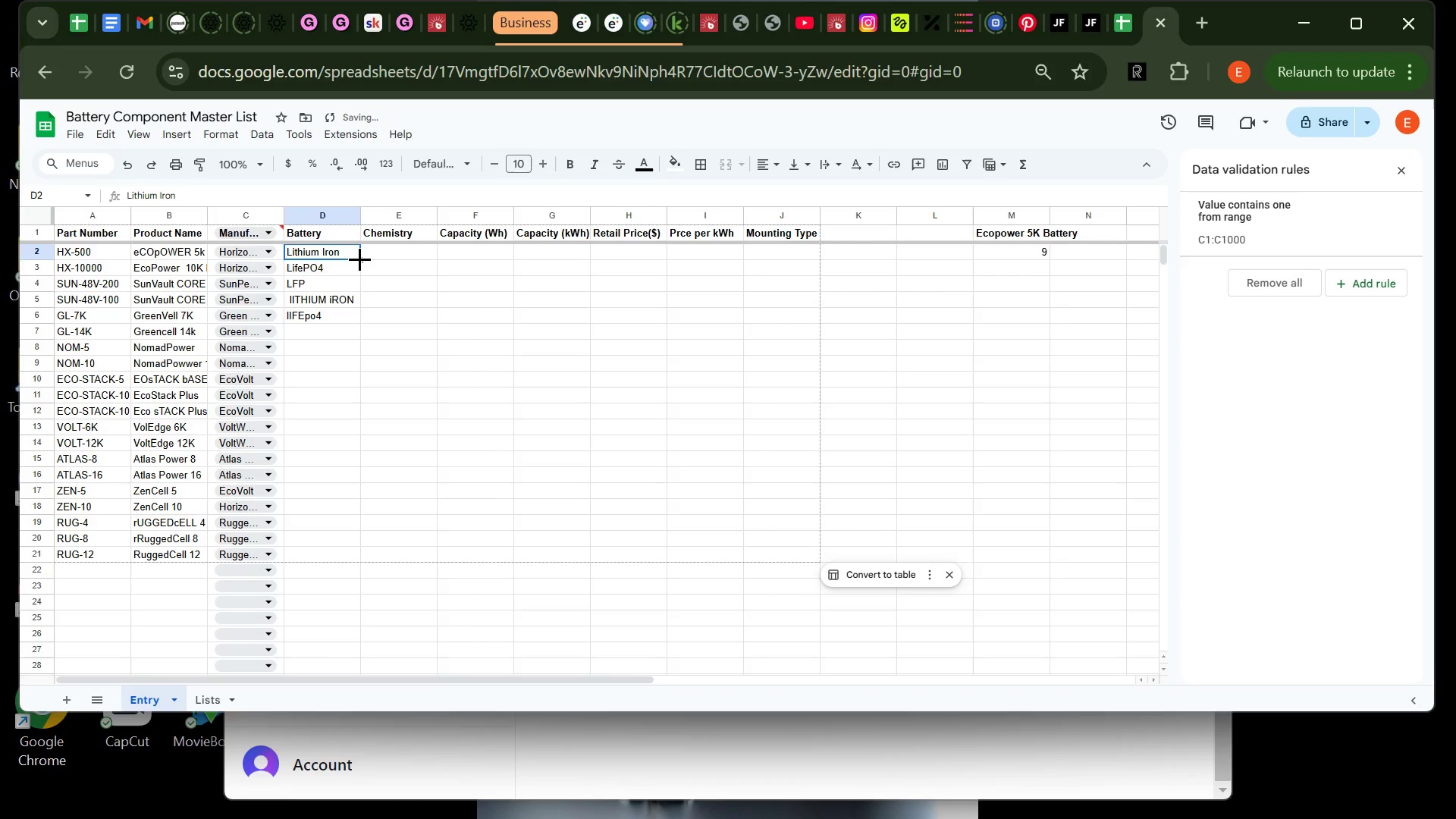 
double_click([359, 259])
 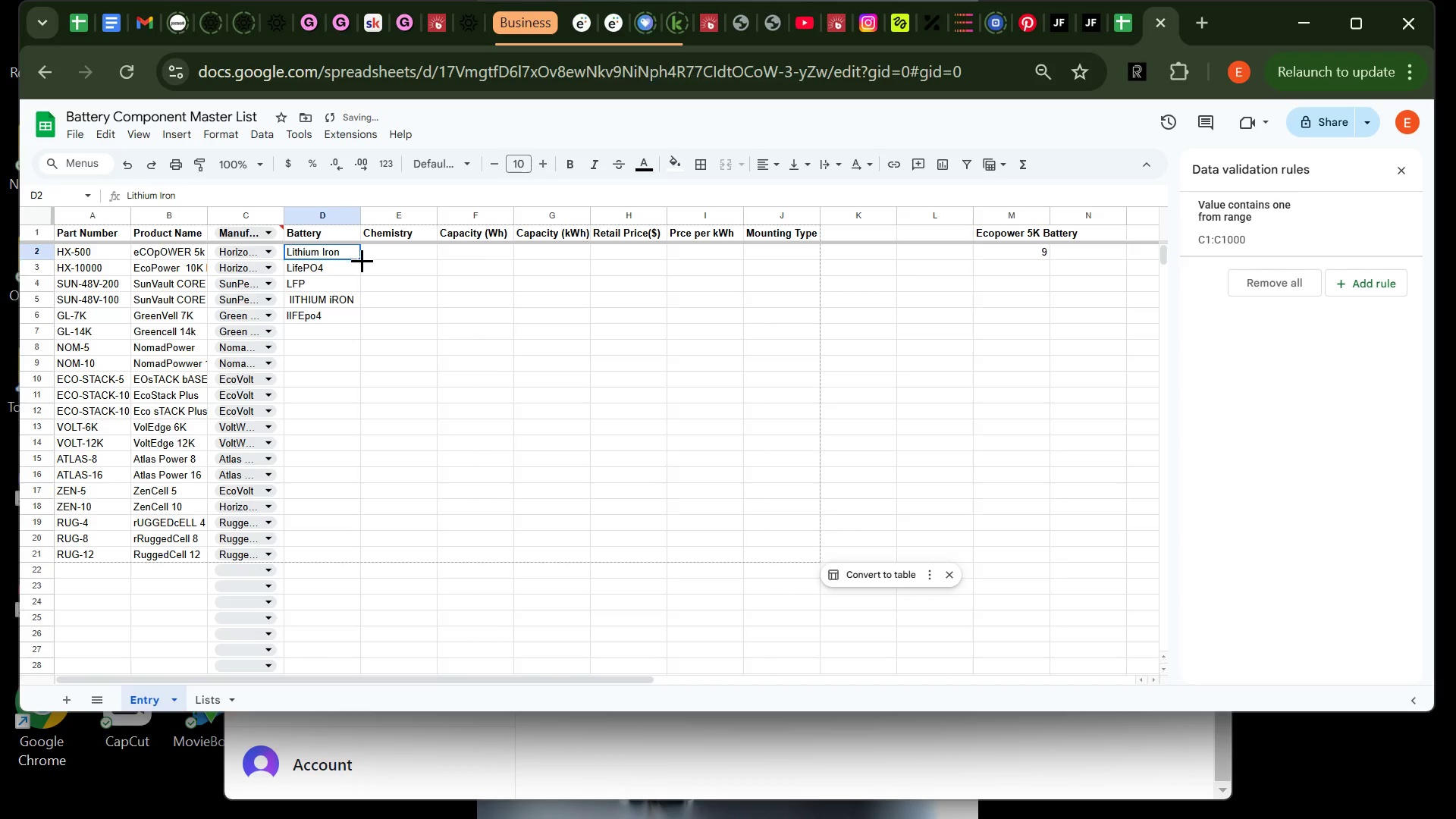 
double_click([362, 260])
 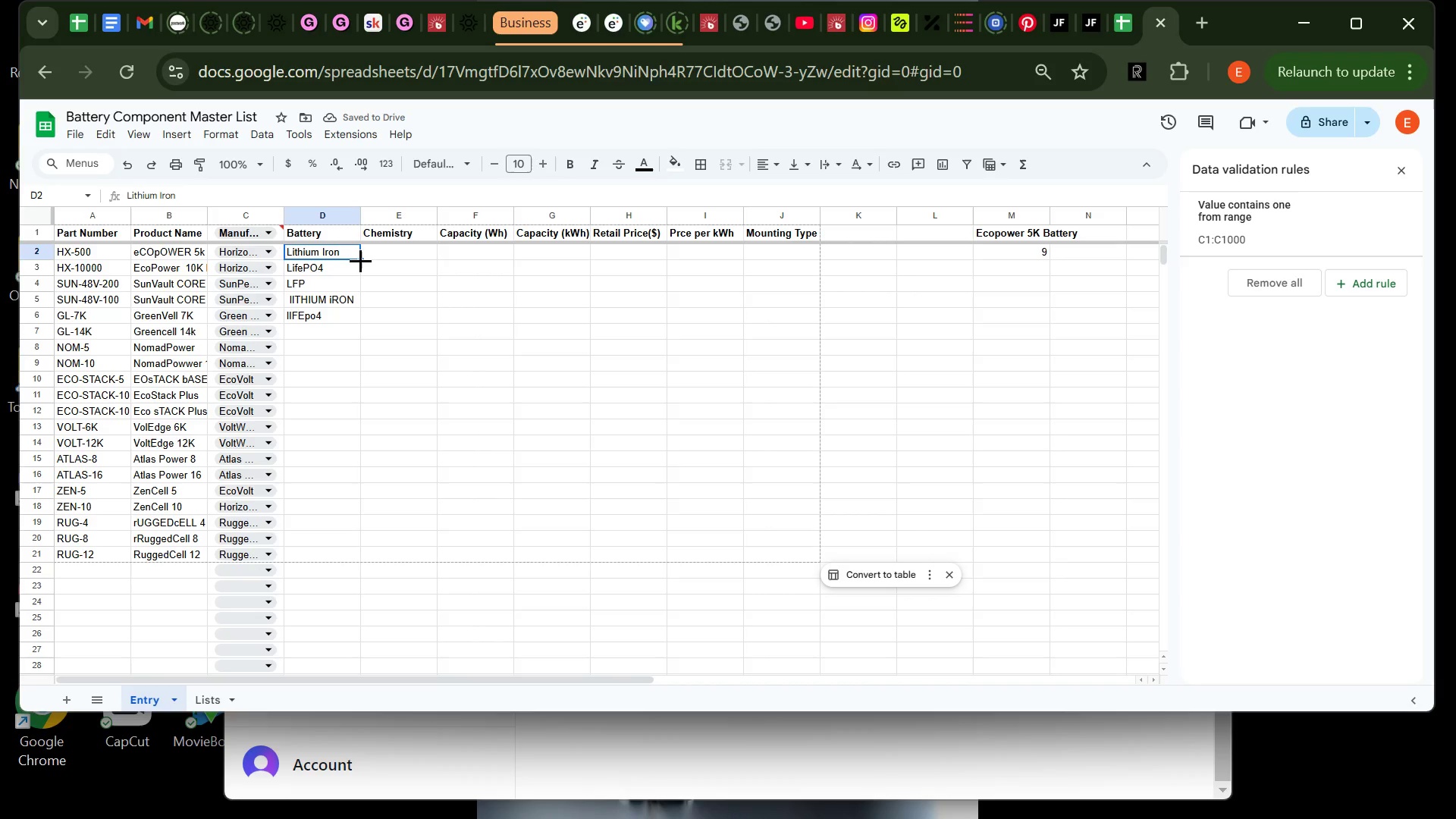 
double_click([360, 260])
 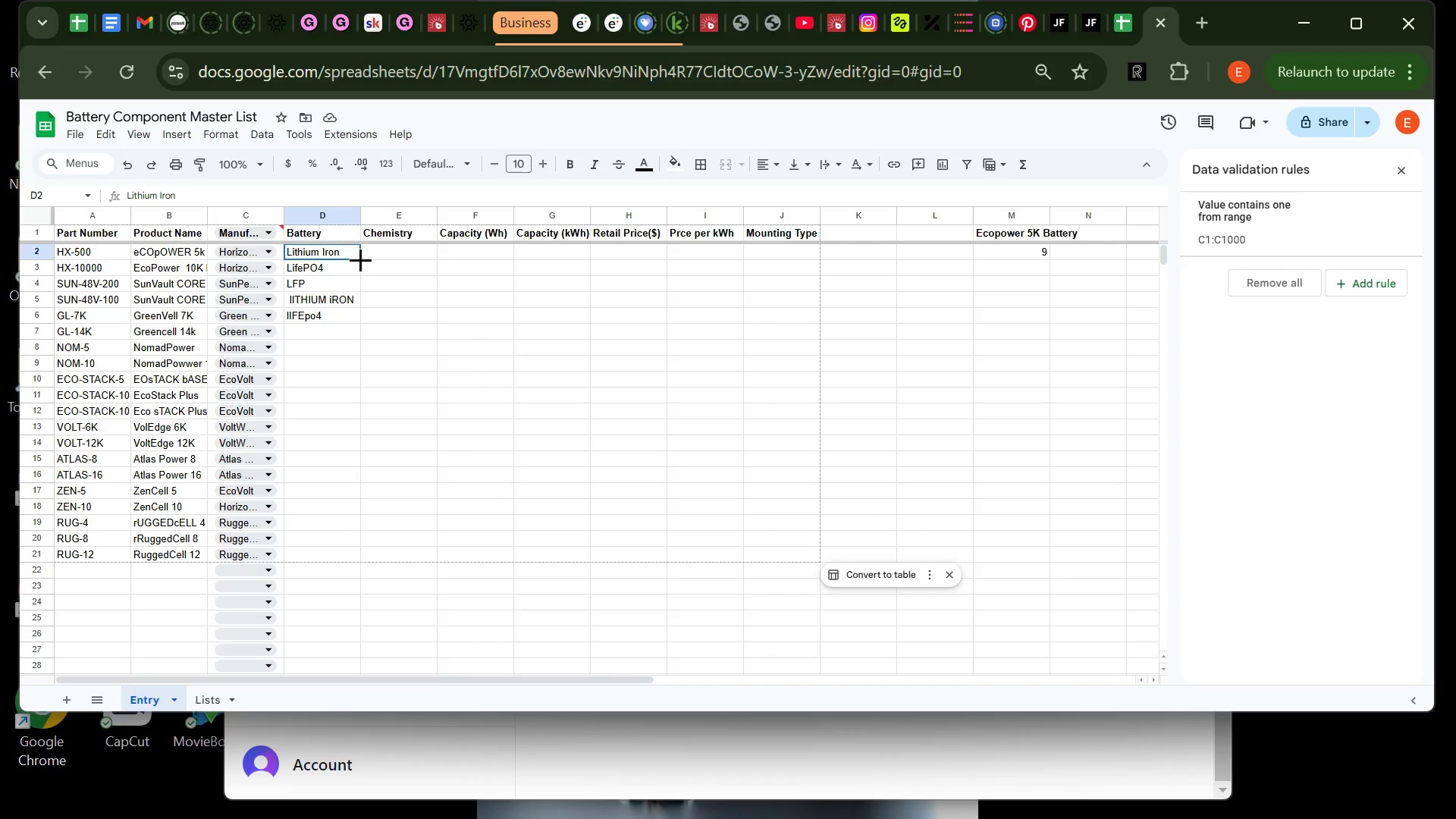 
left_click_drag(start_coordinate=[360, 259], to_coordinate=[360, 416])
 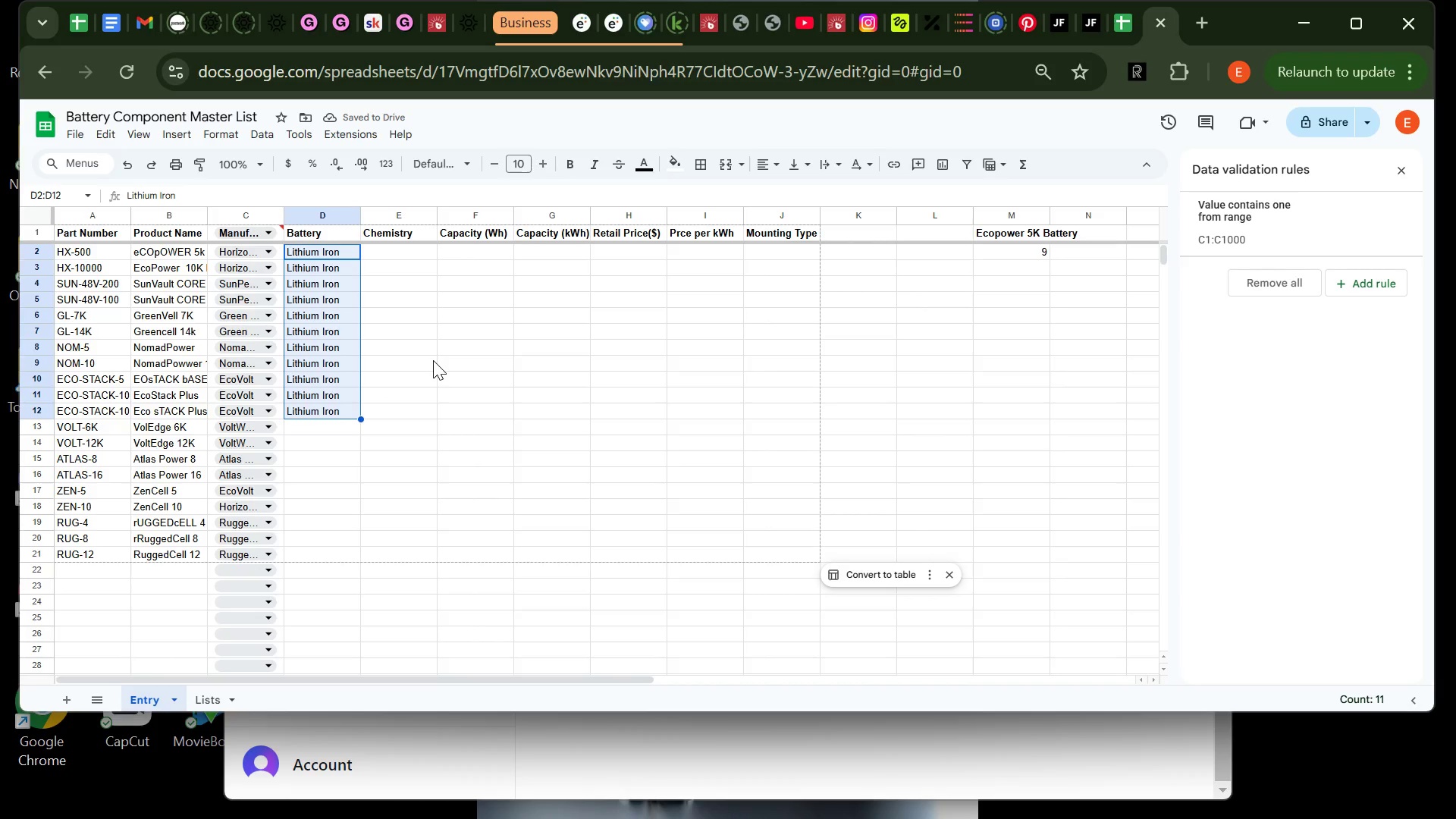 
key(Control+ControlLeft)
 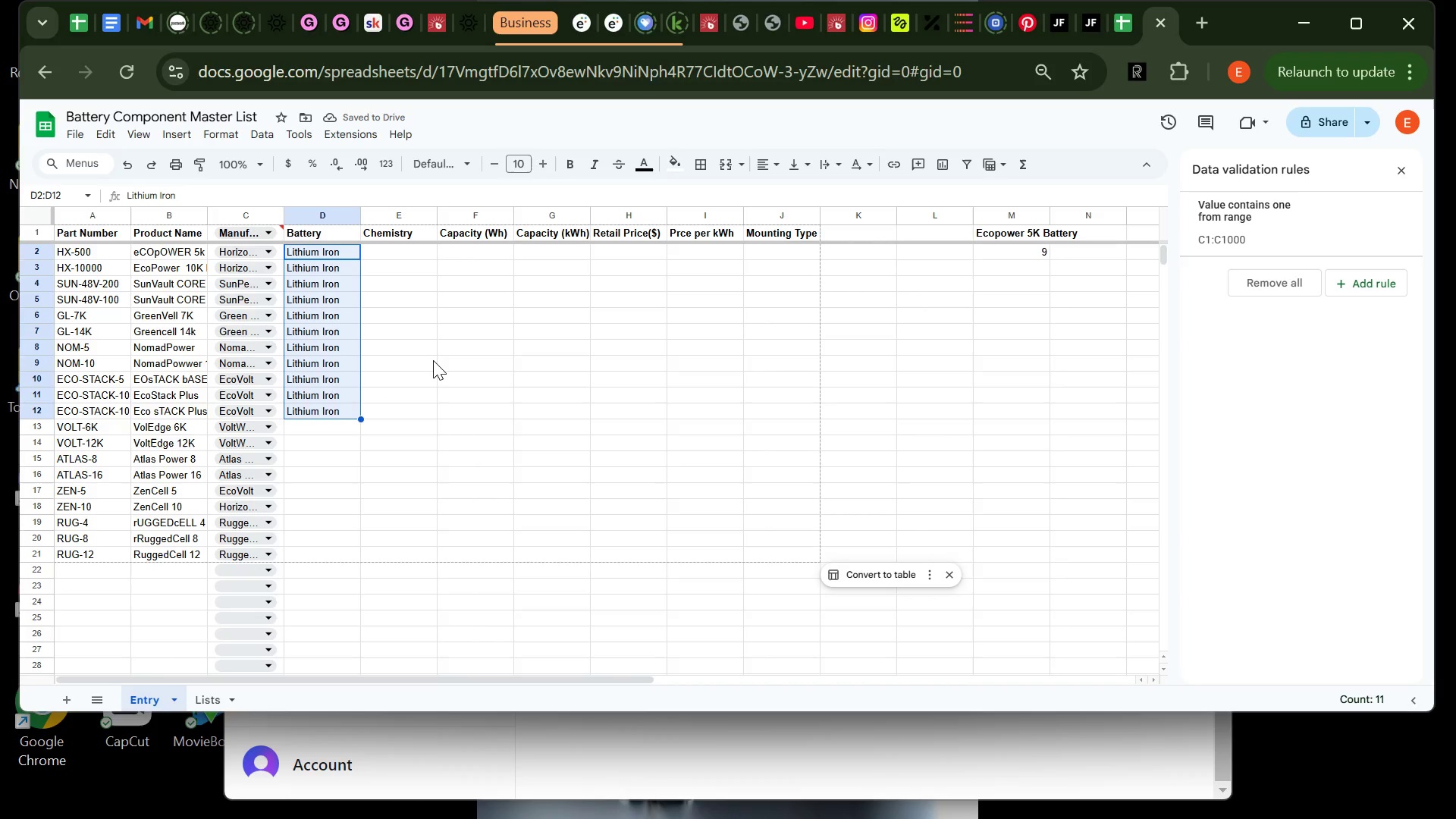 
key(Control+Z)
 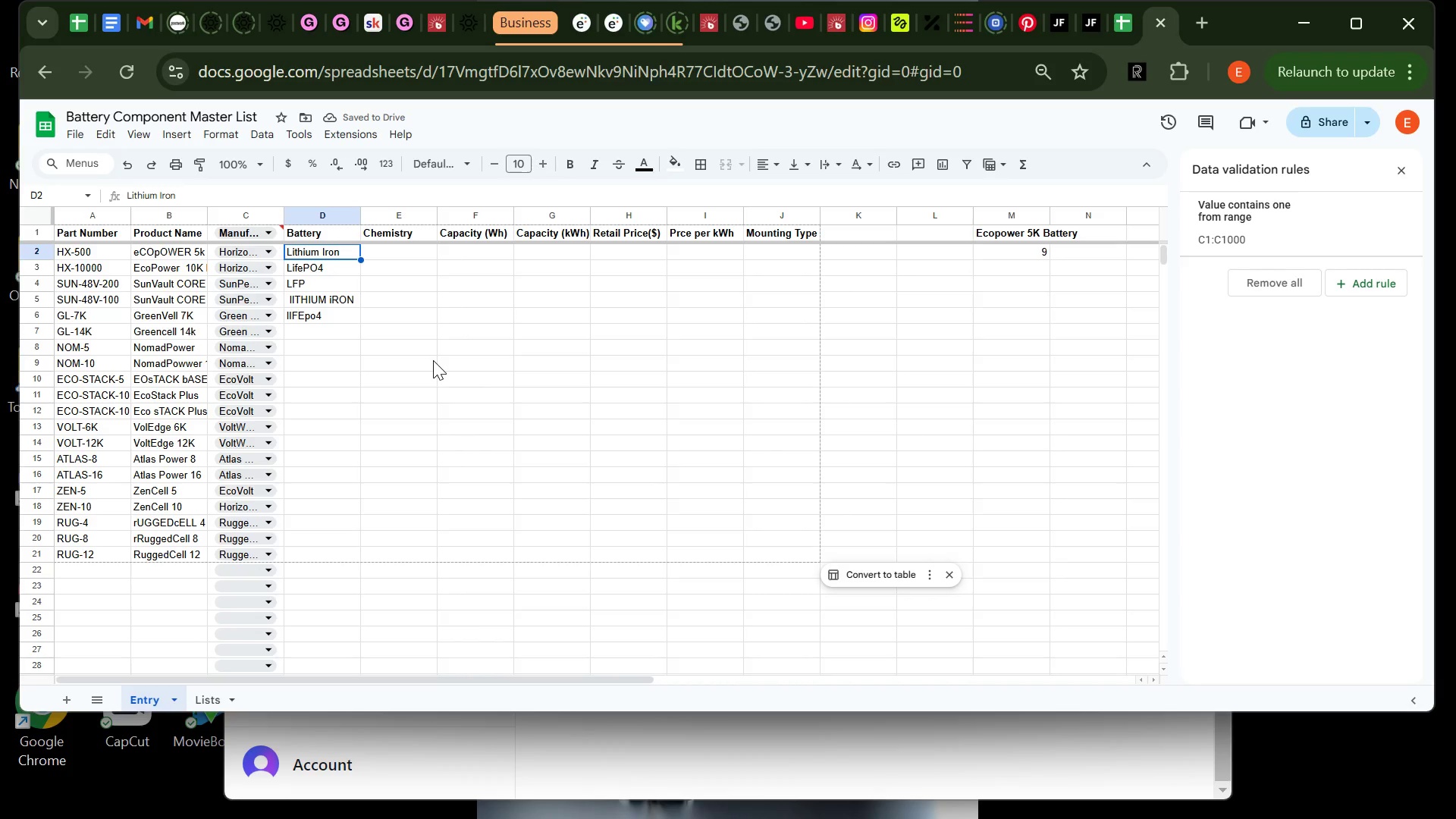 
wait(6.39)
 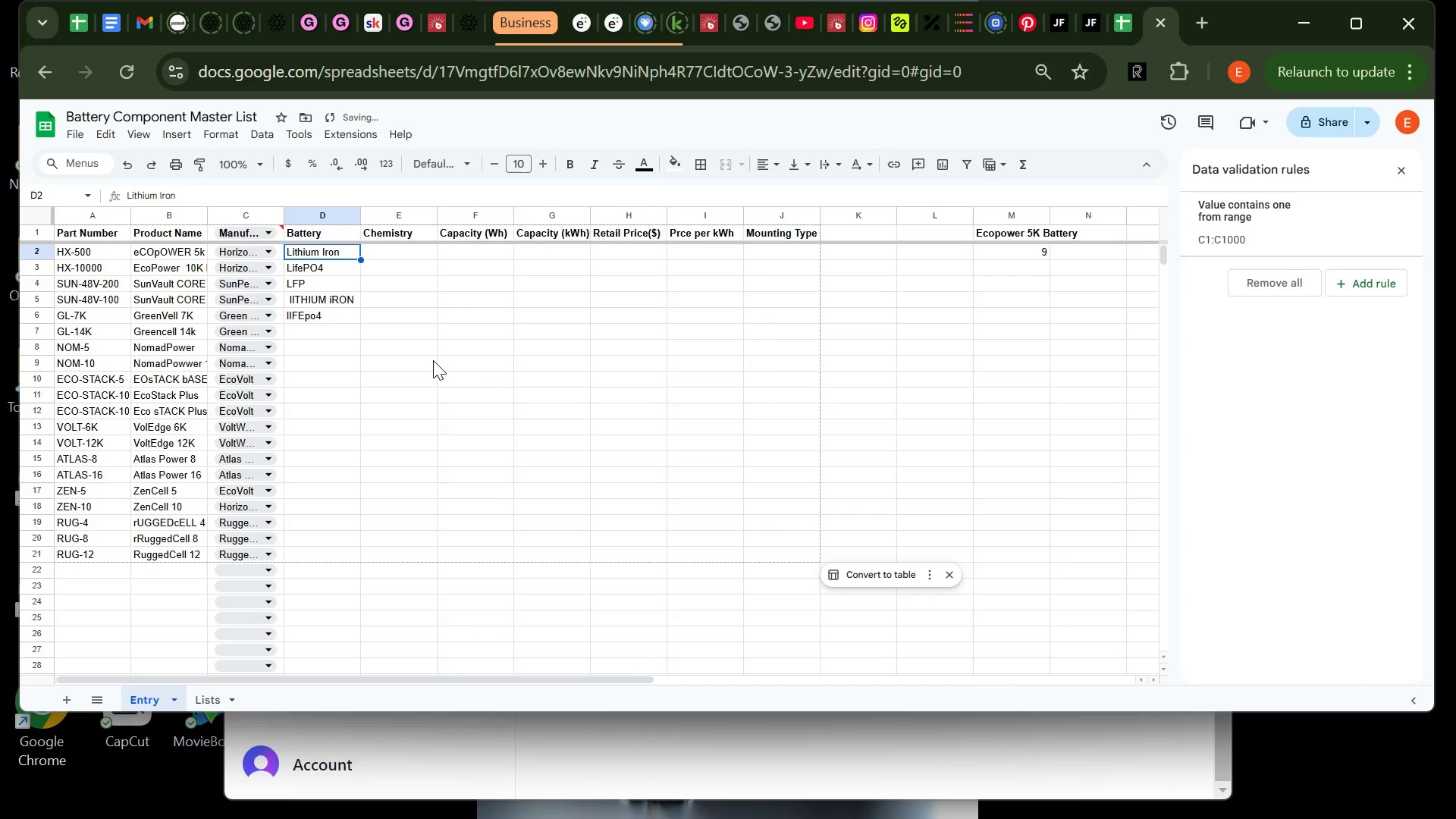 
left_click([345, 300])
 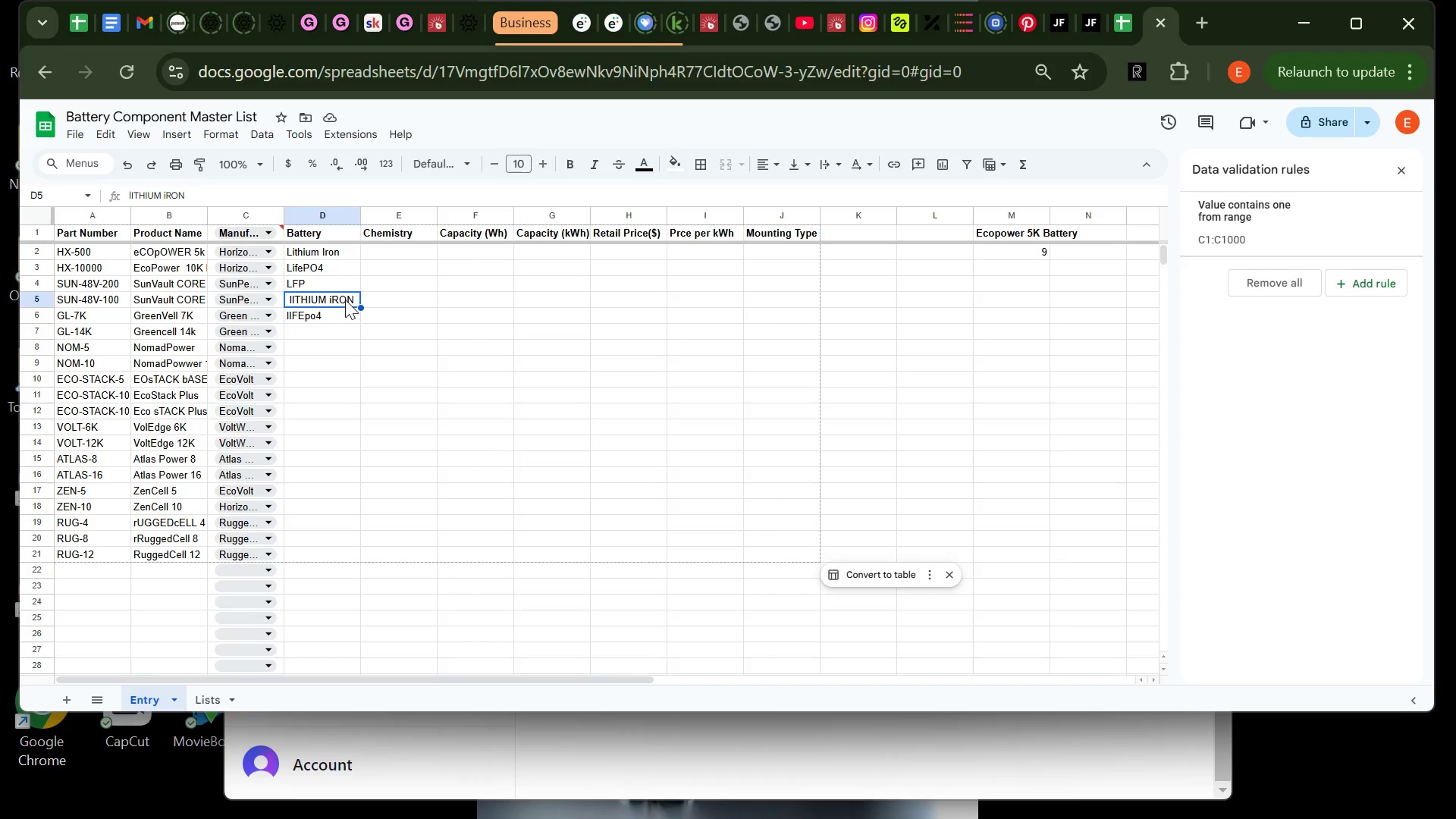 
wait(5.92)
 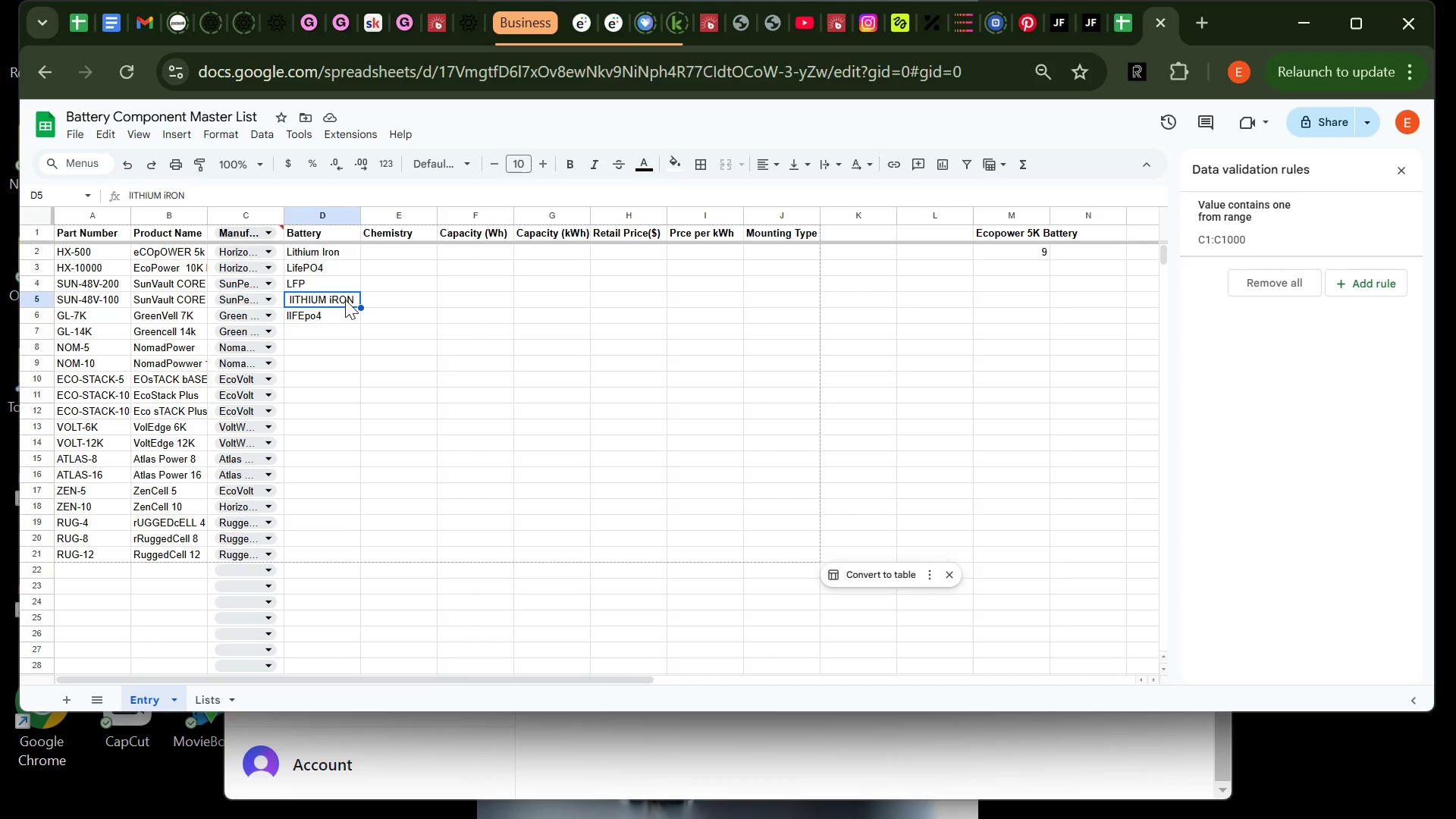 
type(Lithium Iron )
 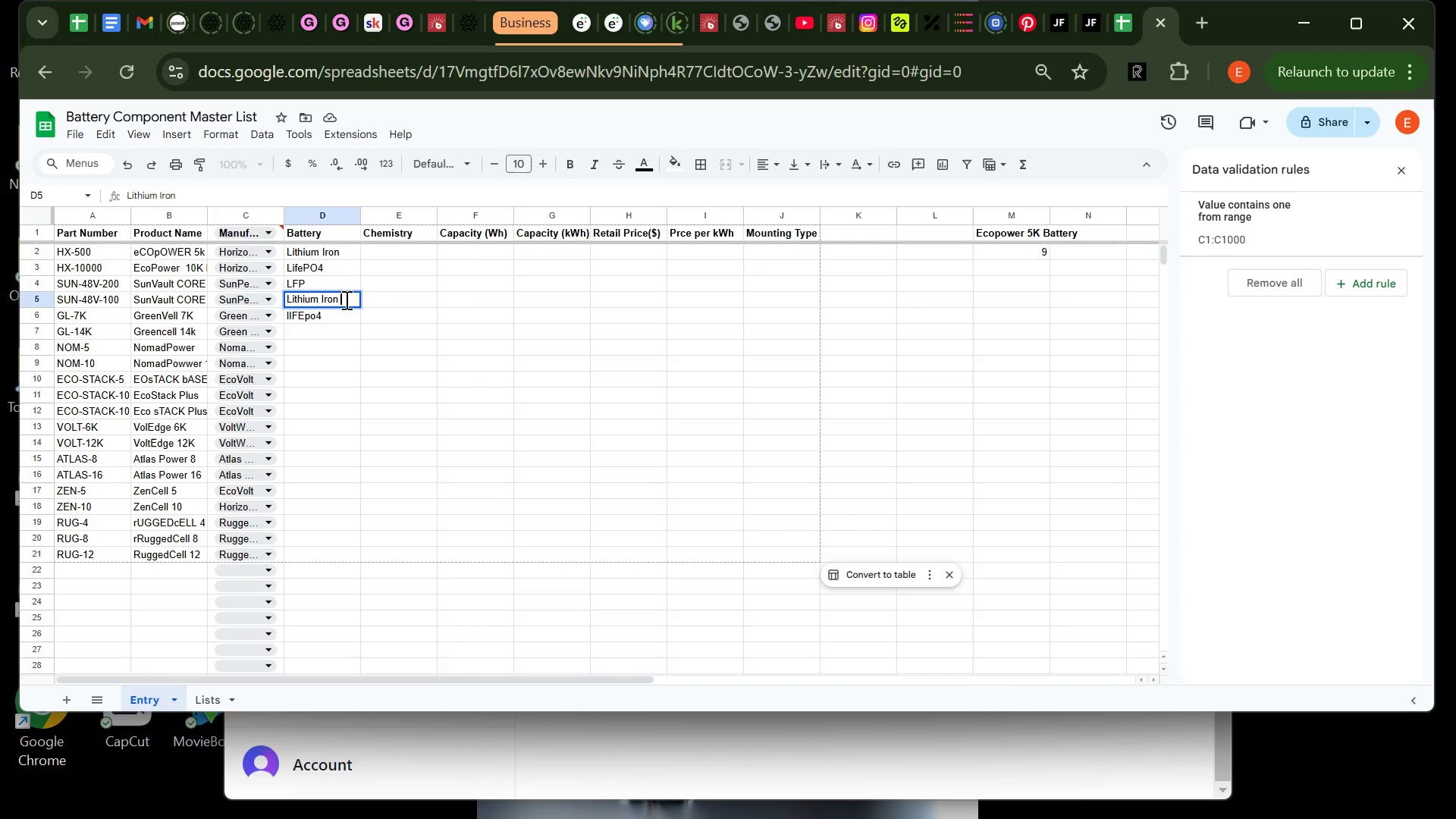 
key(Enter)
 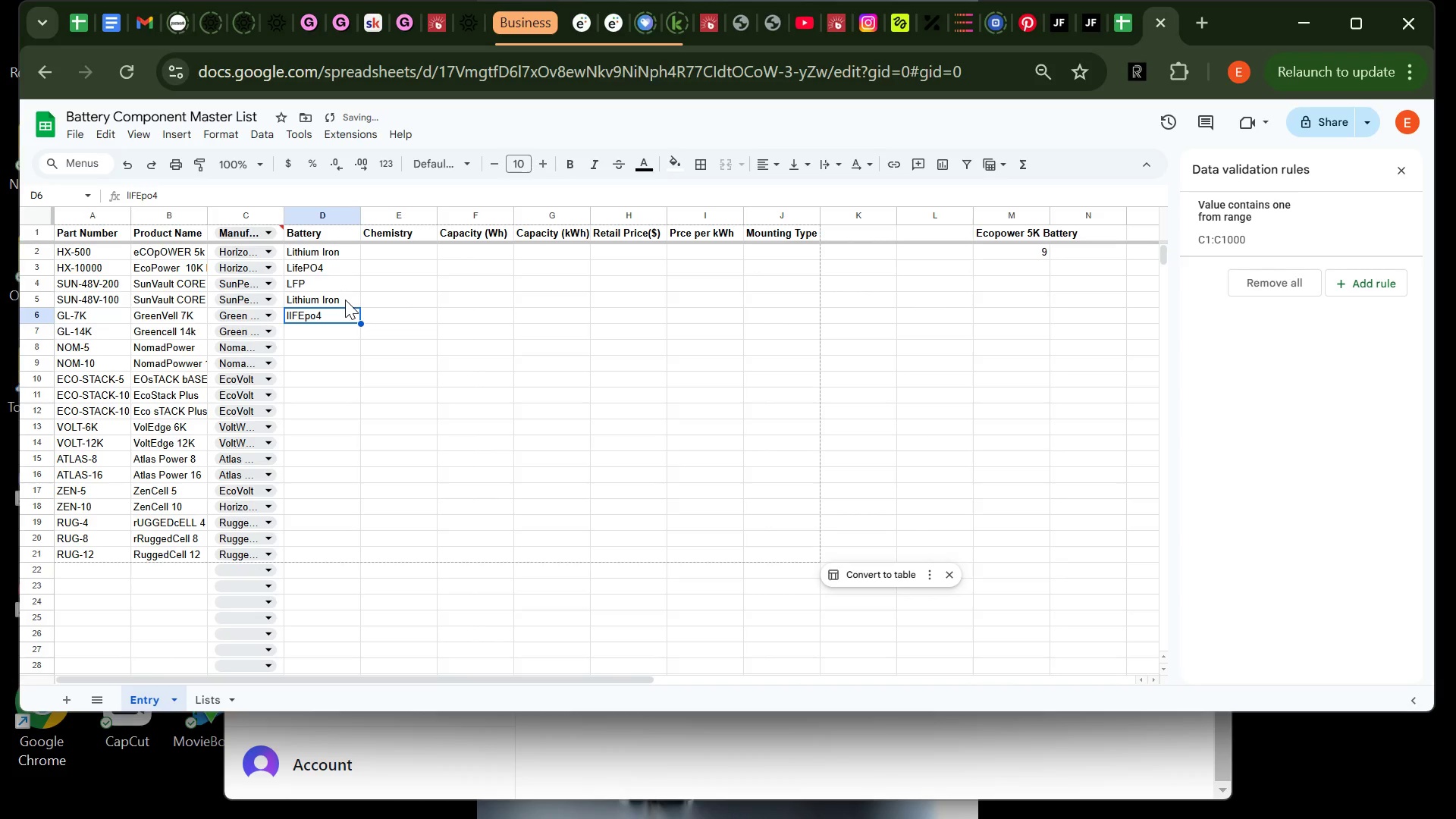 
type(Life PO4 )
 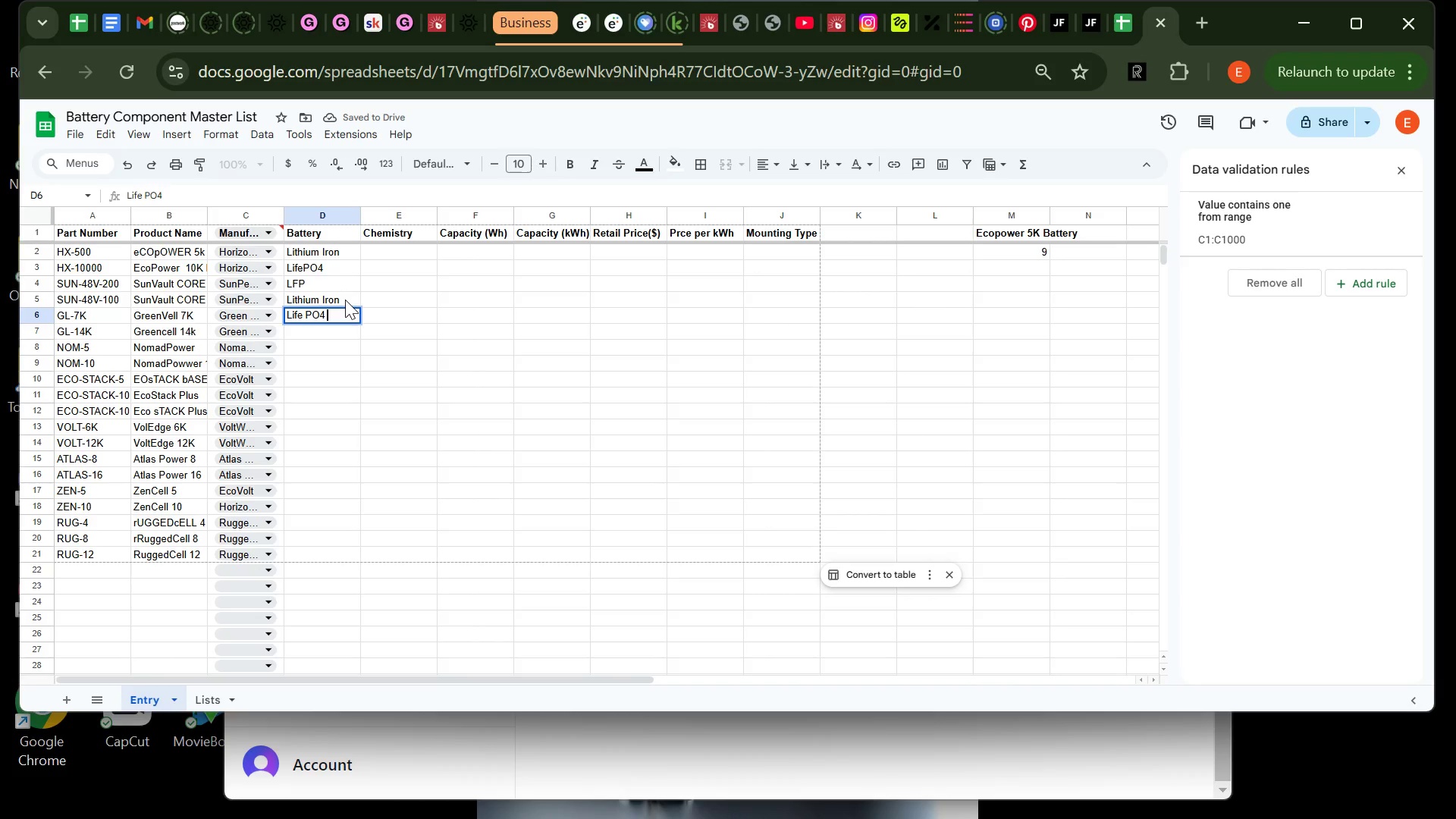 
key(Enter)
 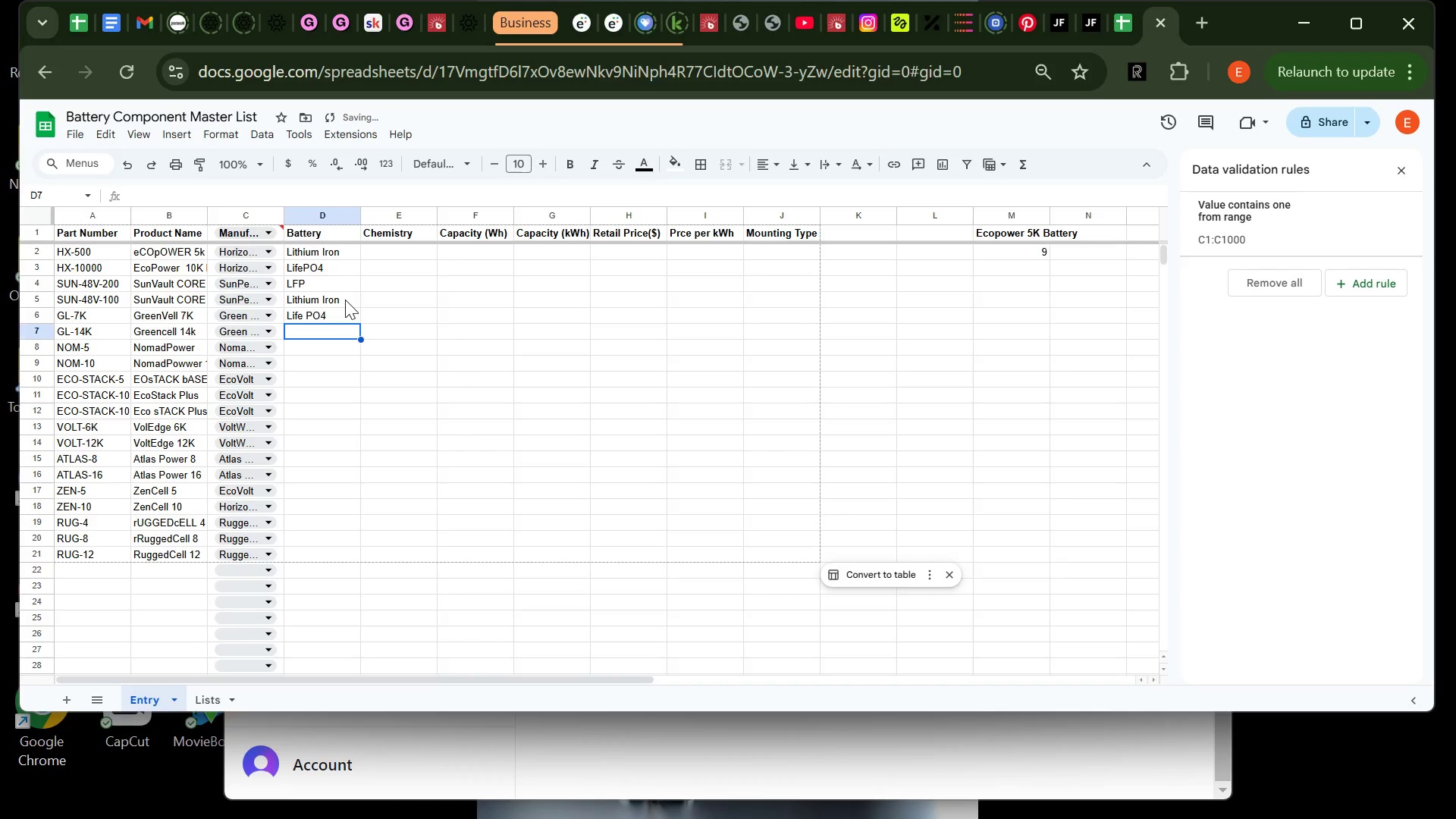 
type(lfp)
 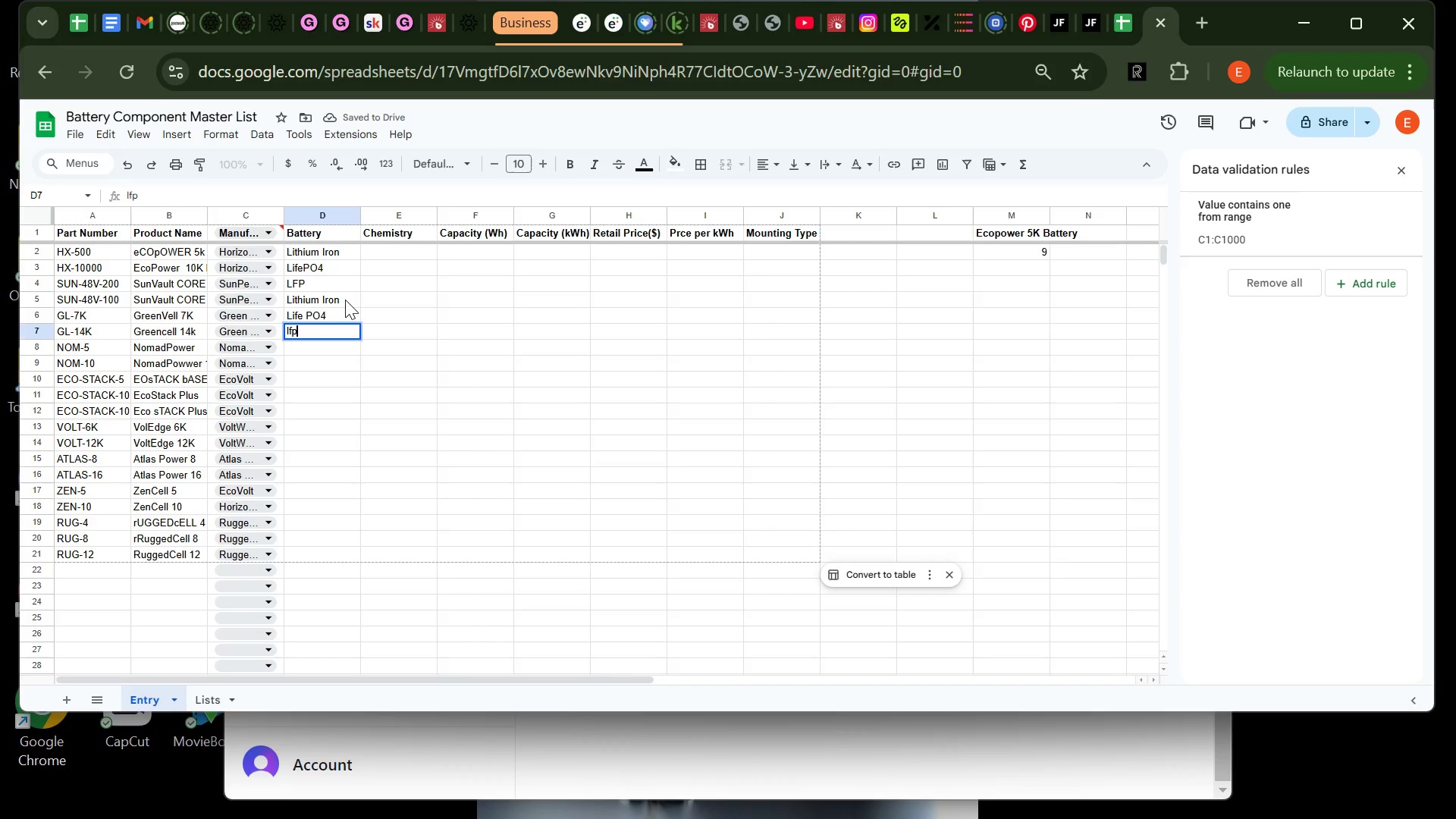 
key(Enter)
 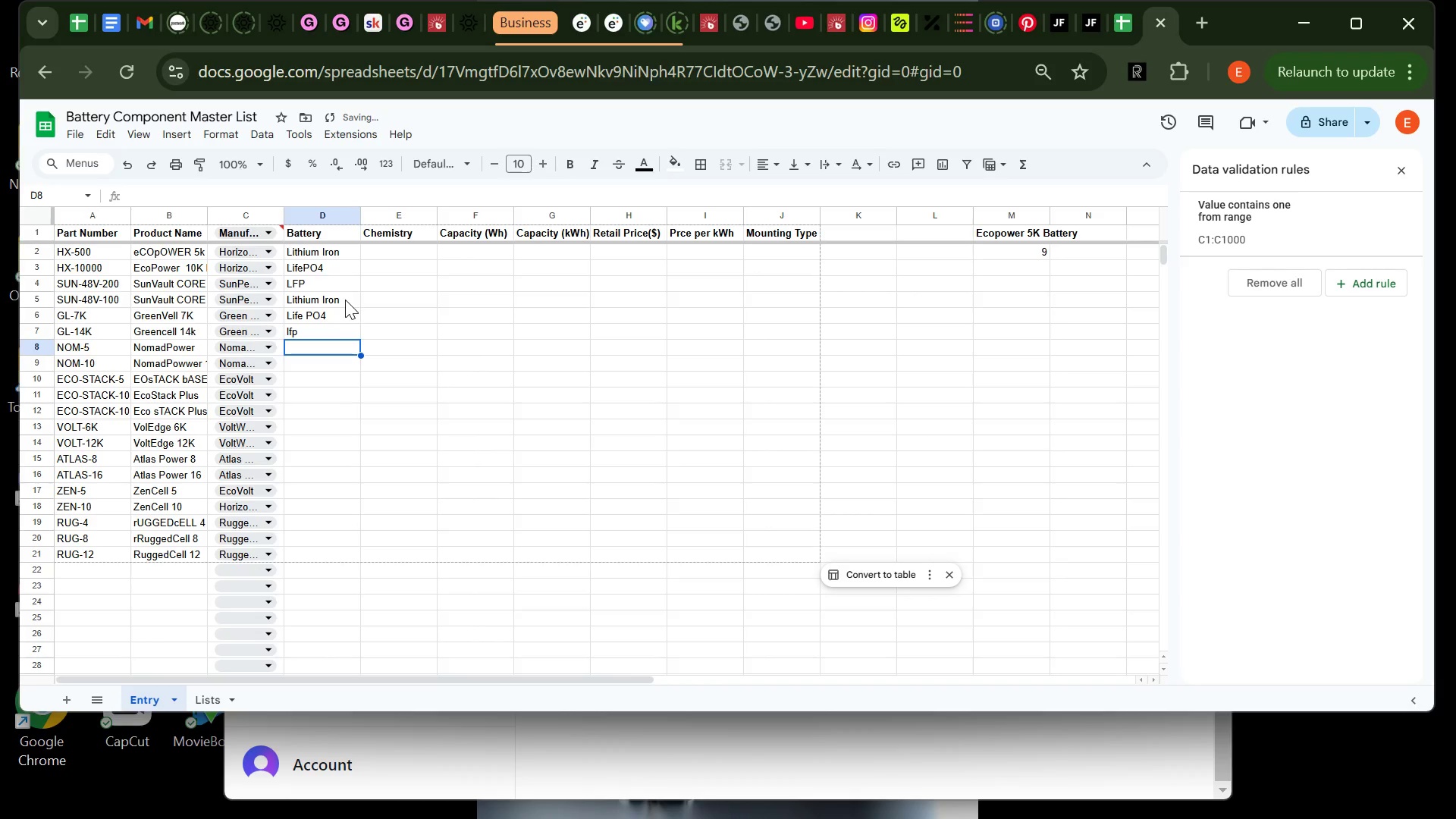 
key(ArrowUp)
 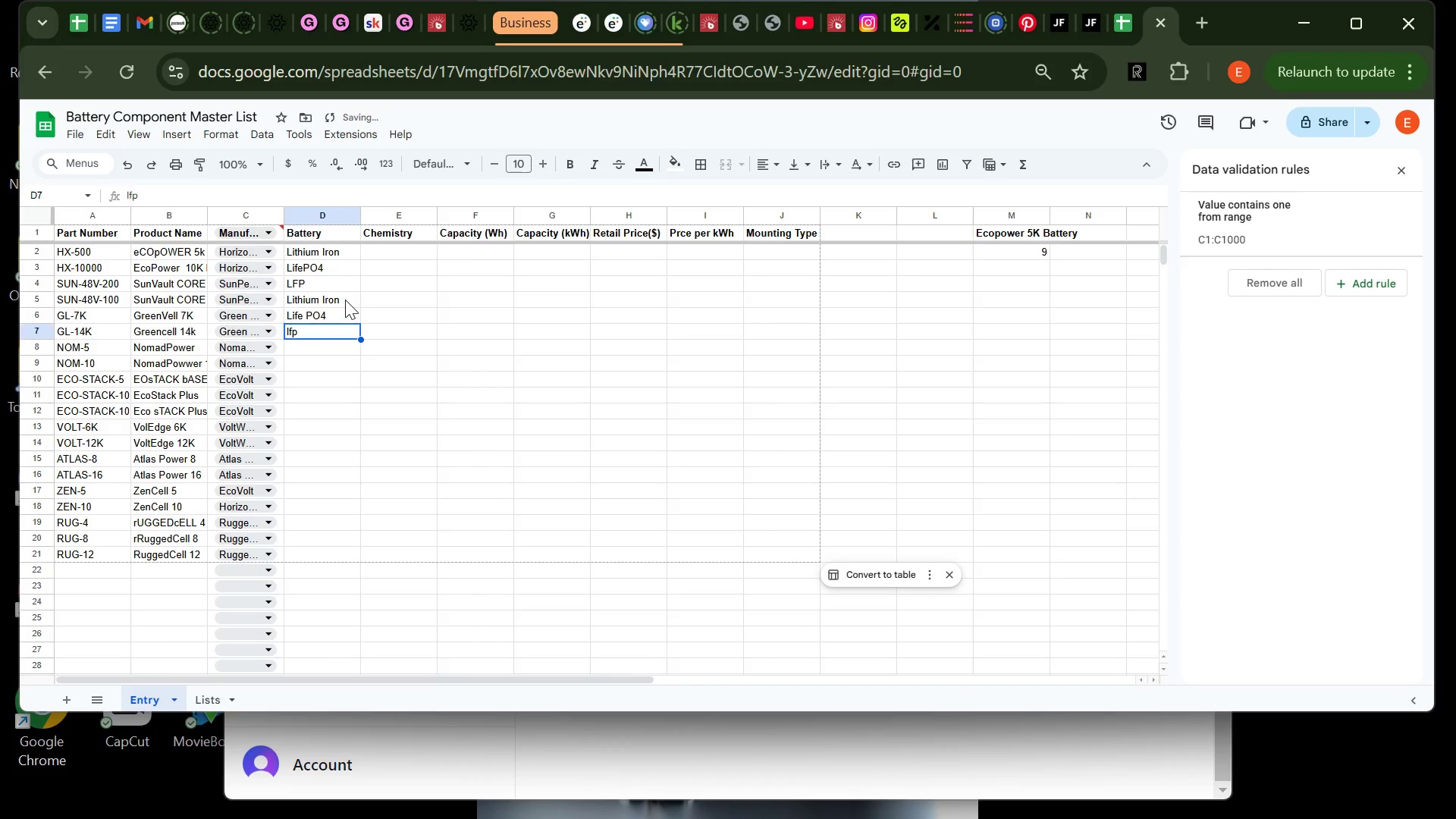 
type(LFP)
 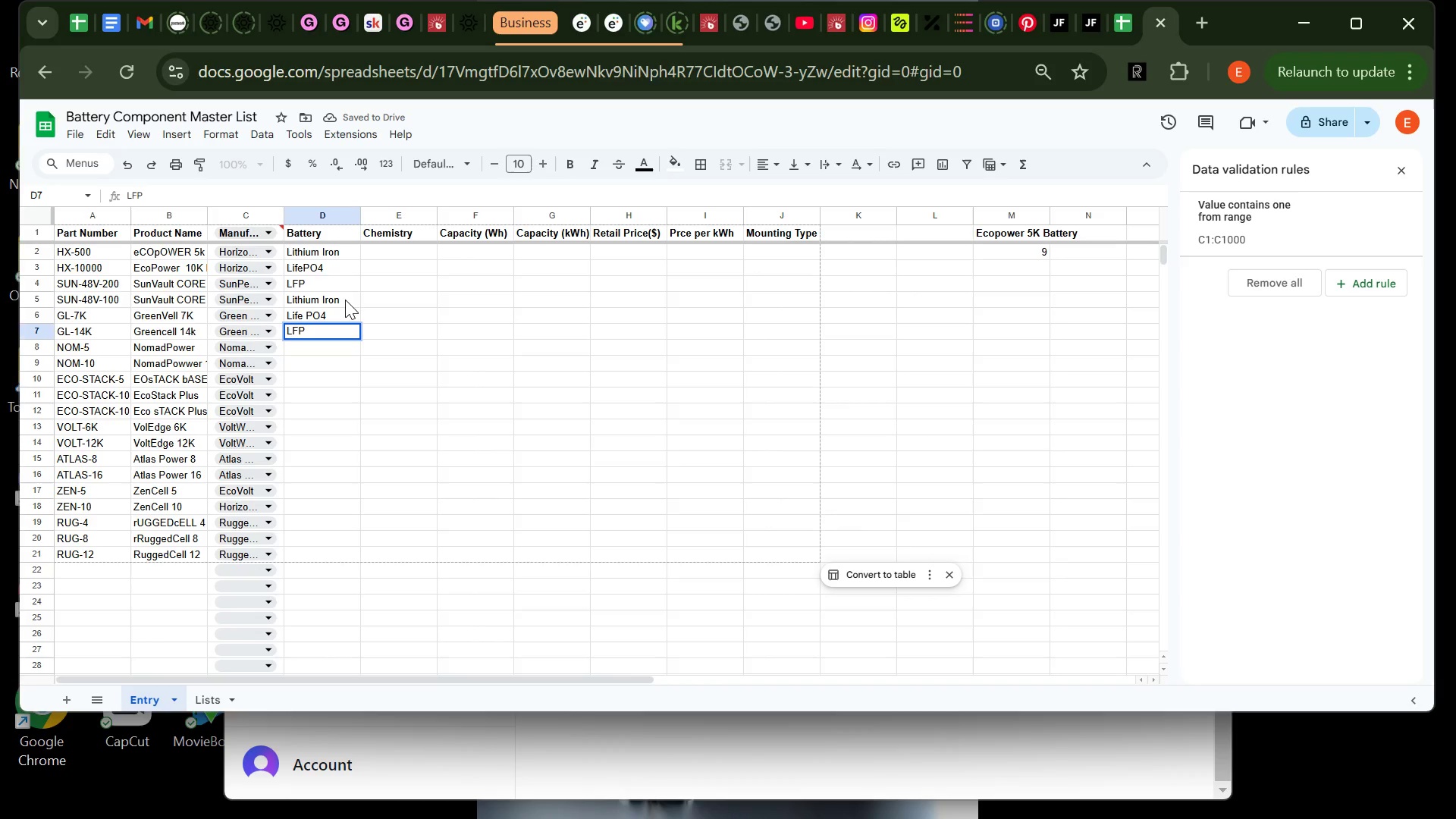 
key(Enter)
 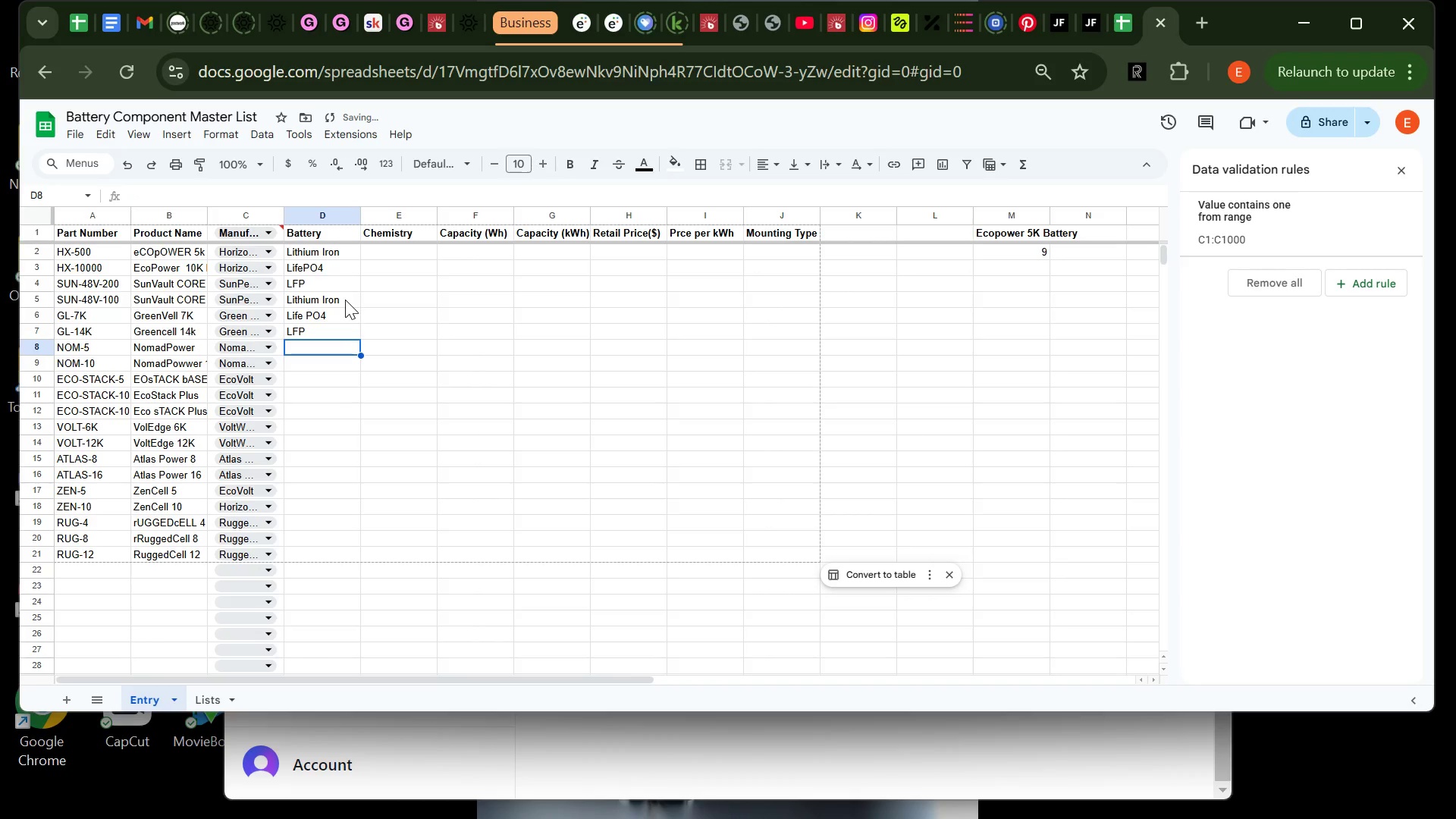 
type(Lithium Irpn )
key(Backspace)
key(Backspace)
key(Backspace)
type(on)
 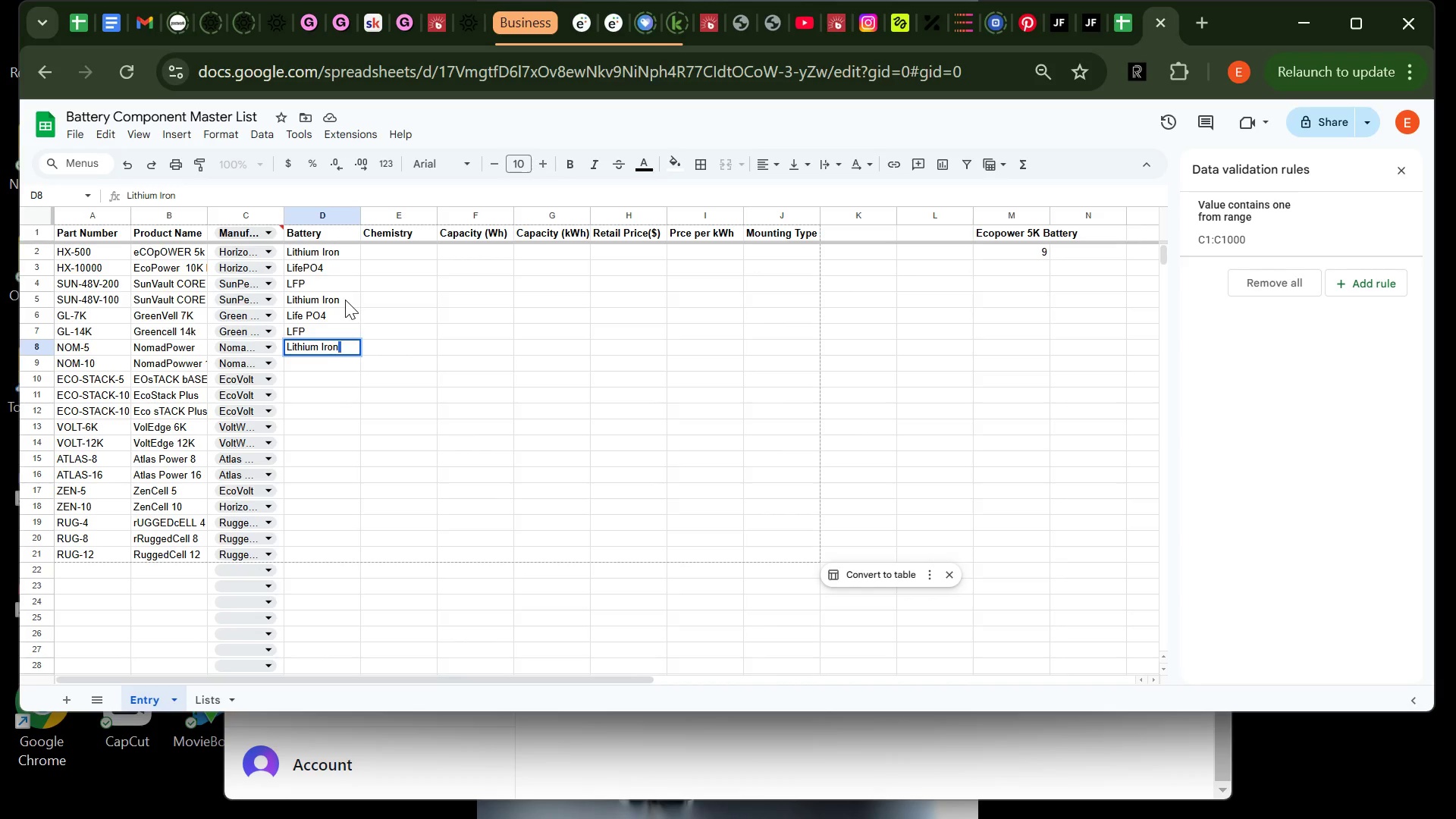 
key(Enter)
 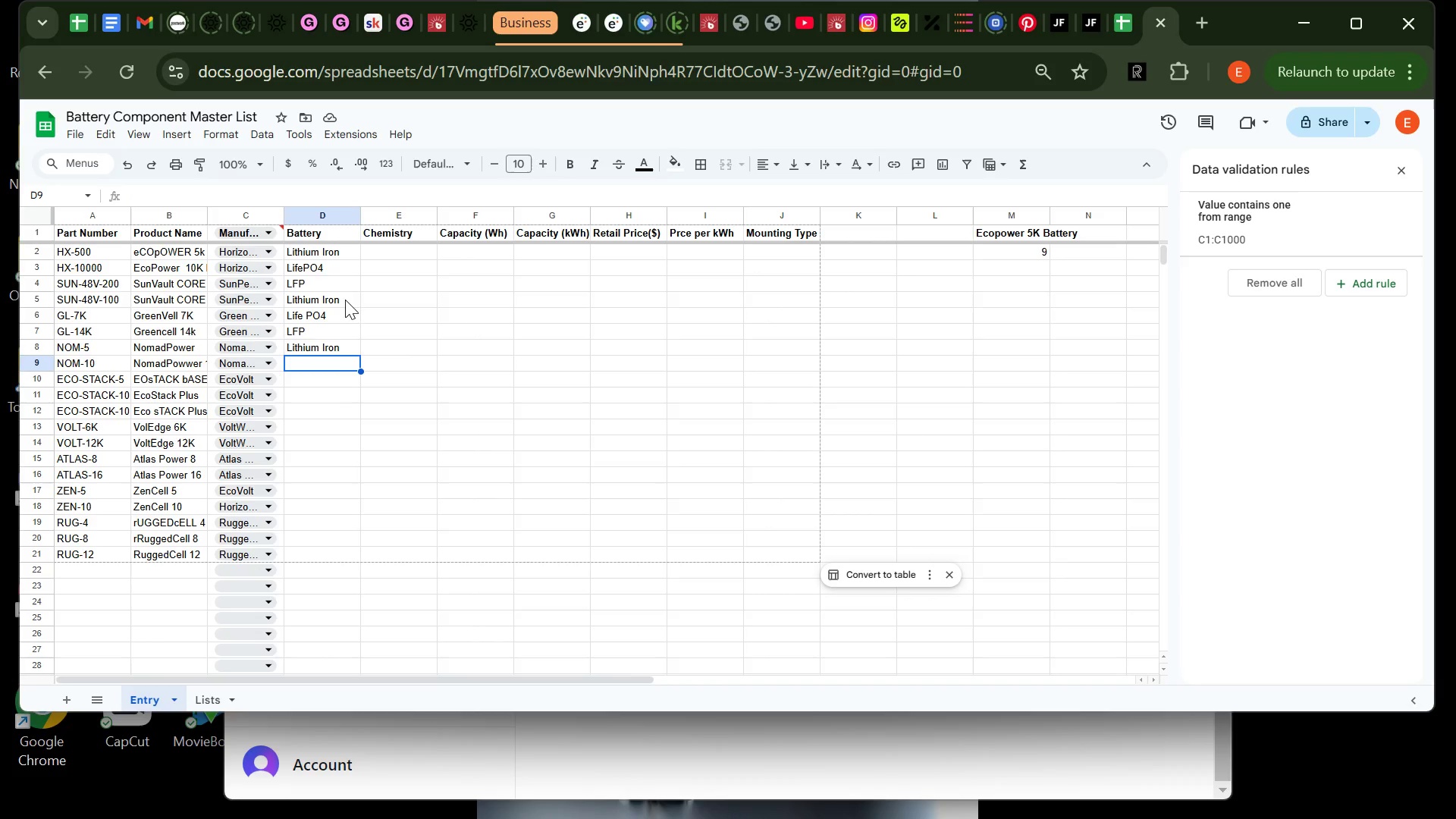 
wait(32.65)
 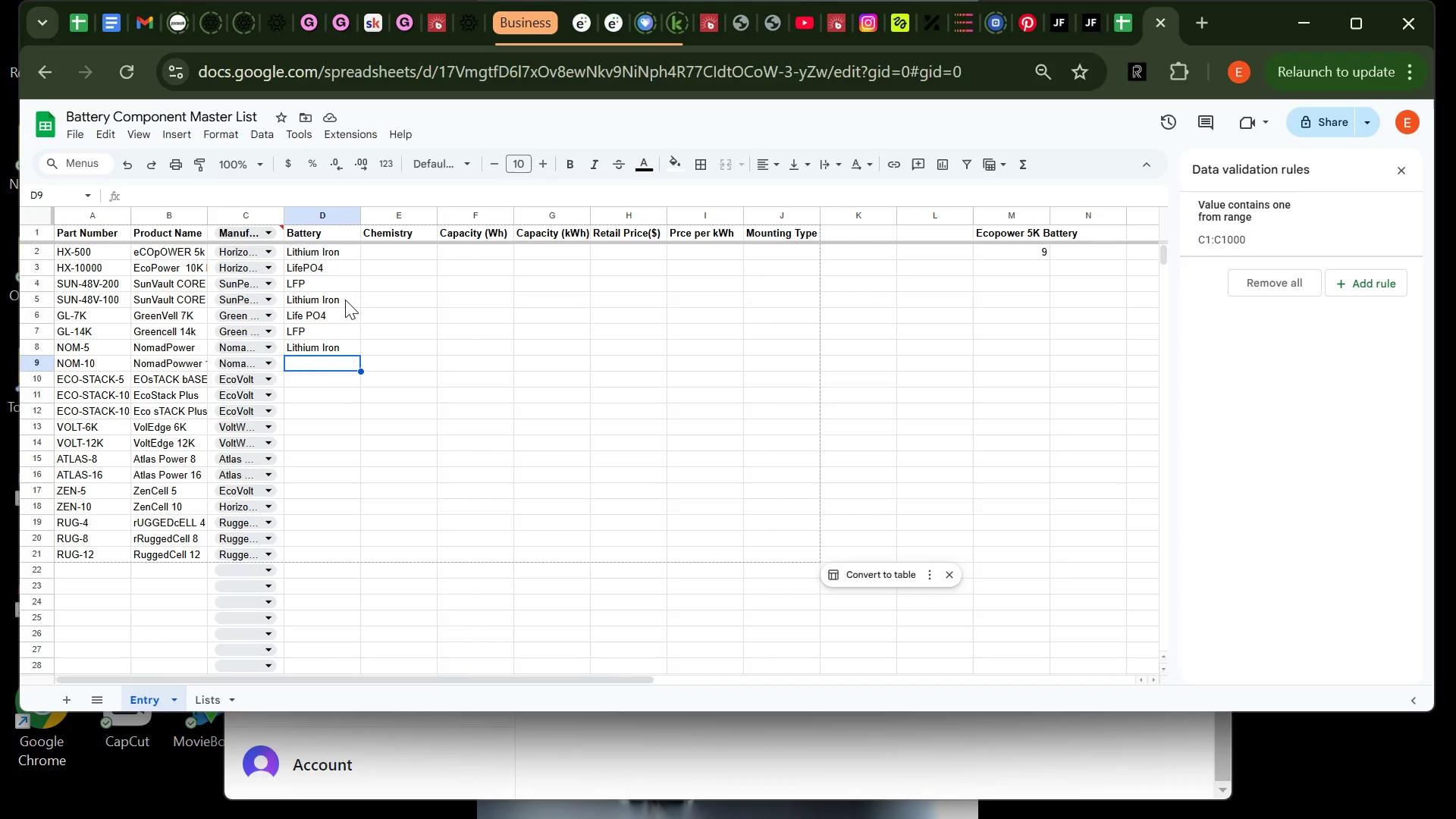 
mouse_move([292, 259])
 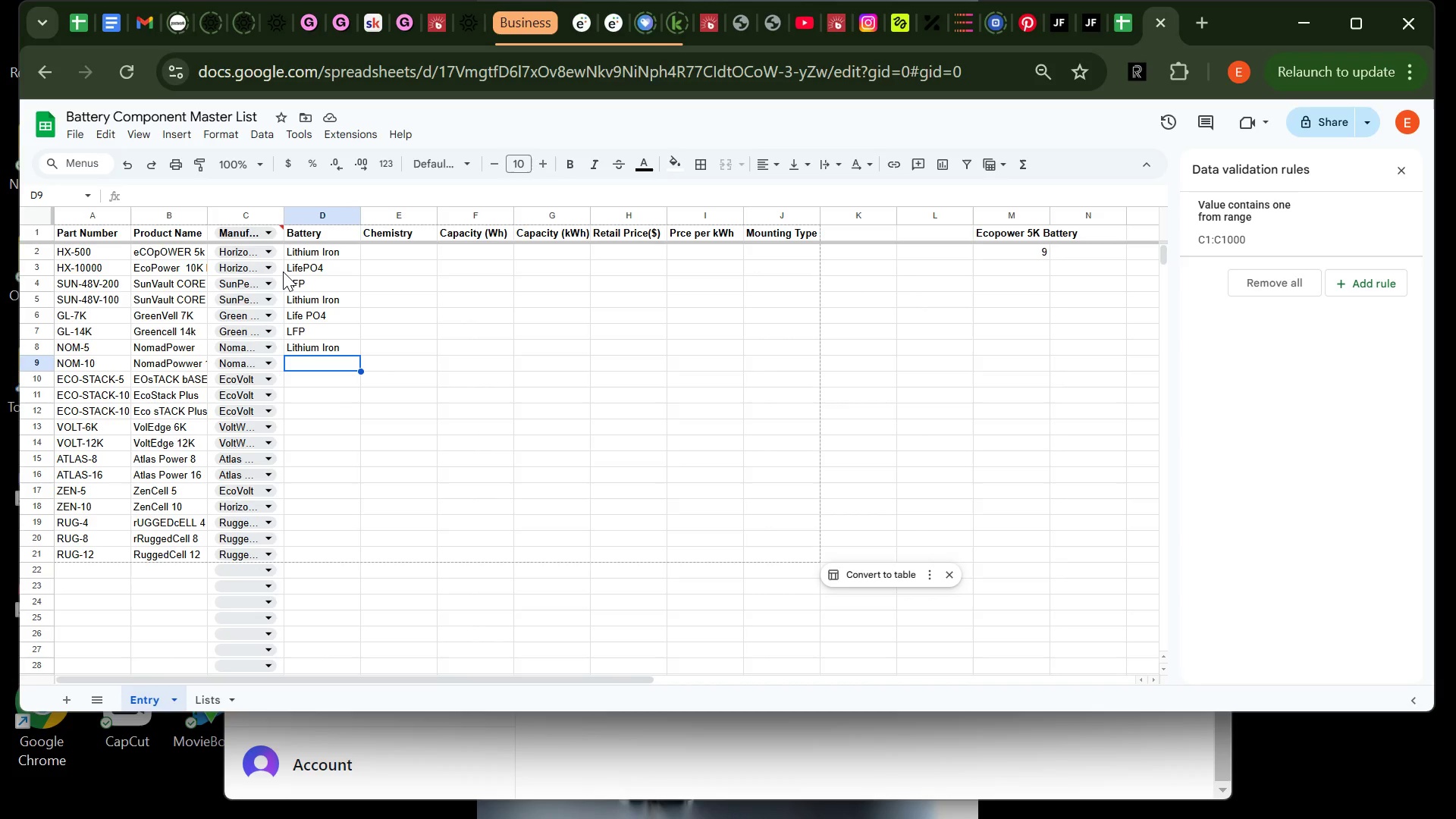 
type(LifePO4 )
 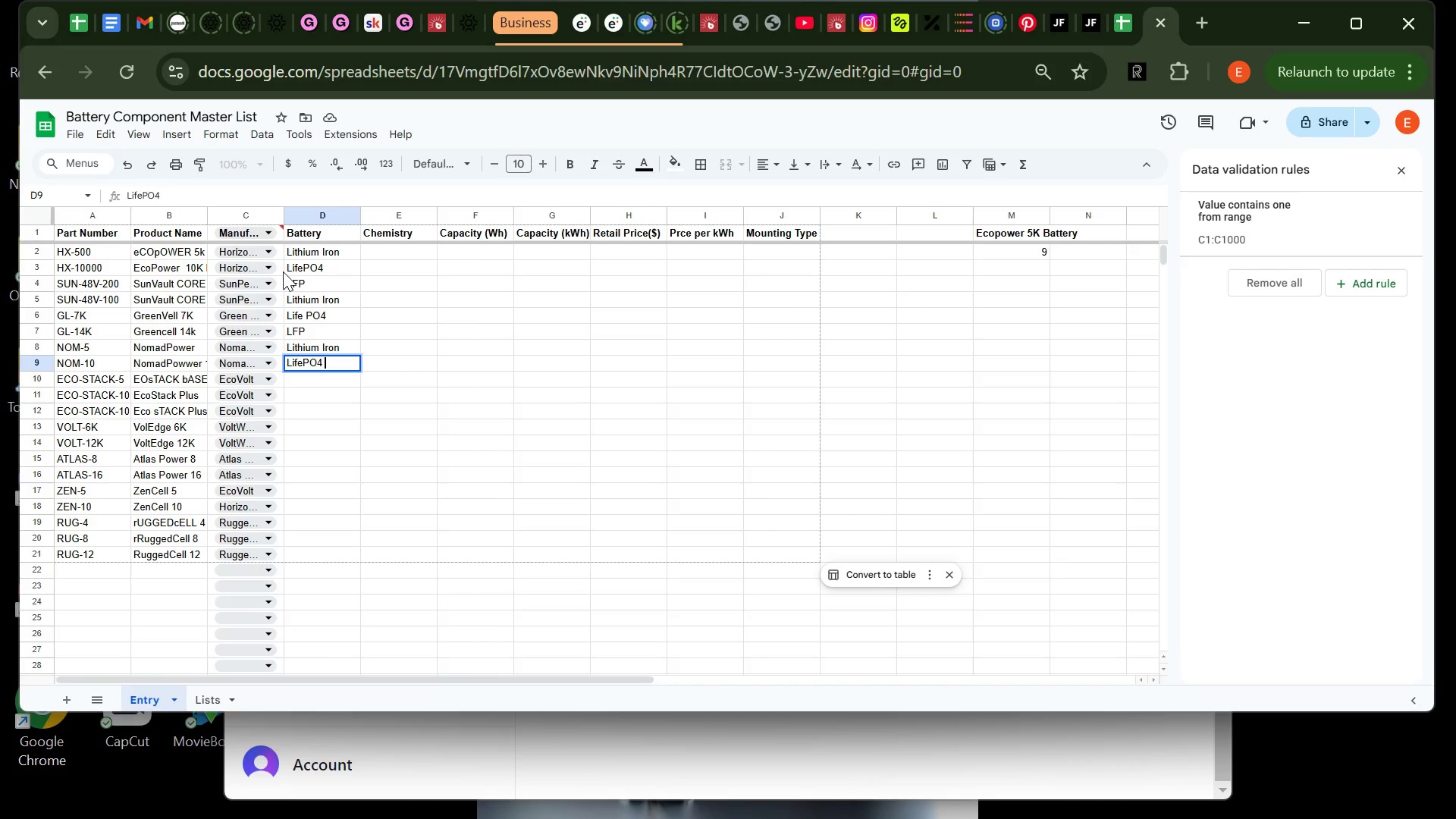 
wait(16.97)
 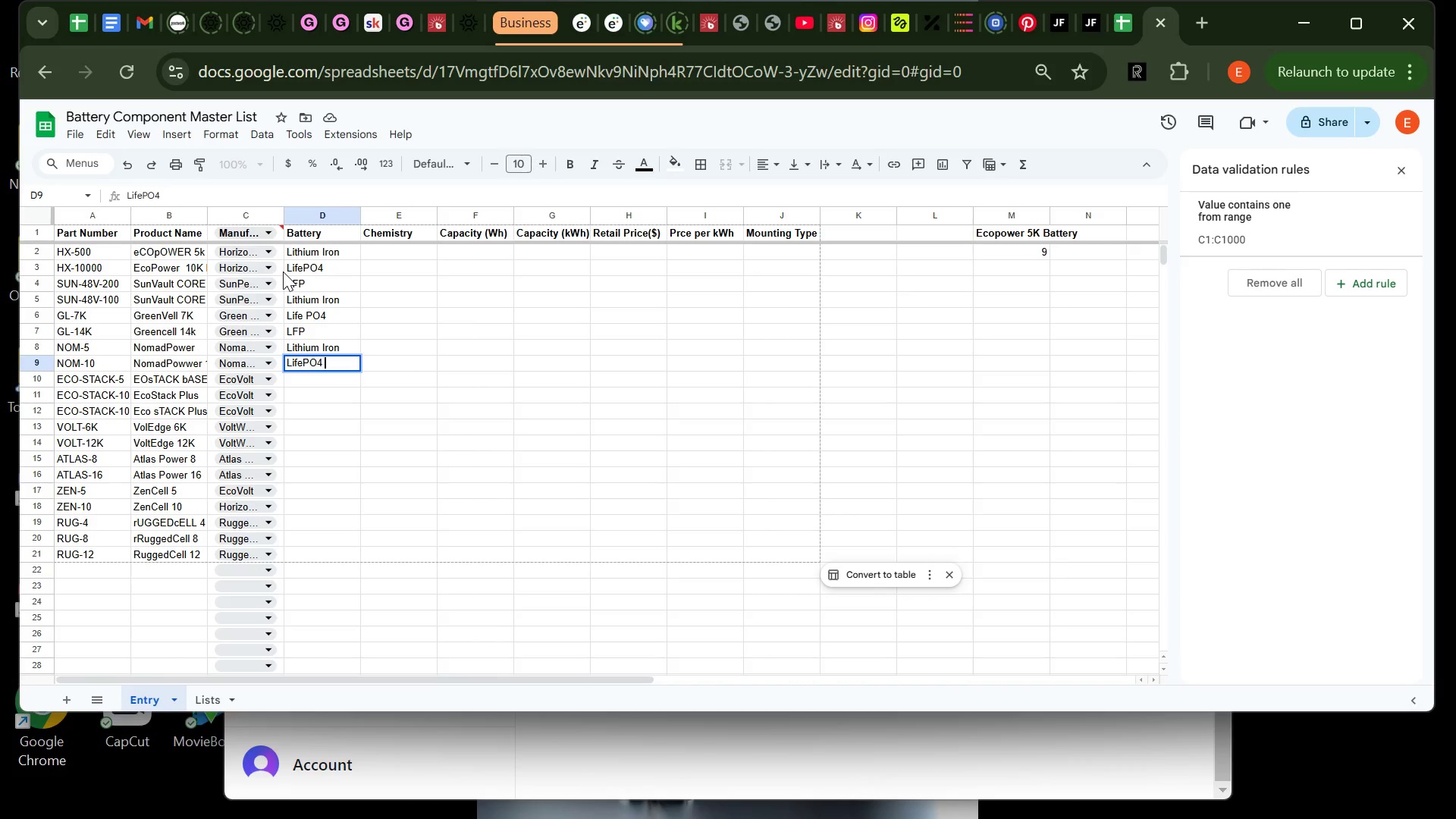 
key(Enter)
 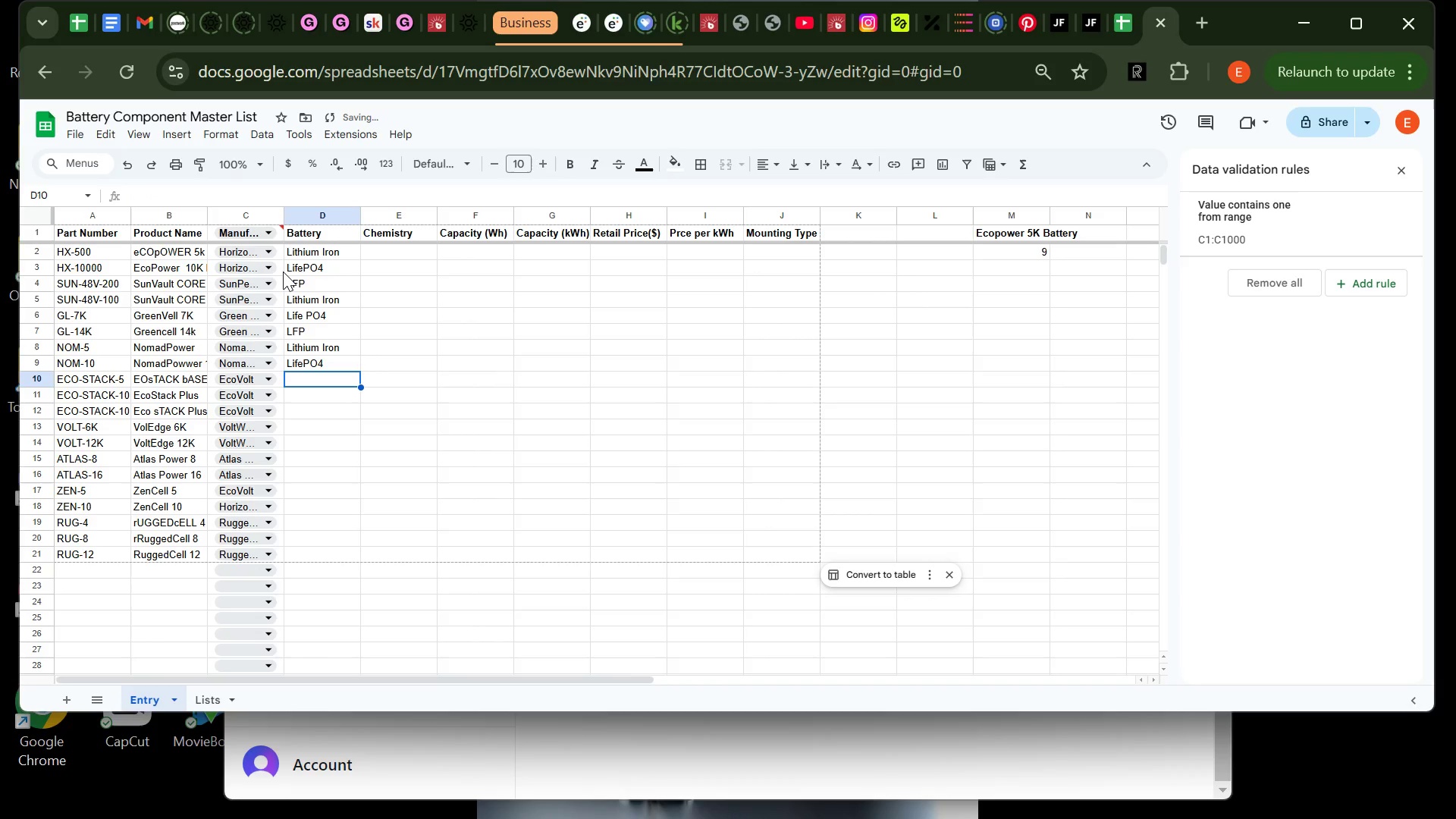 
type(lfp)
key(Backspace)
key(Backspace)
key(Backspace)
type(LFP)
 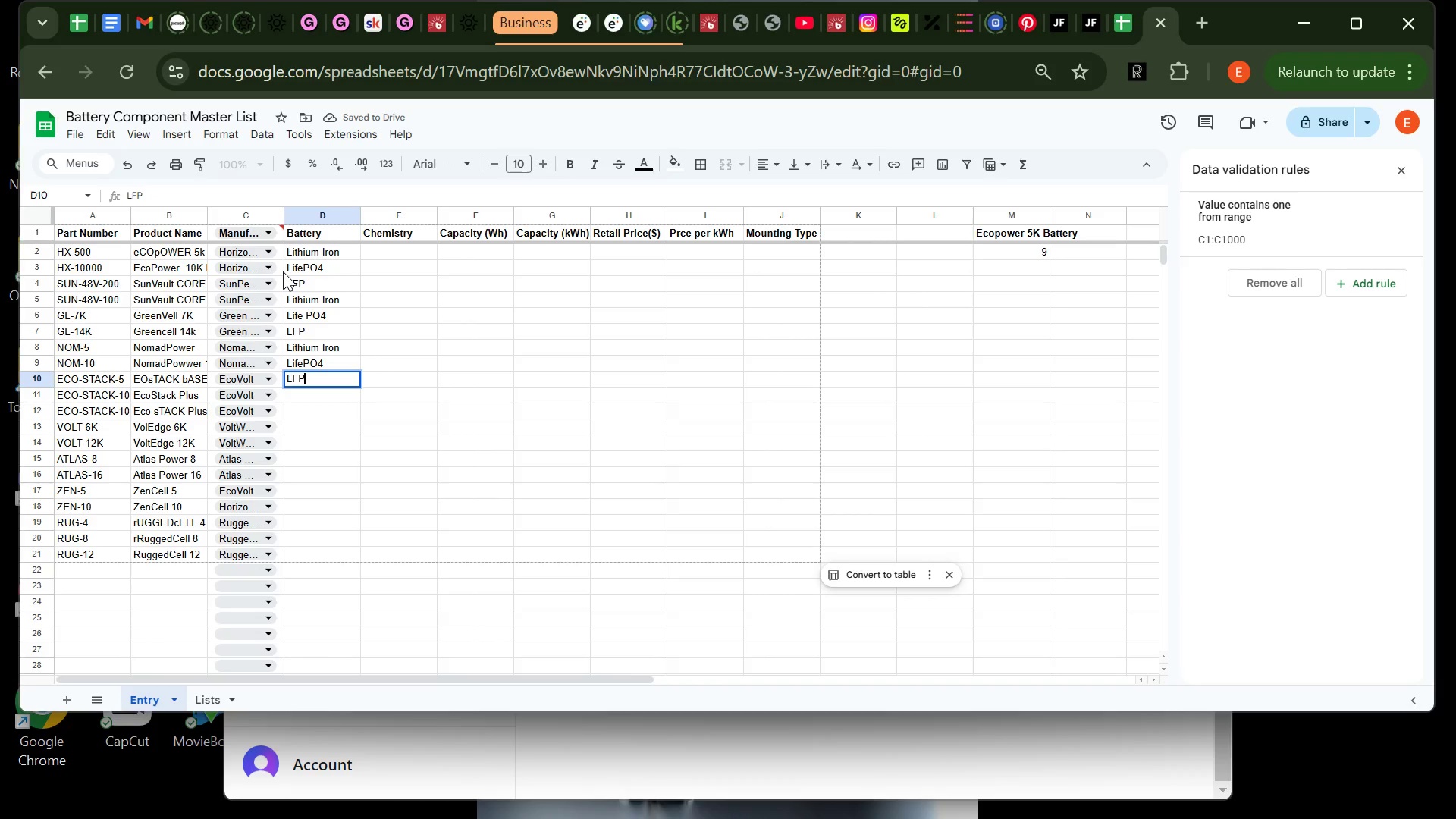 
key(Enter)
 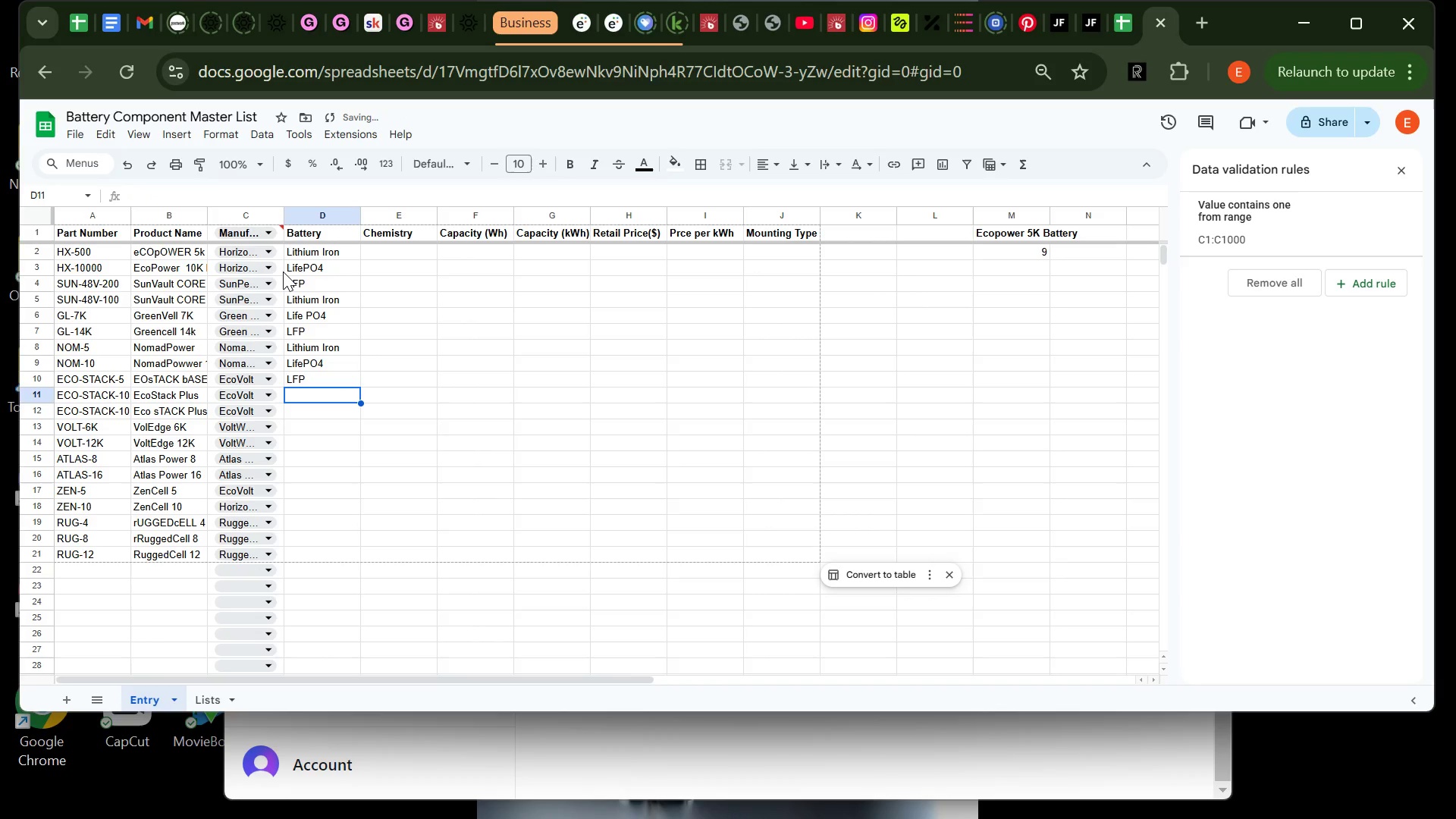 
type(LifePO4)
 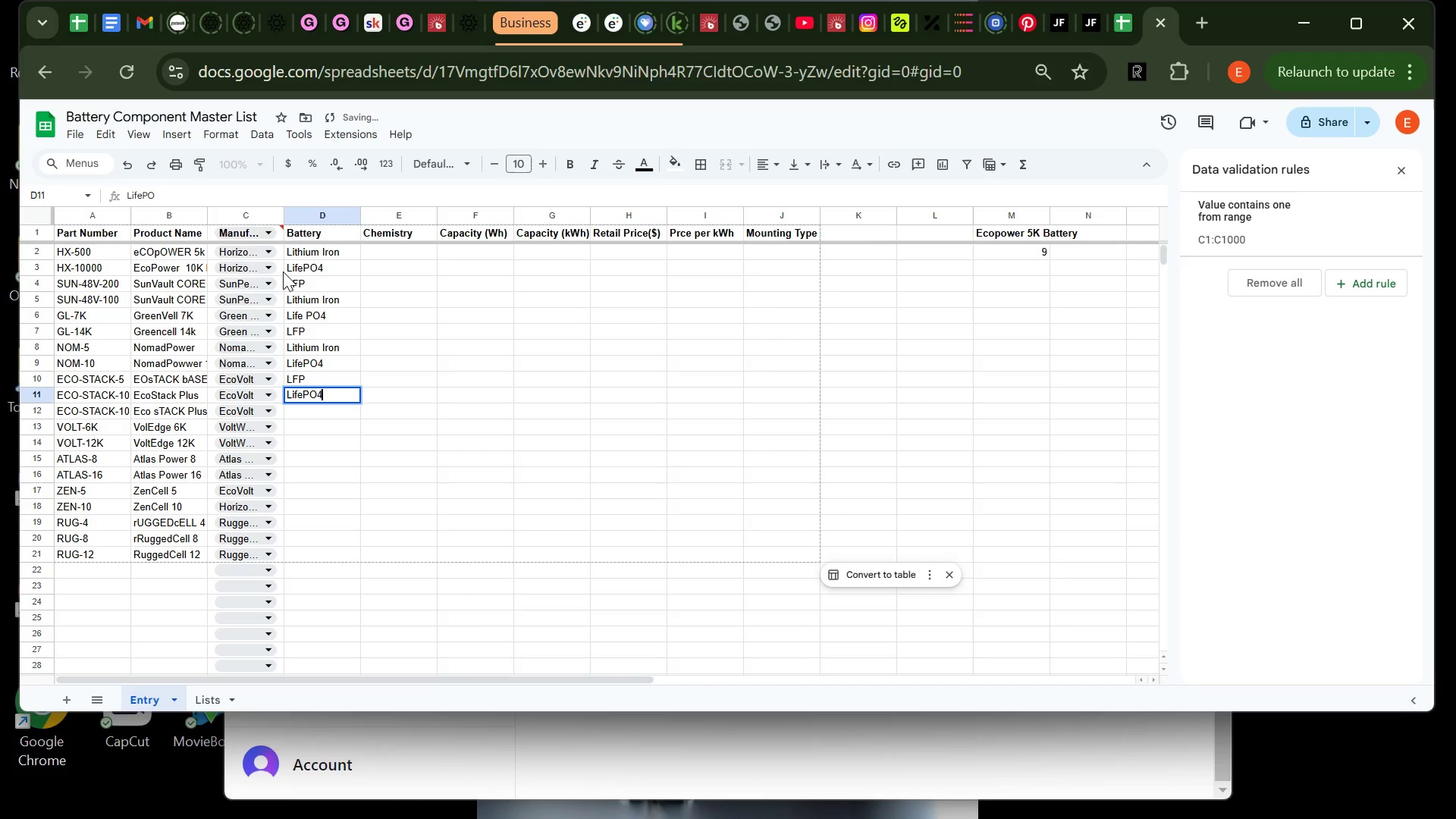 
key(Enter)
 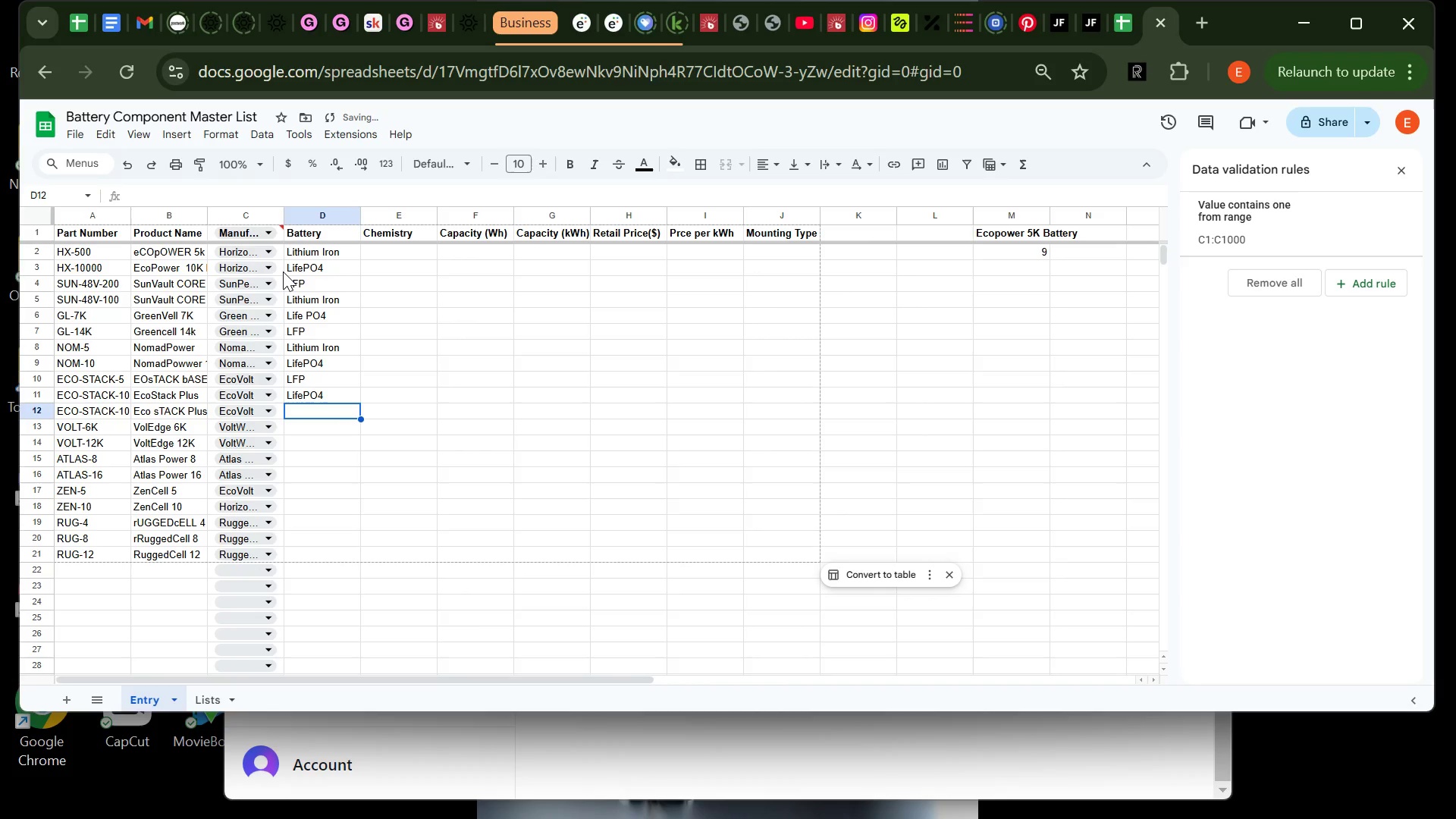 
type(lIFE)
key(Backspace)
key(Backspace)
key(Backspace)
key(Backspace)
key(Backspace)
type(LifePO4)
 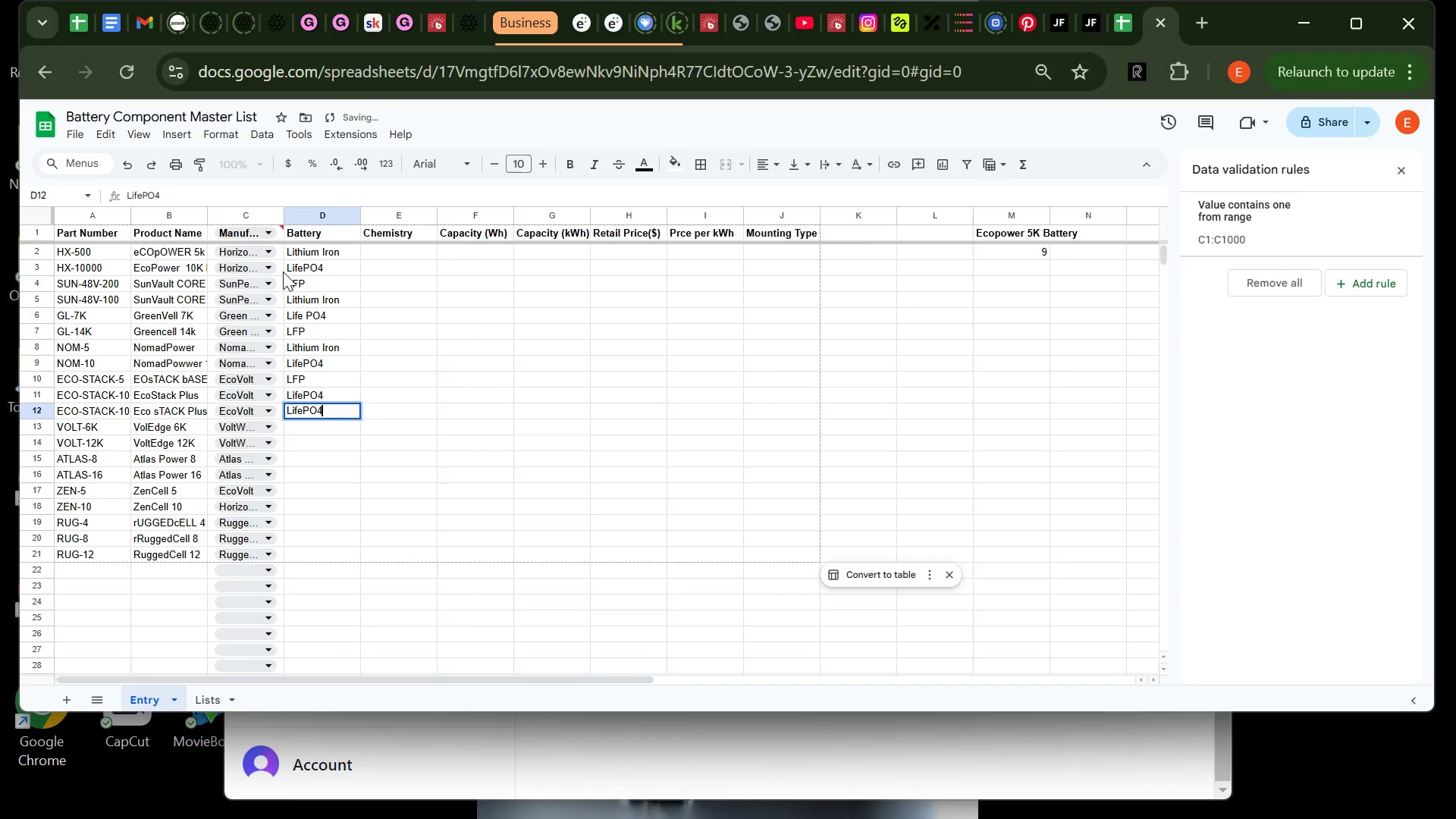 
key(Enter)
 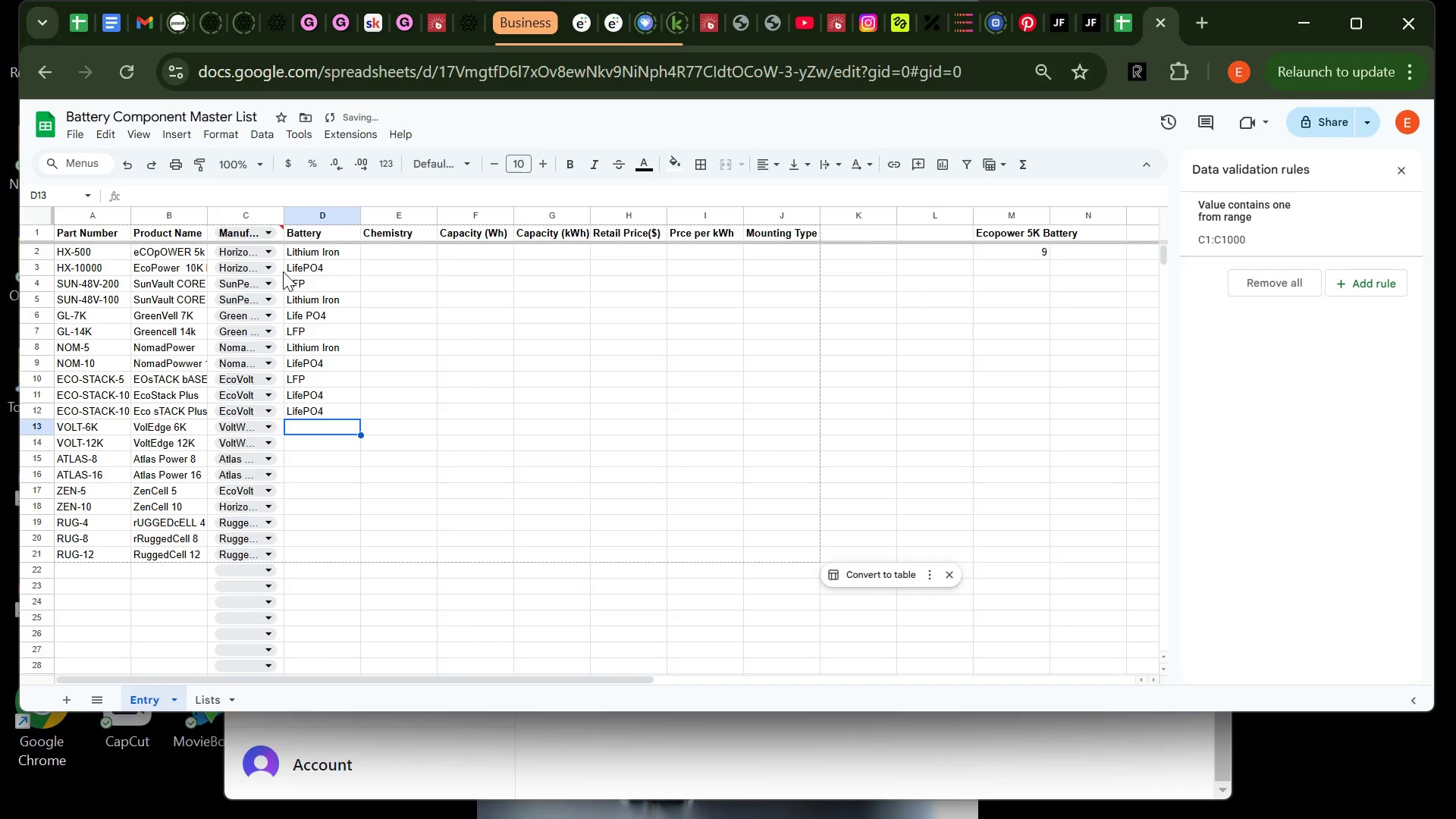 
type(Lithium )
 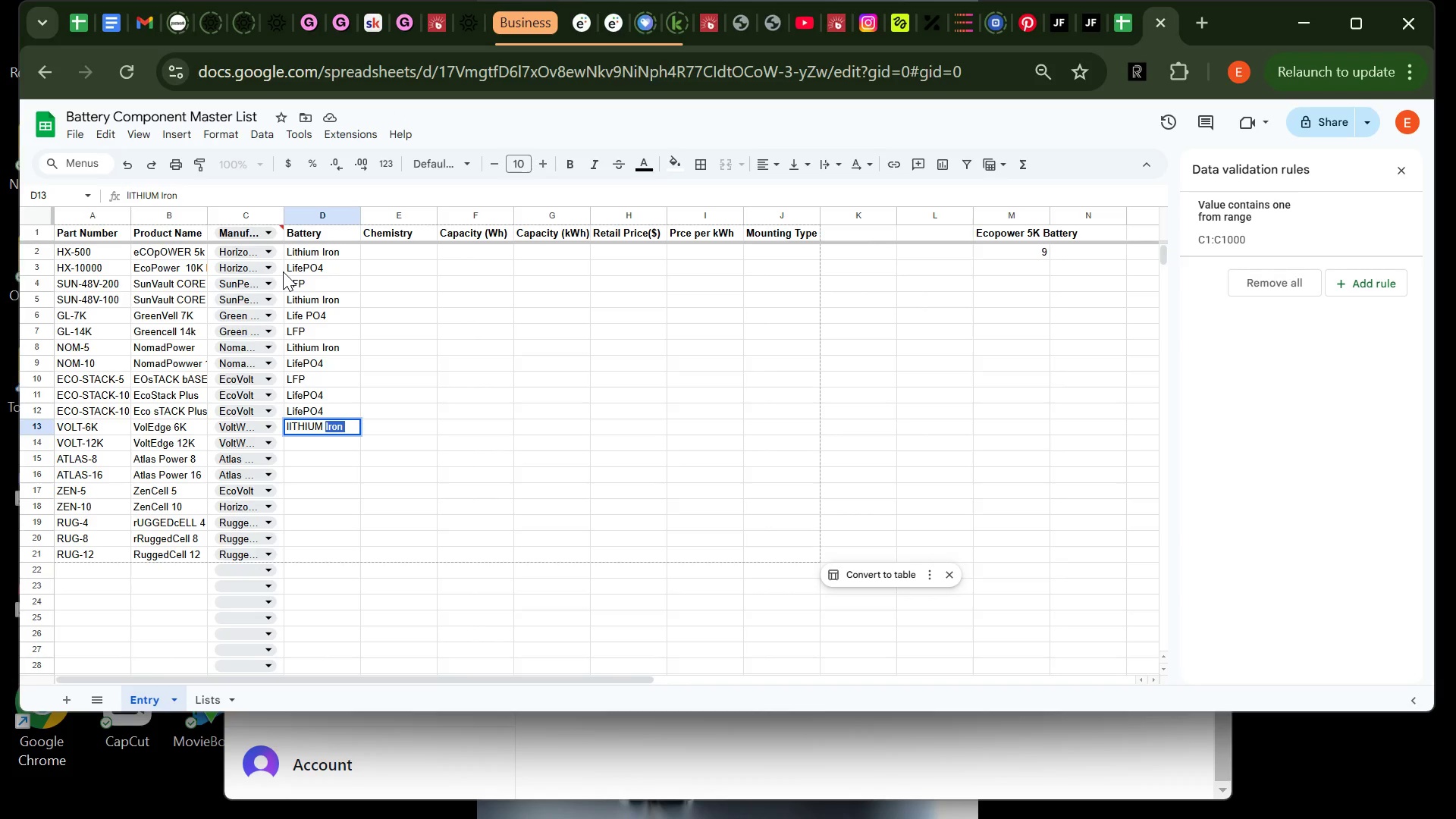 
key(ArrowRight)
 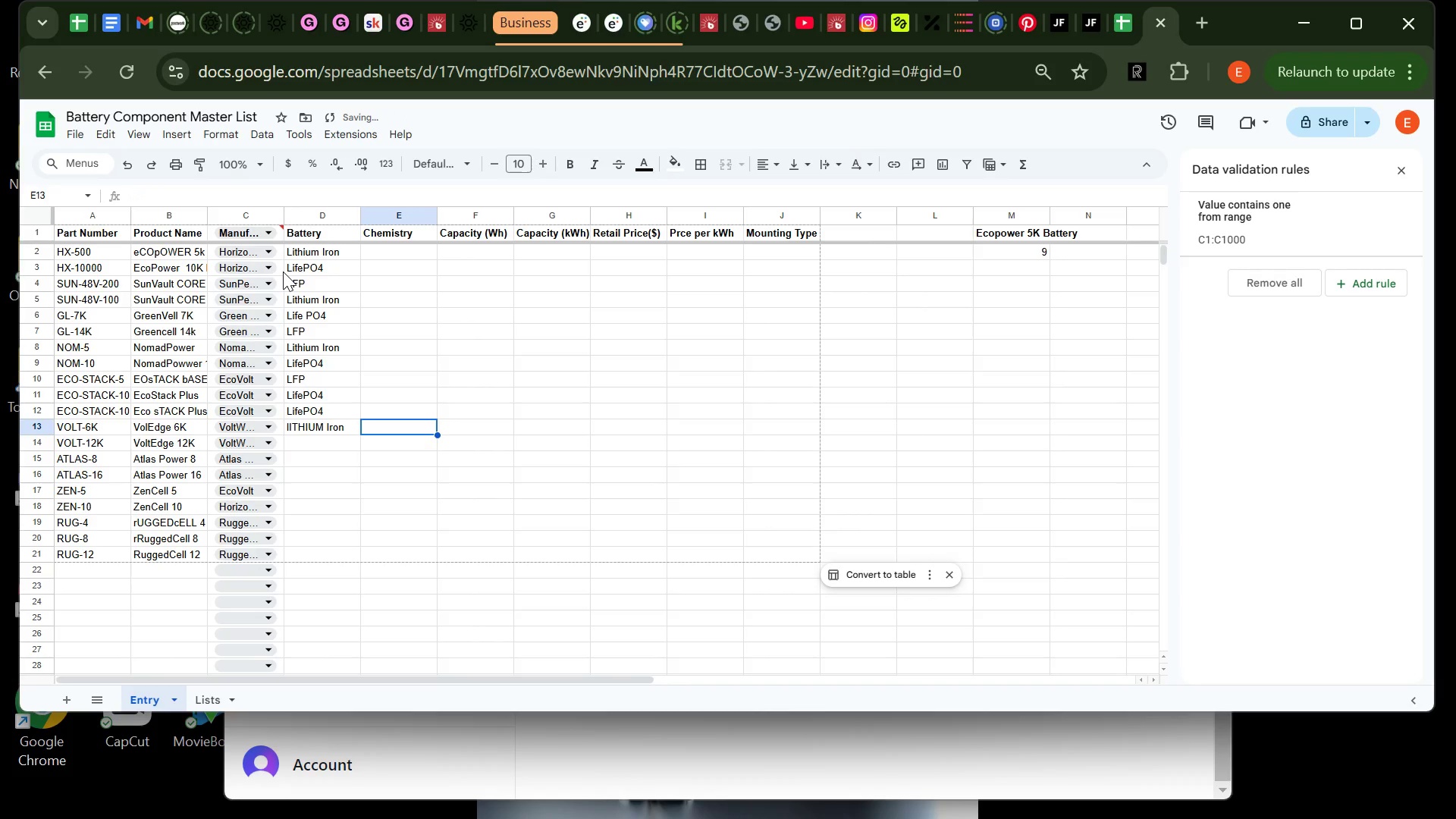 
key(Shift+ShiftRight)
 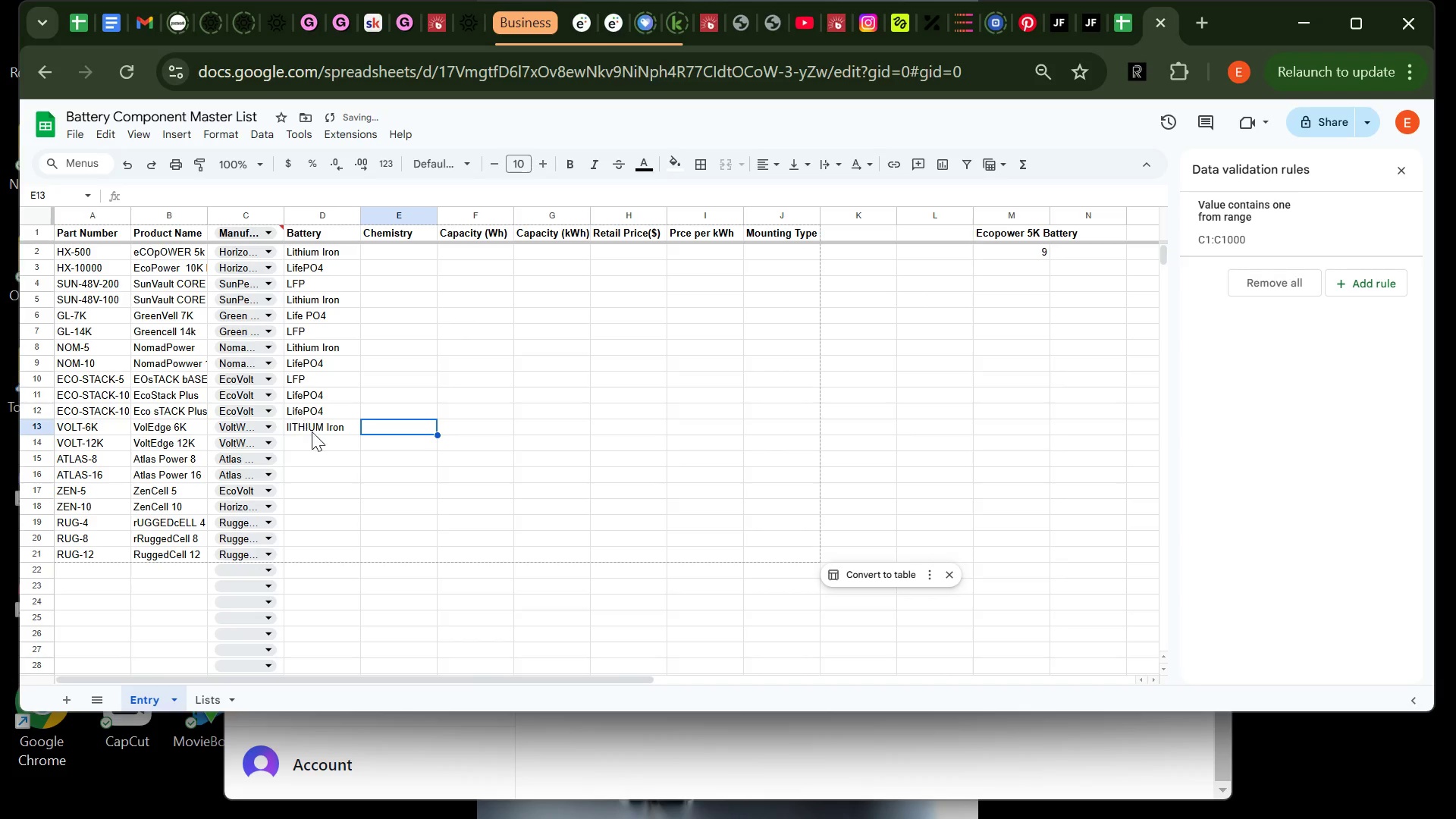 
left_click([317, 441])
 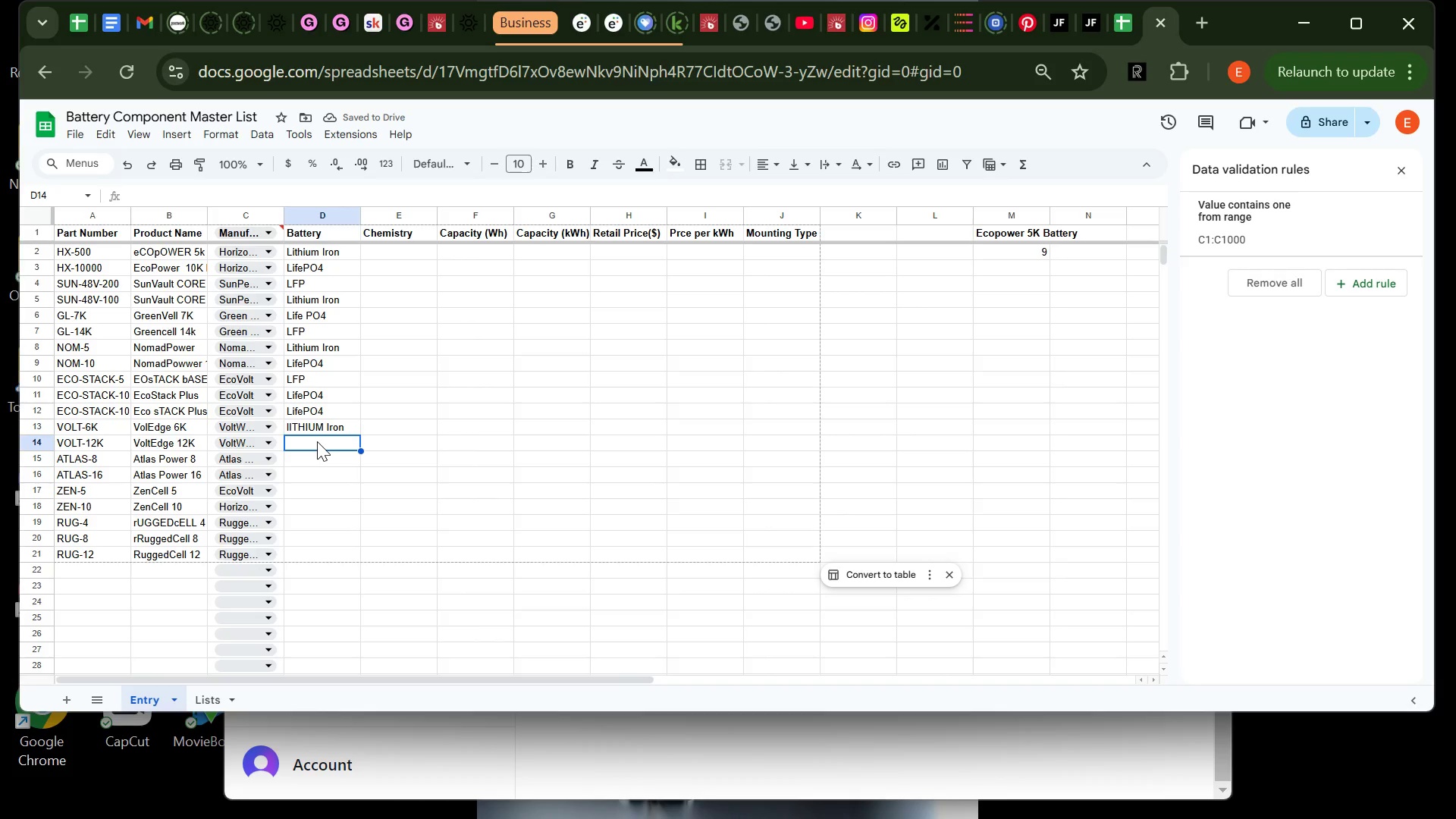 
type(lfp)
 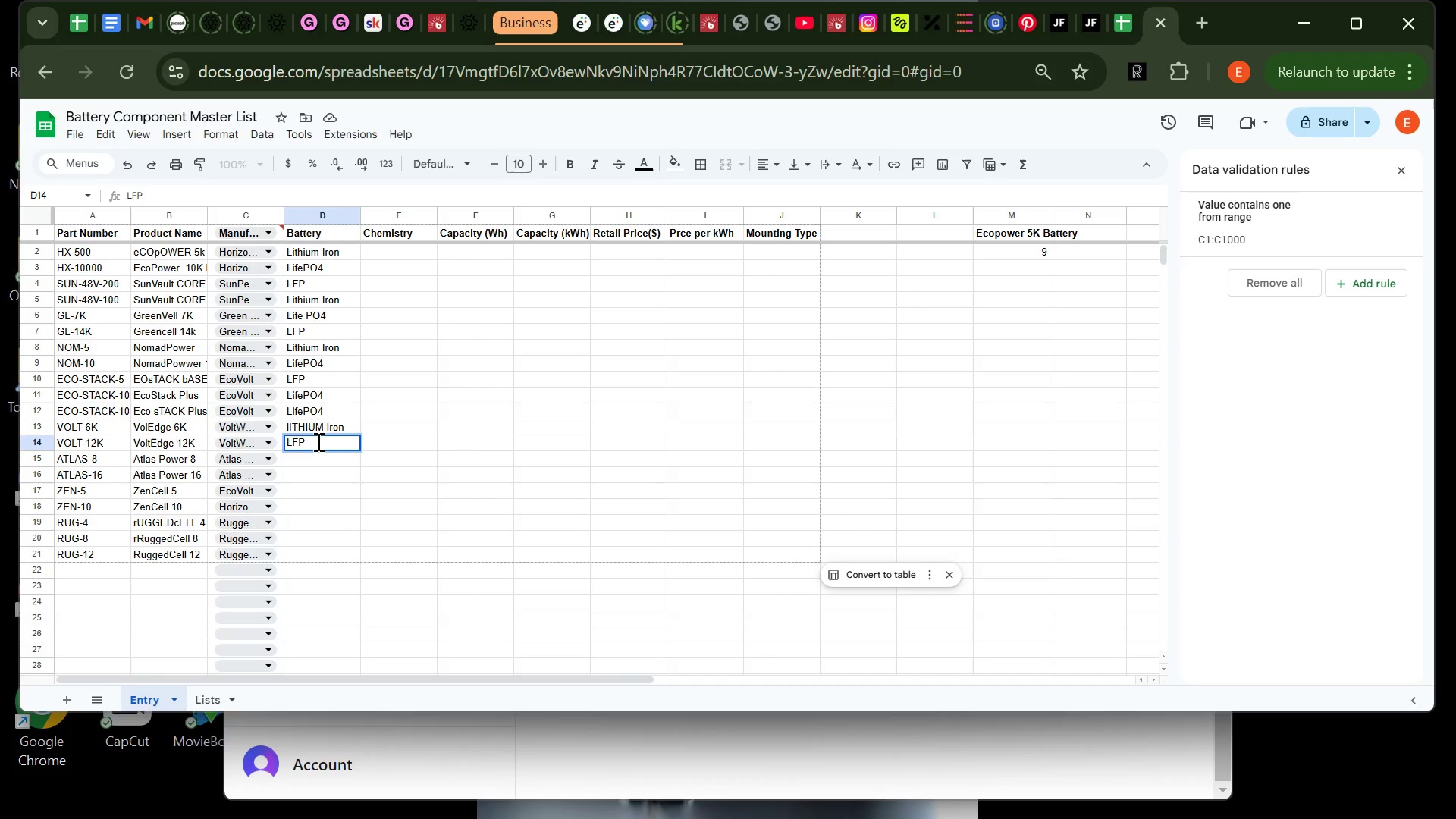 
key(Enter)
 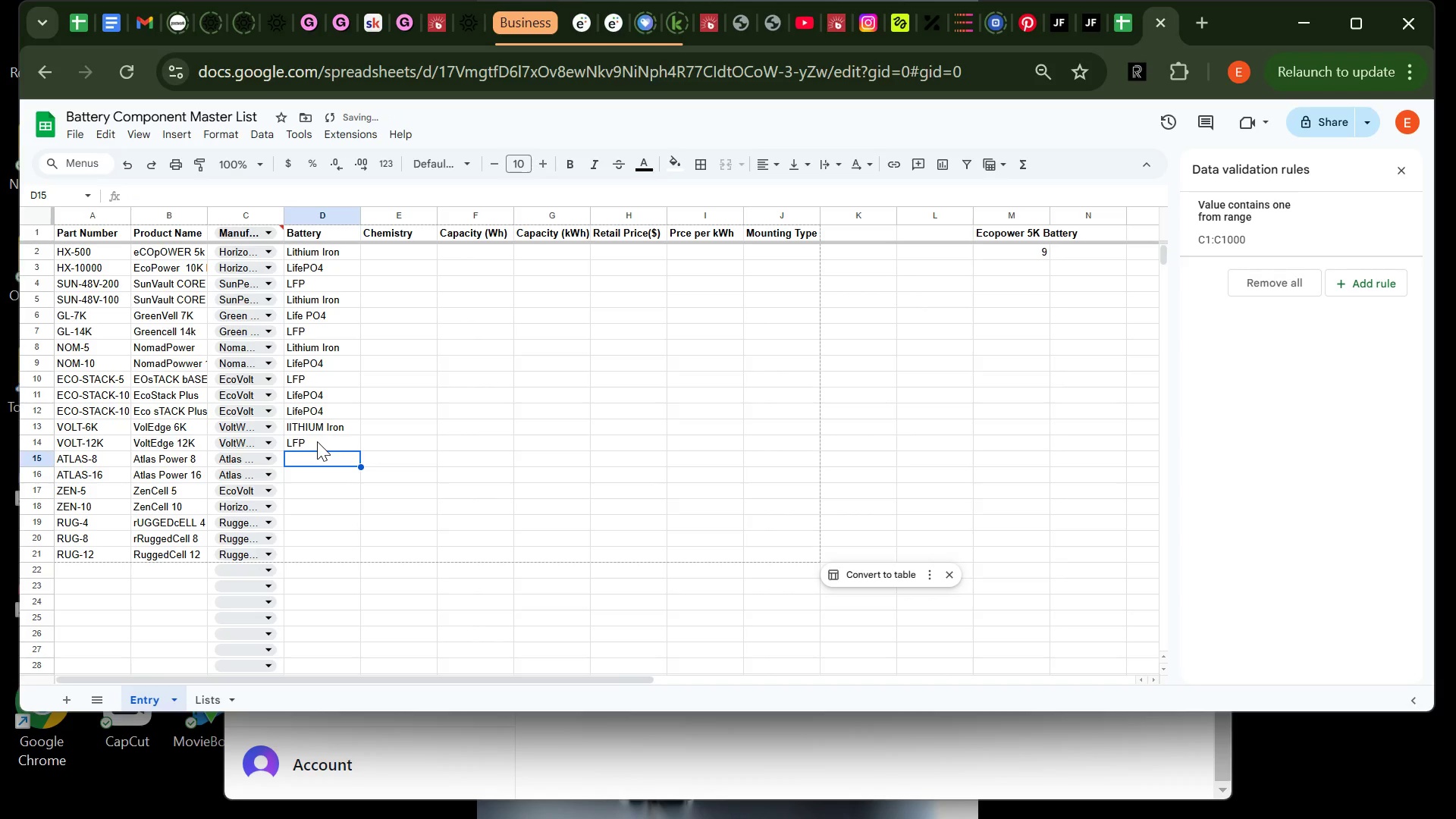 
type(LifePO4)
 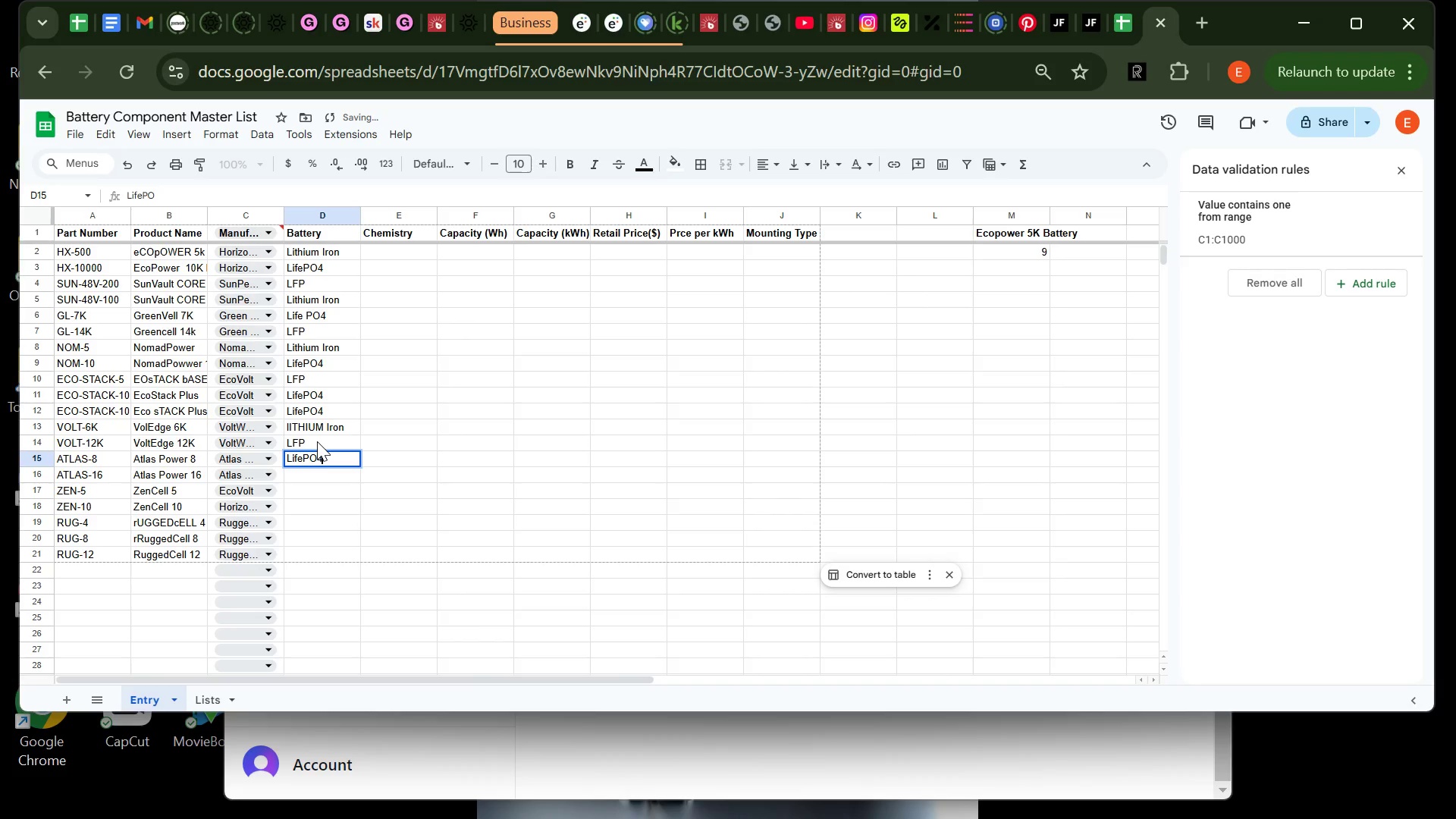 
key(Enter)
 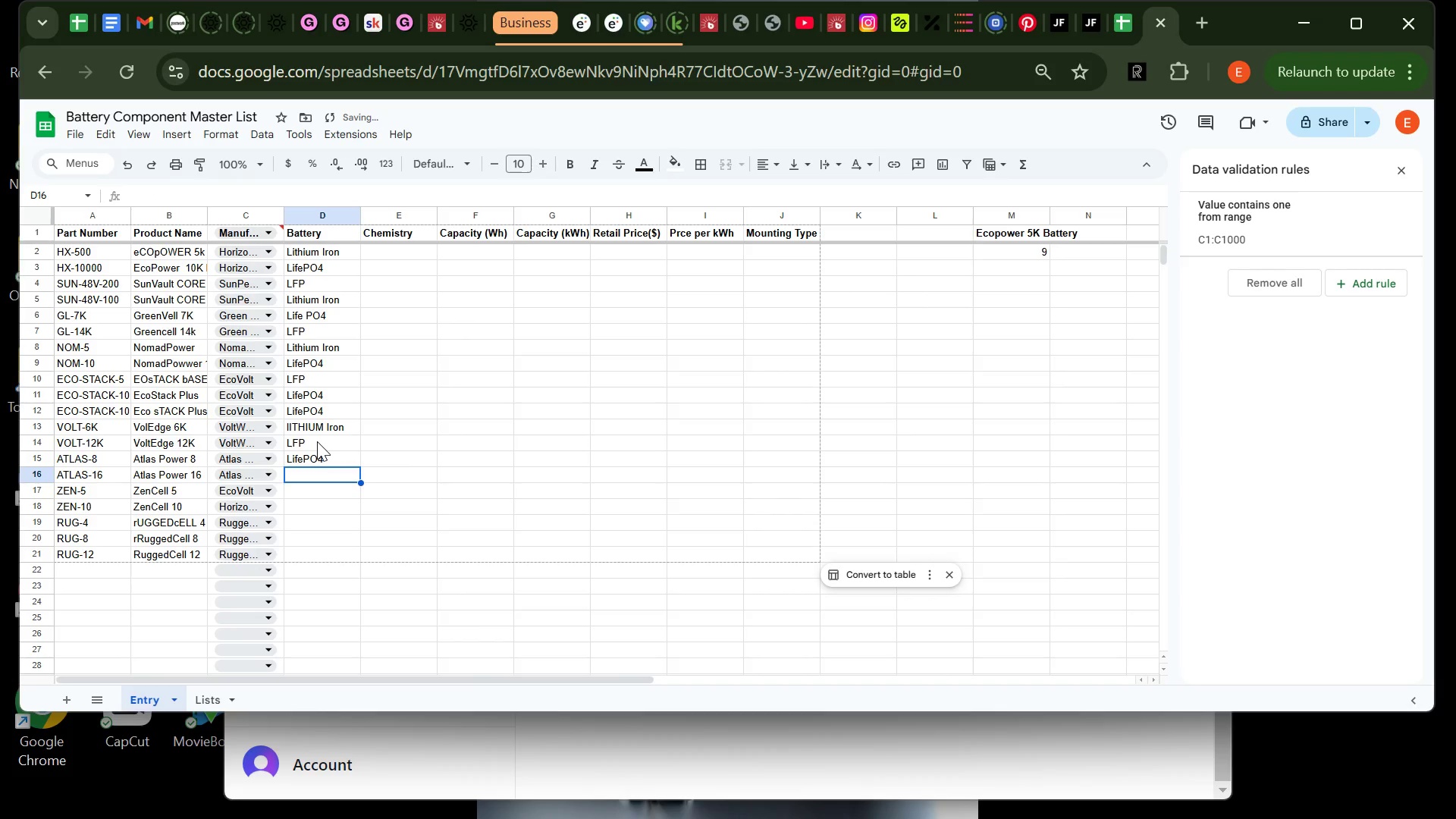 
type(lfp)
 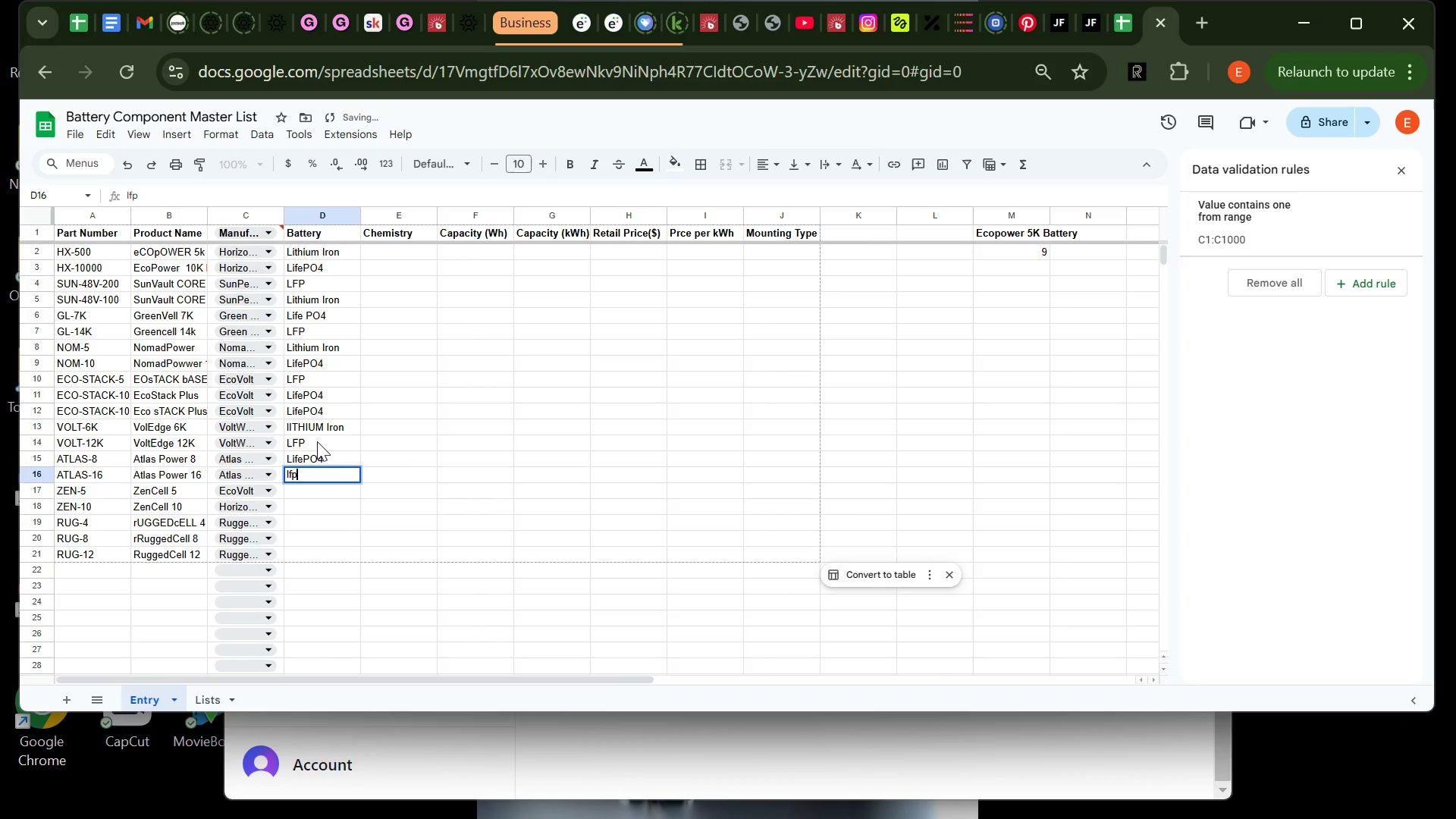 
key(Enter)
 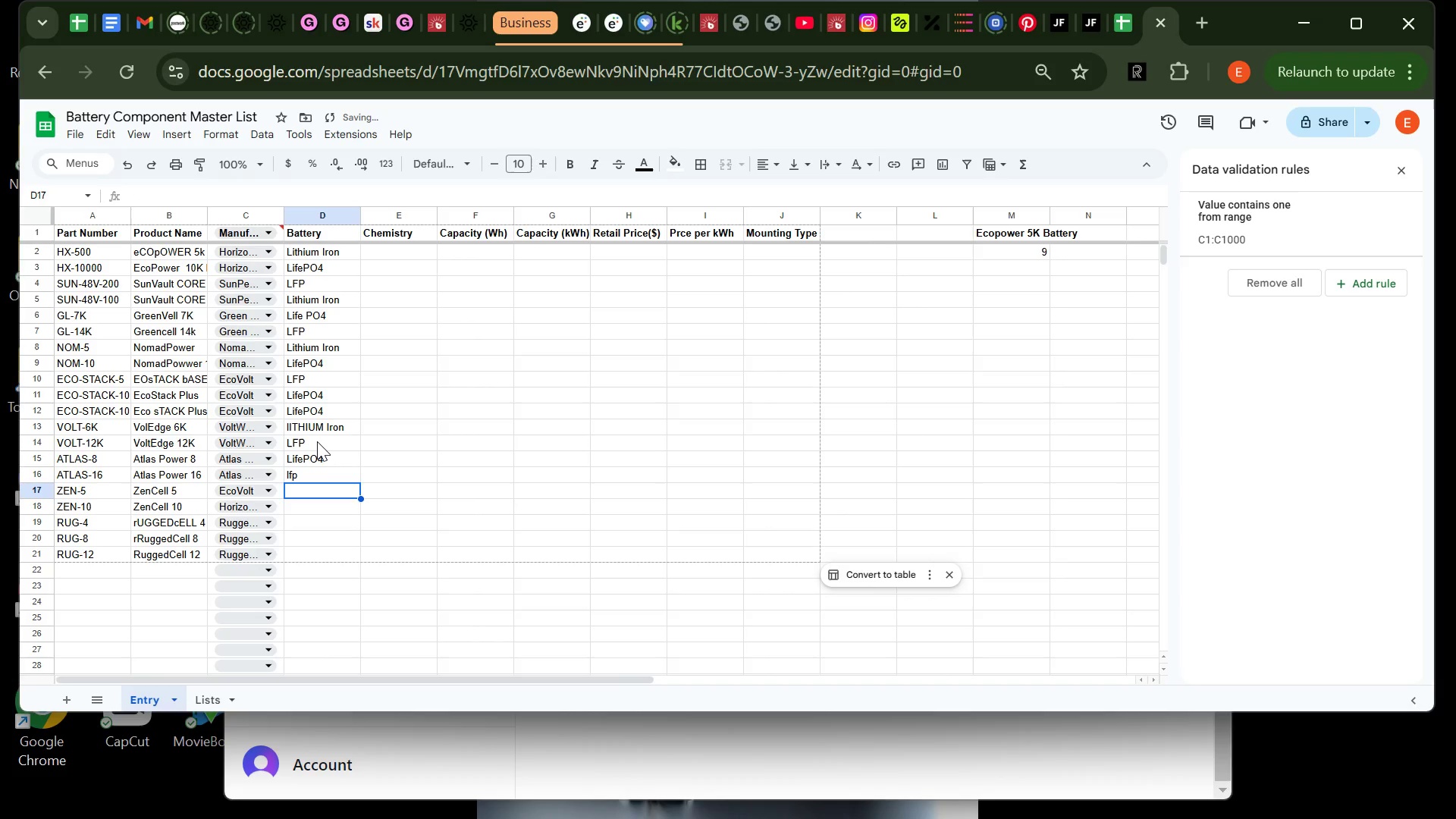 
key(ArrowUp)
 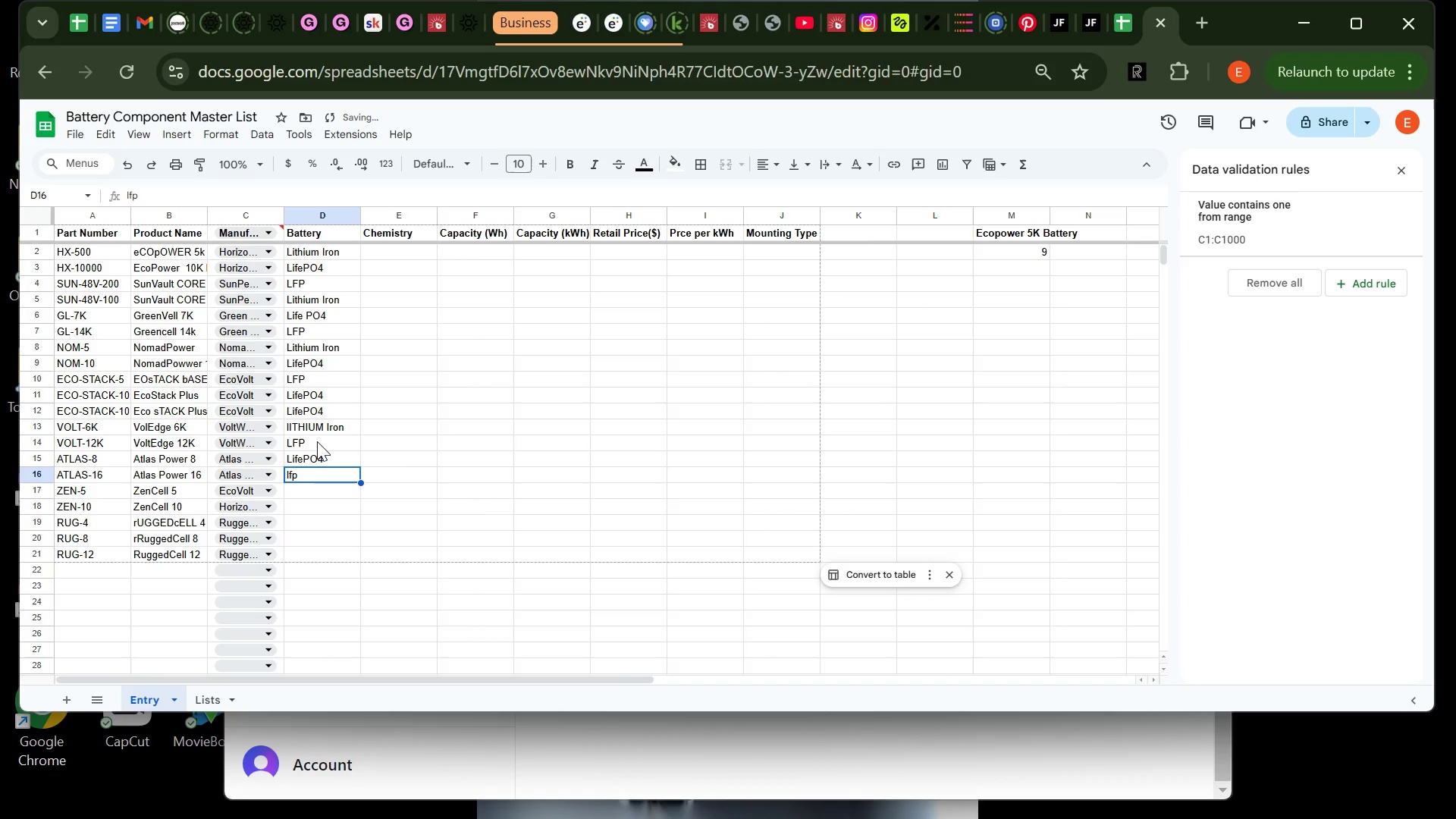 
type(LFP)
 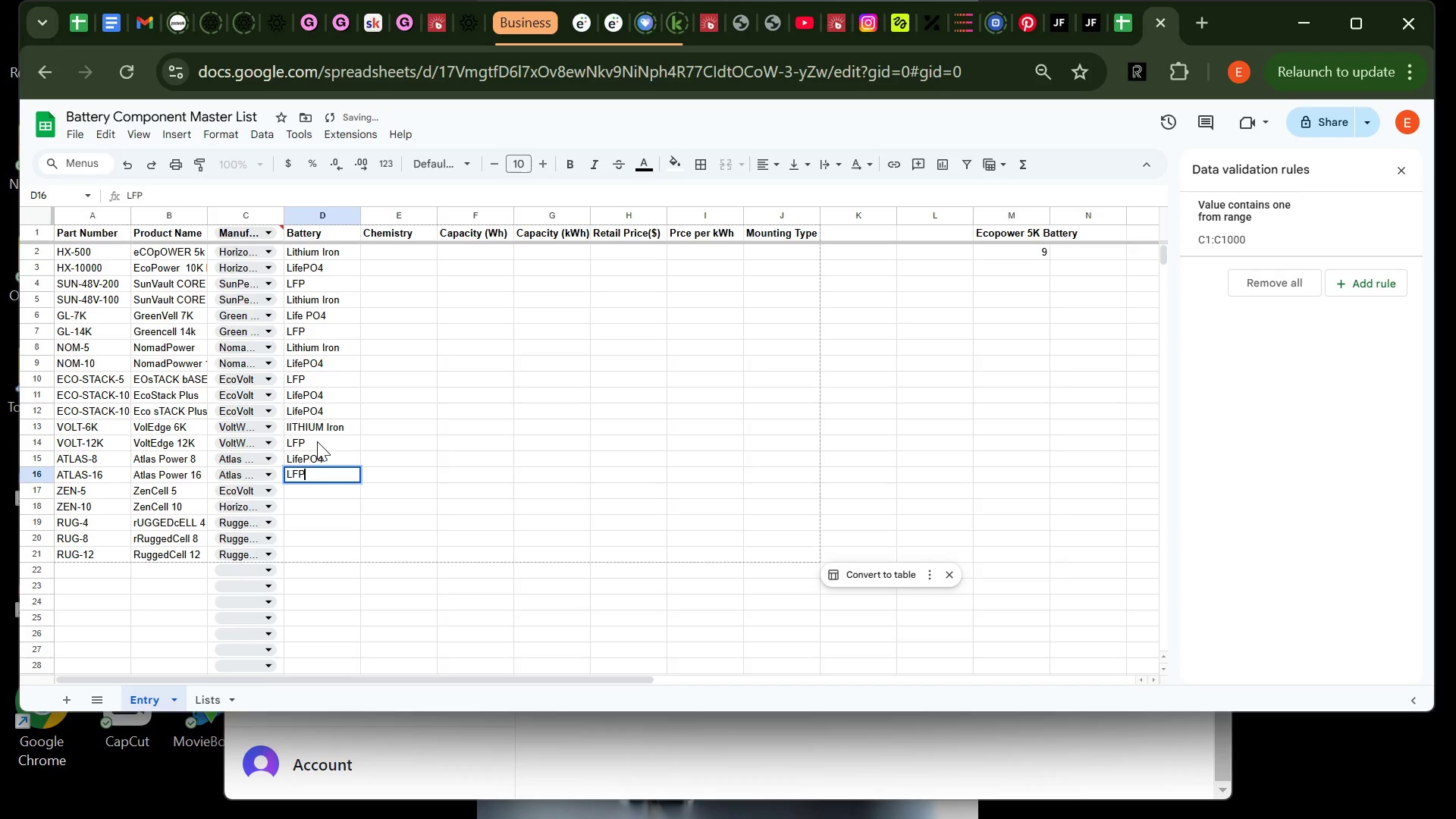 
key(Enter)
 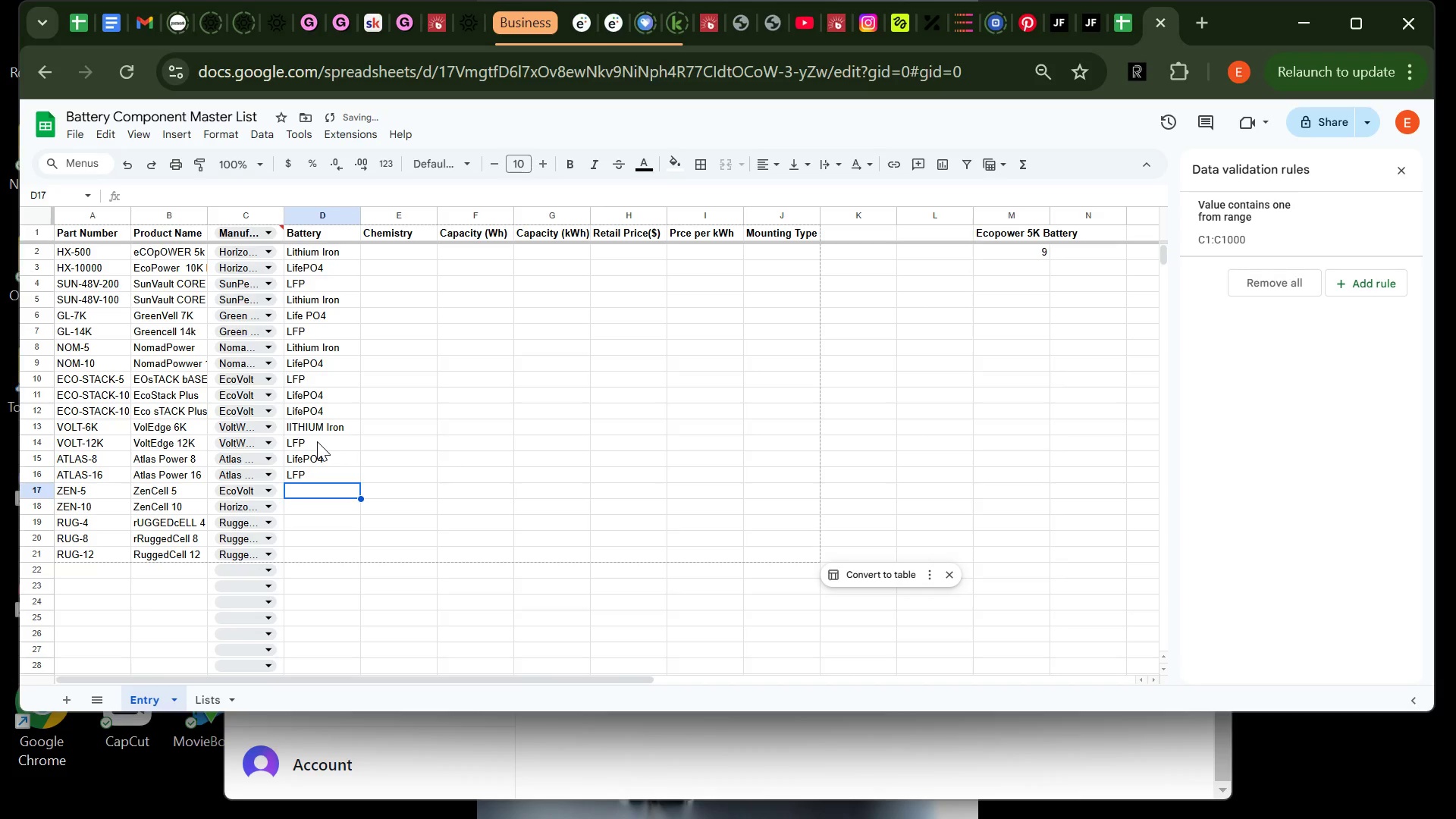 
type(Lithium )
 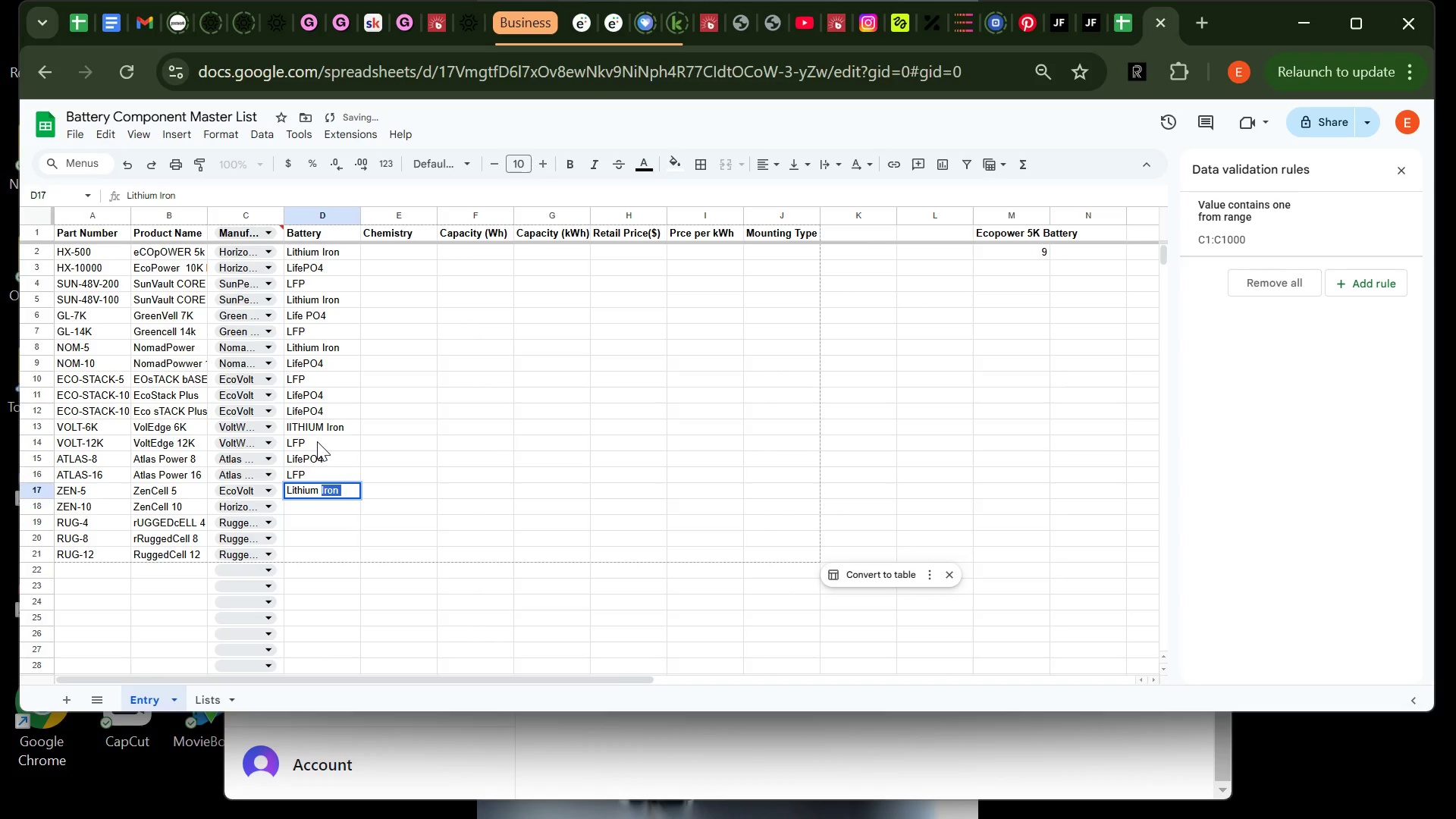 
key(ArrowRight)
 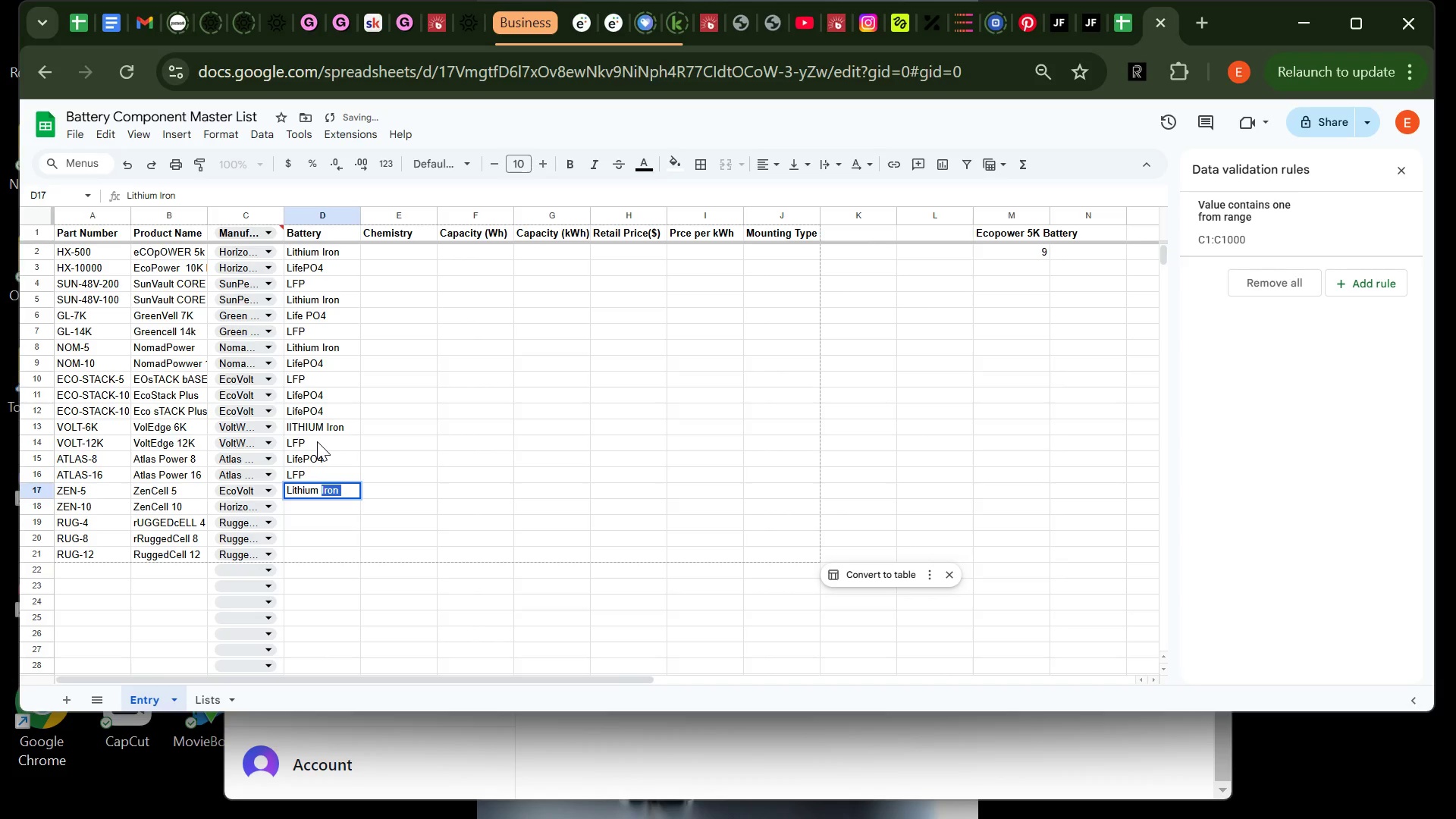 
key(Enter)
 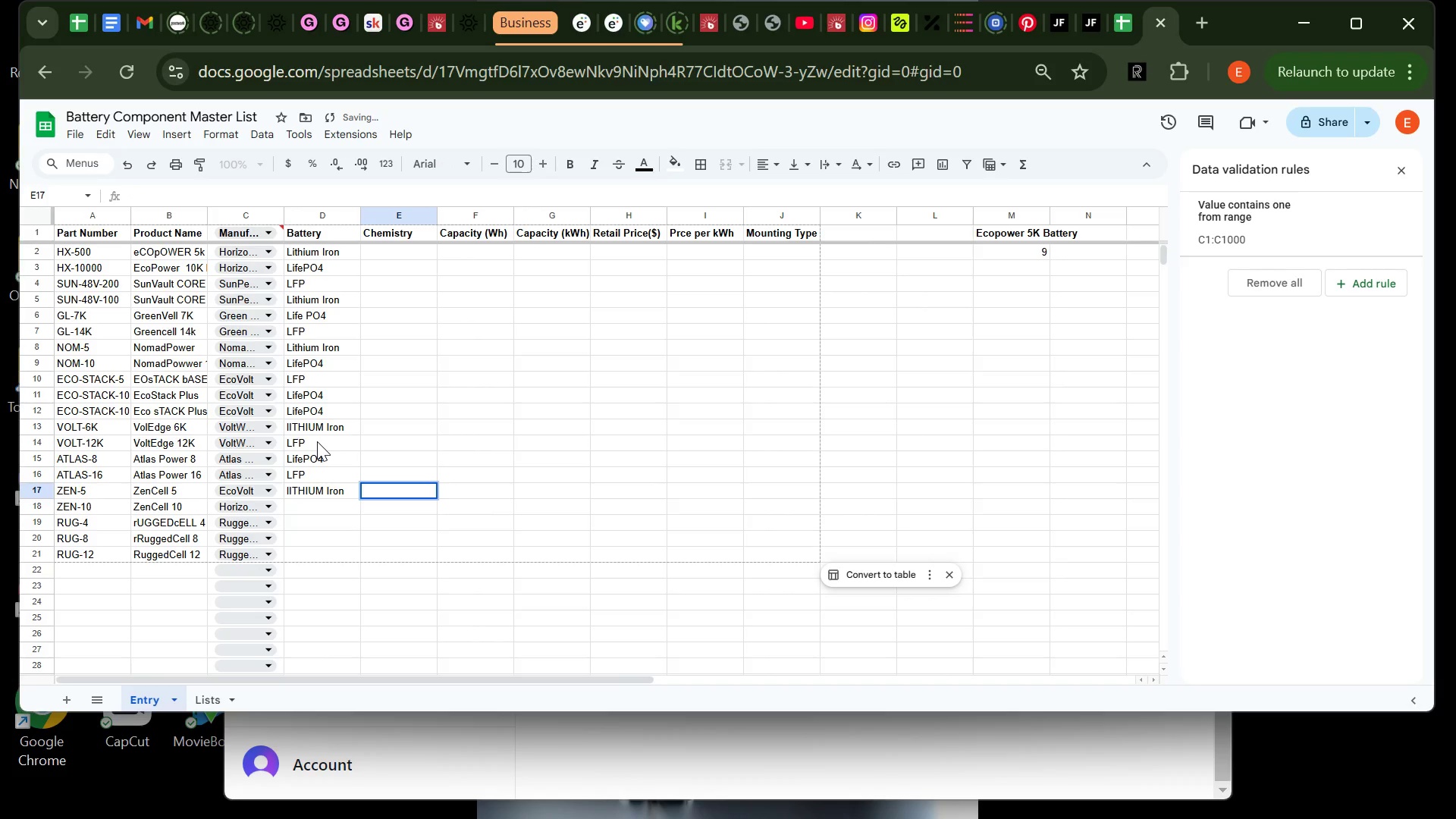 
type(Lif)
key(Backspace)
key(Backspace)
key(Backspace)
key(Backspace)
 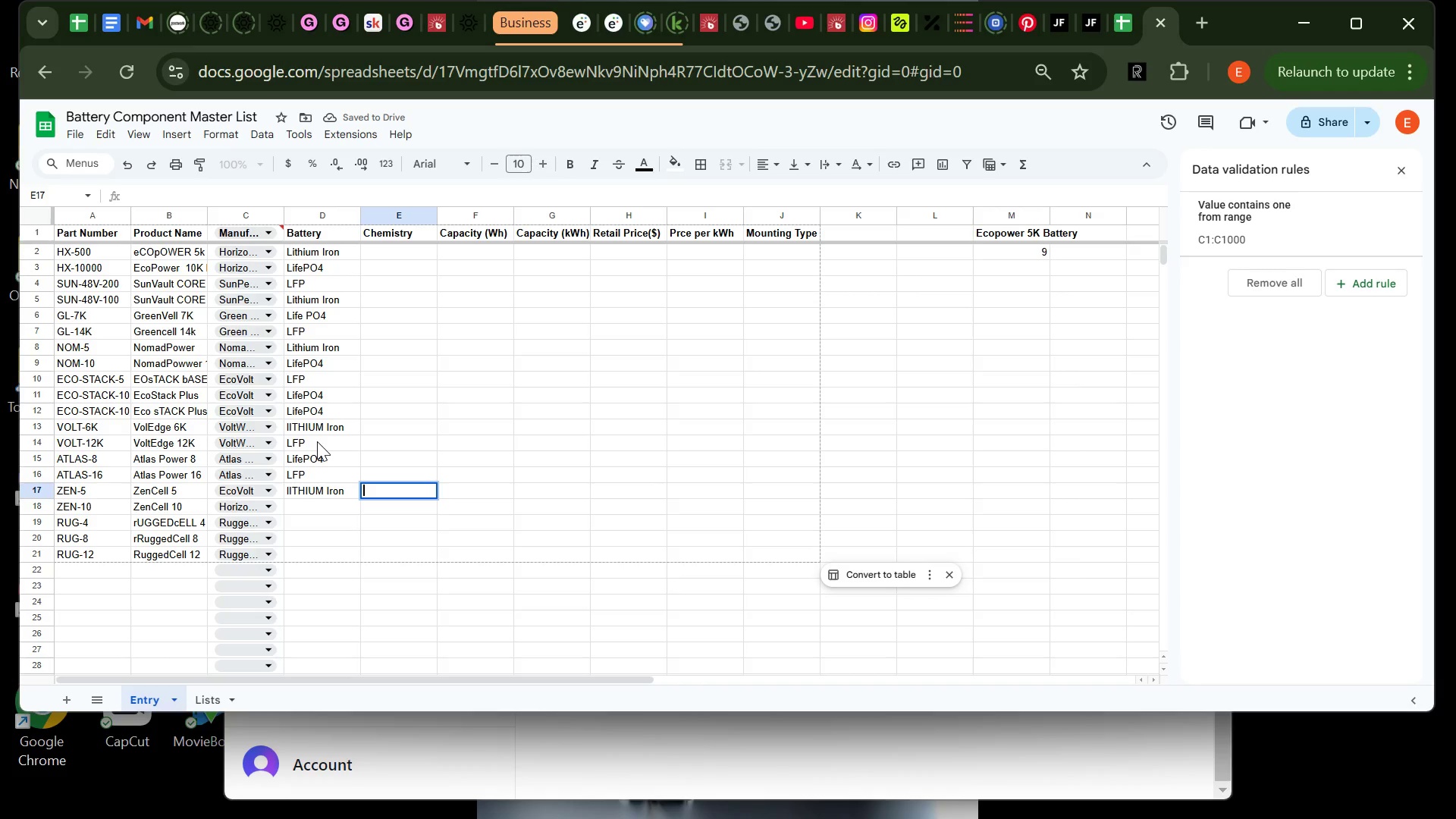 
key(ArrowLeft)
 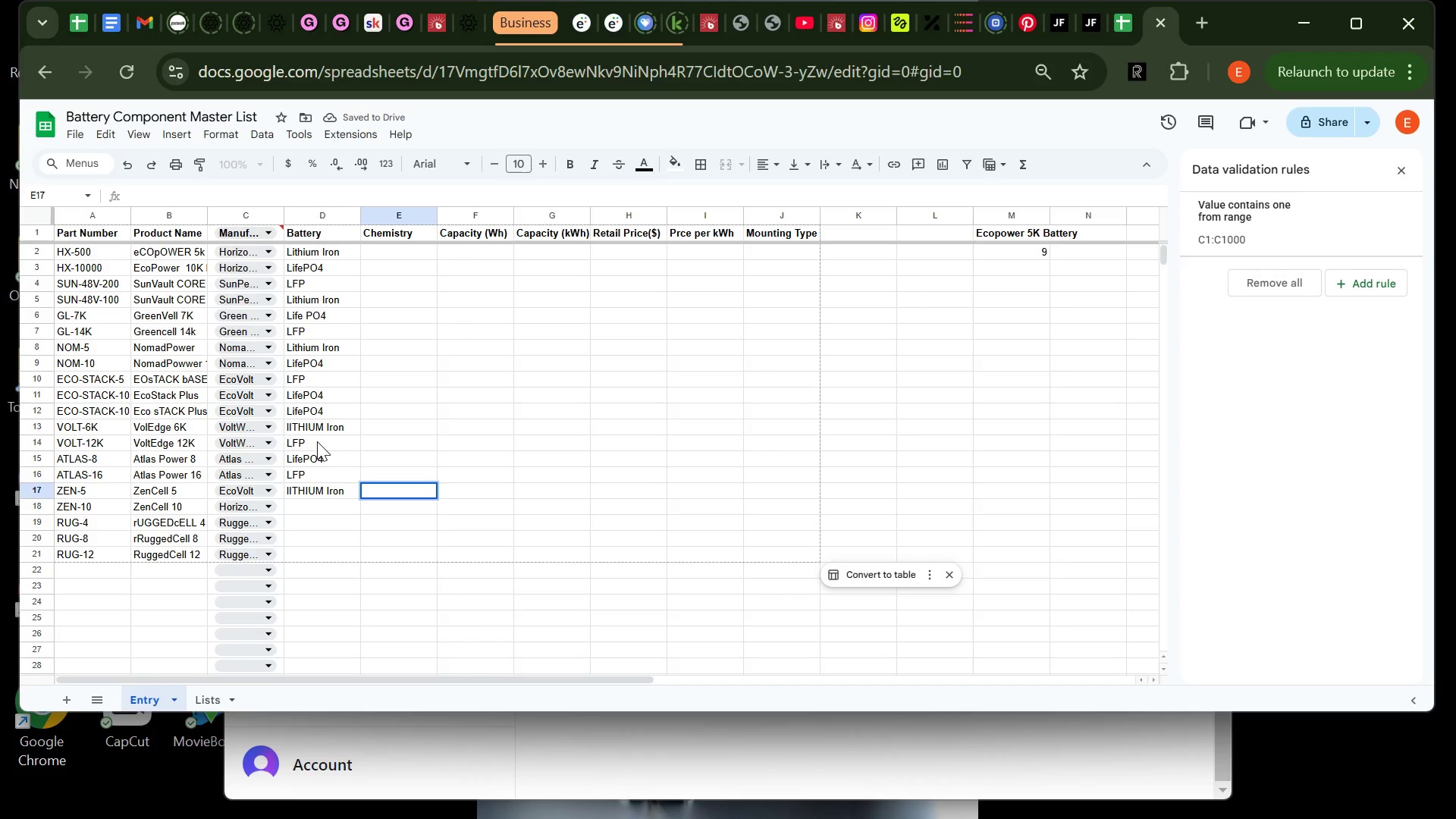 
key(ArrowDown)
 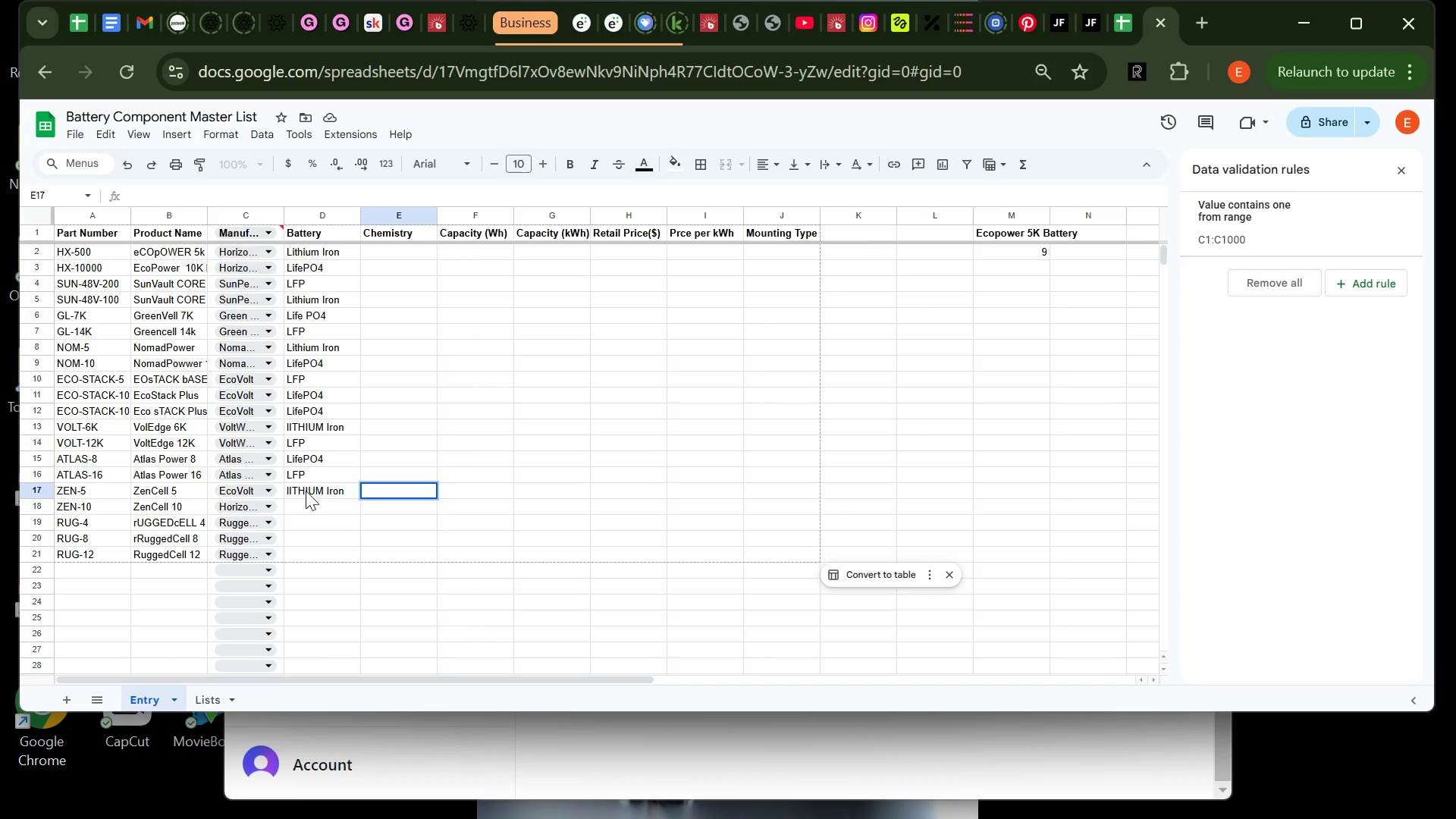 
left_click([309, 500])
 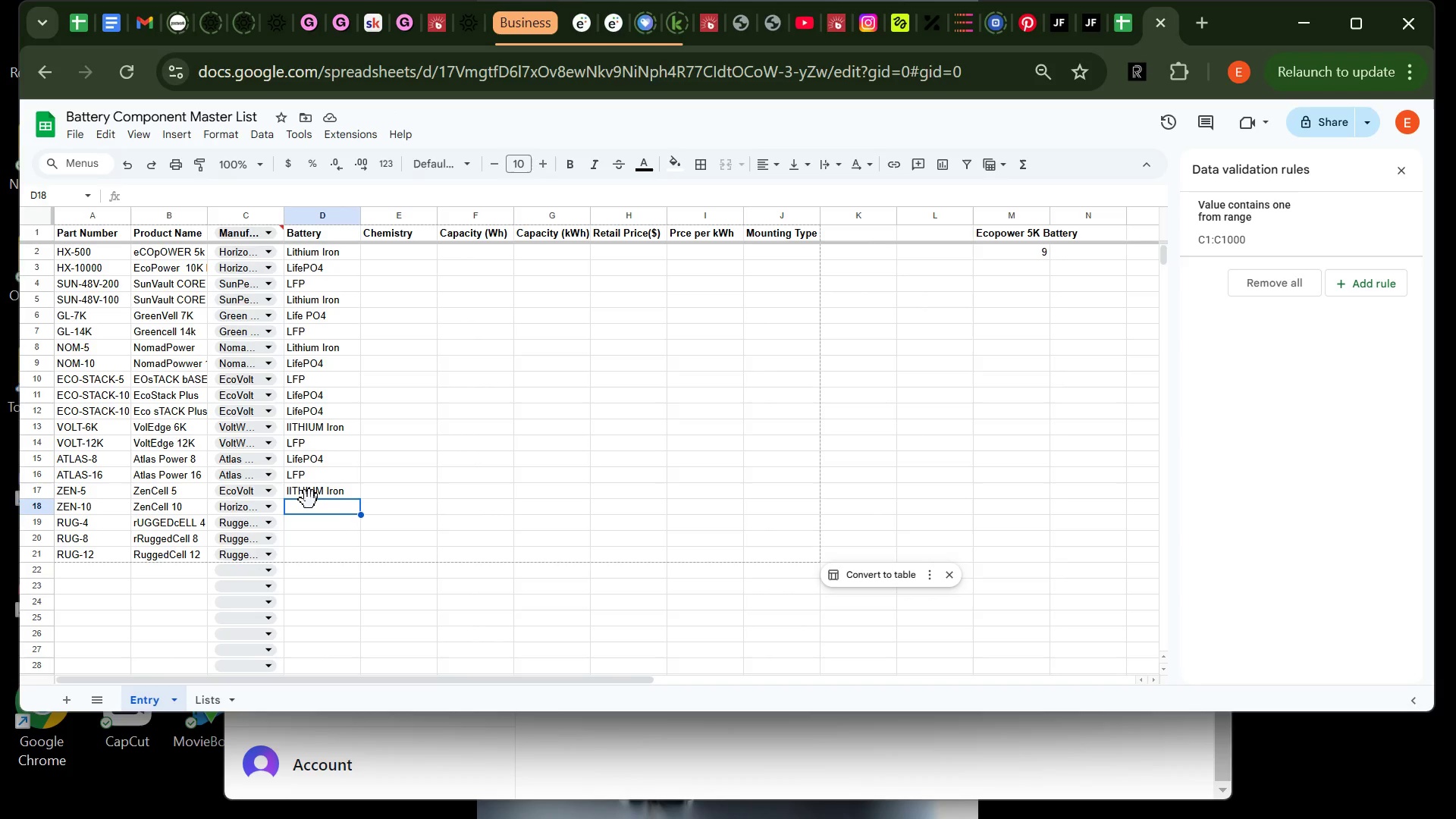 
type(Lofe)
key(Backspace)
key(Backspace)
key(Backspace)
type(ifePO4)
 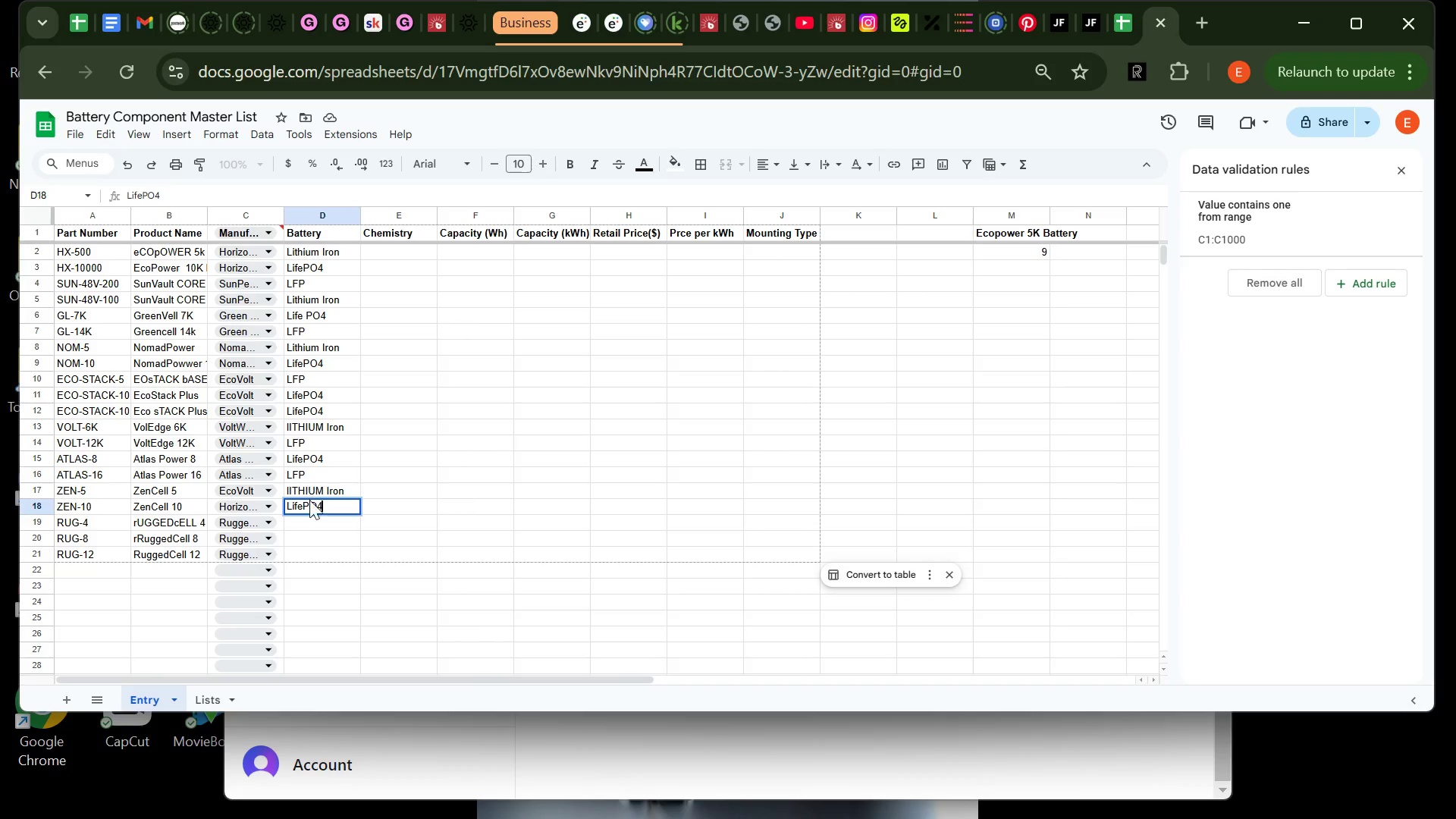 
key(Enter)
 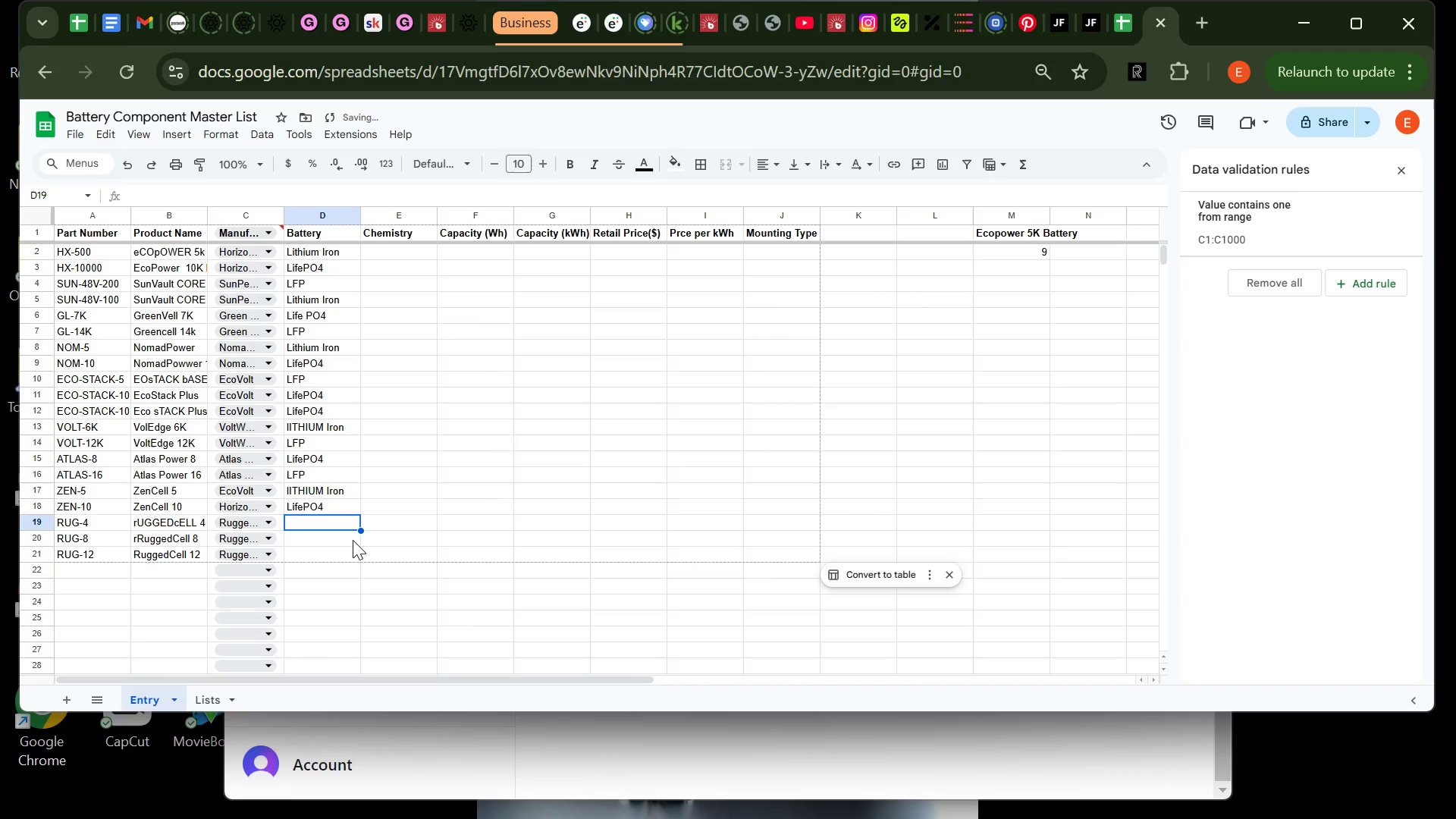 
type(lfp)
 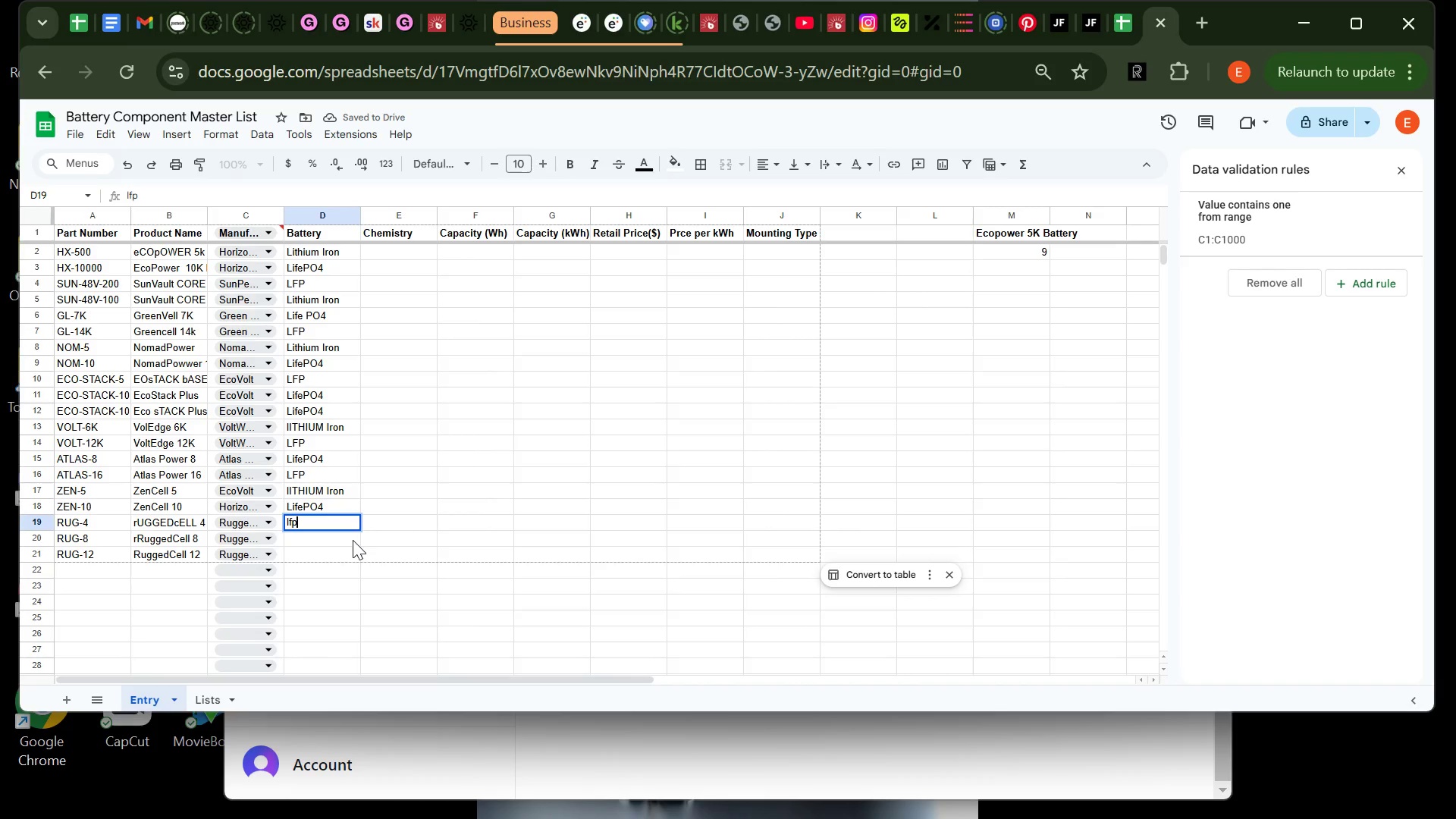 
key(Enter)
 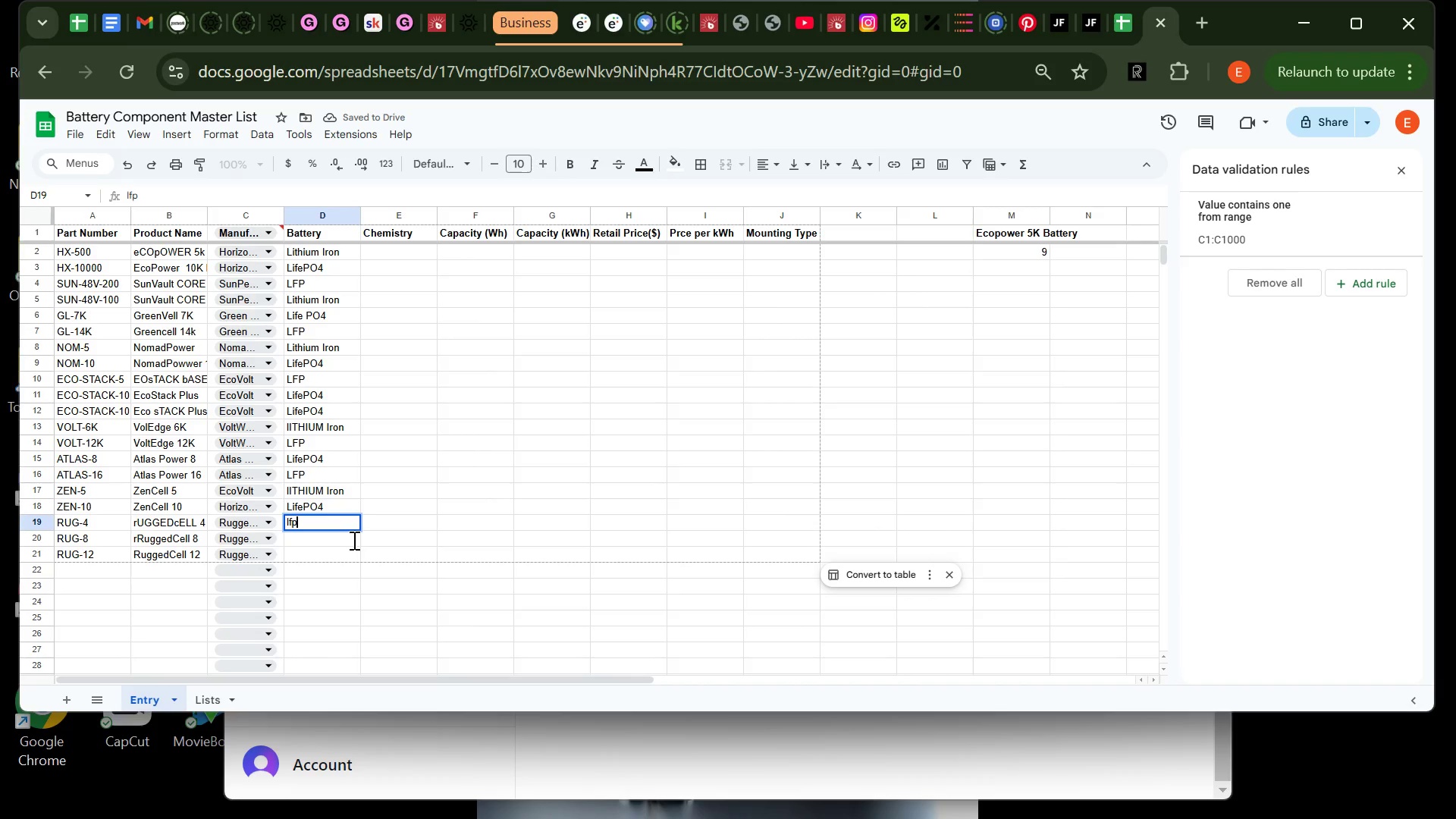 
key(Enter)
 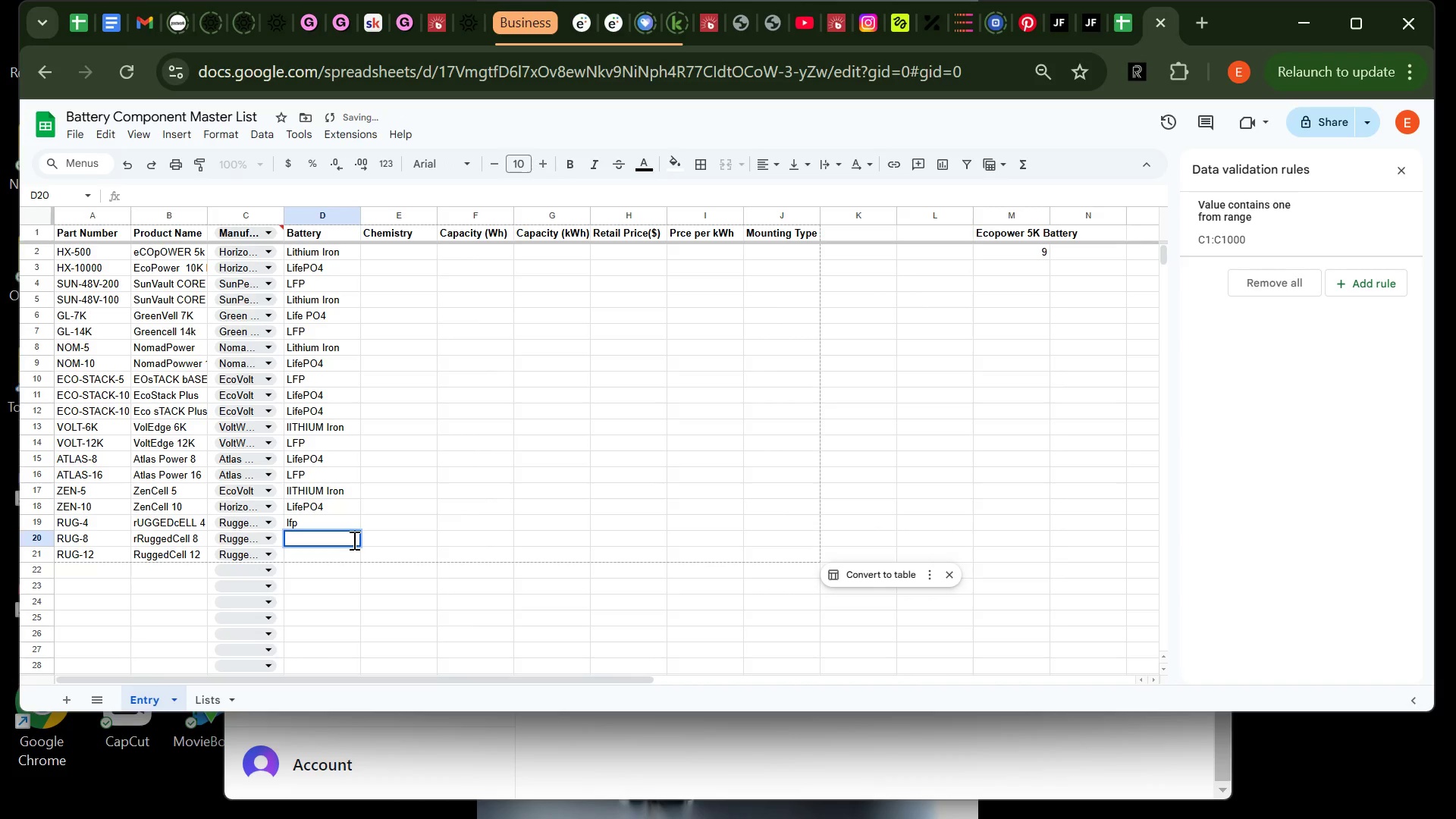 
key(ArrowUp)
 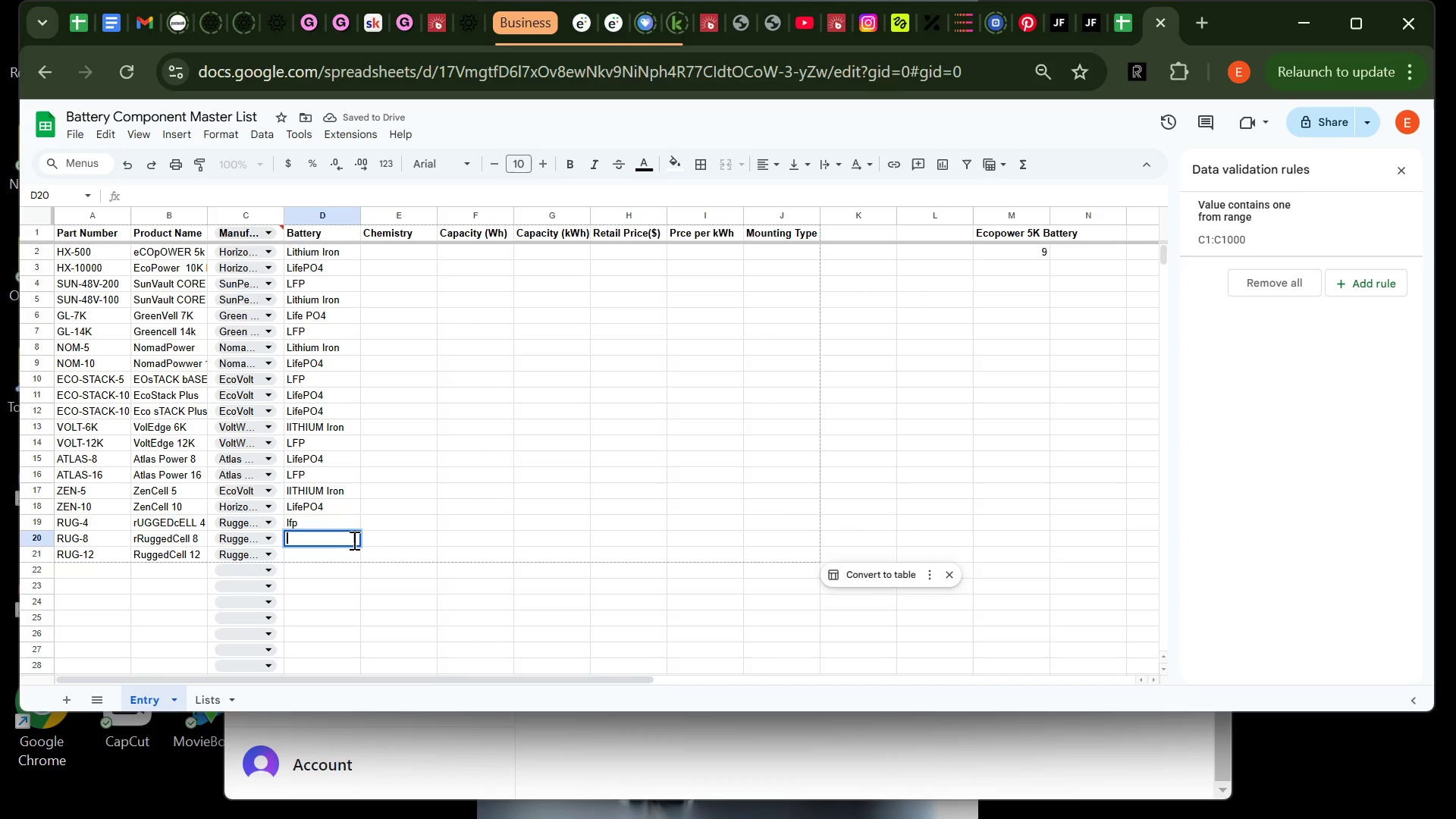 
type(LFP)
 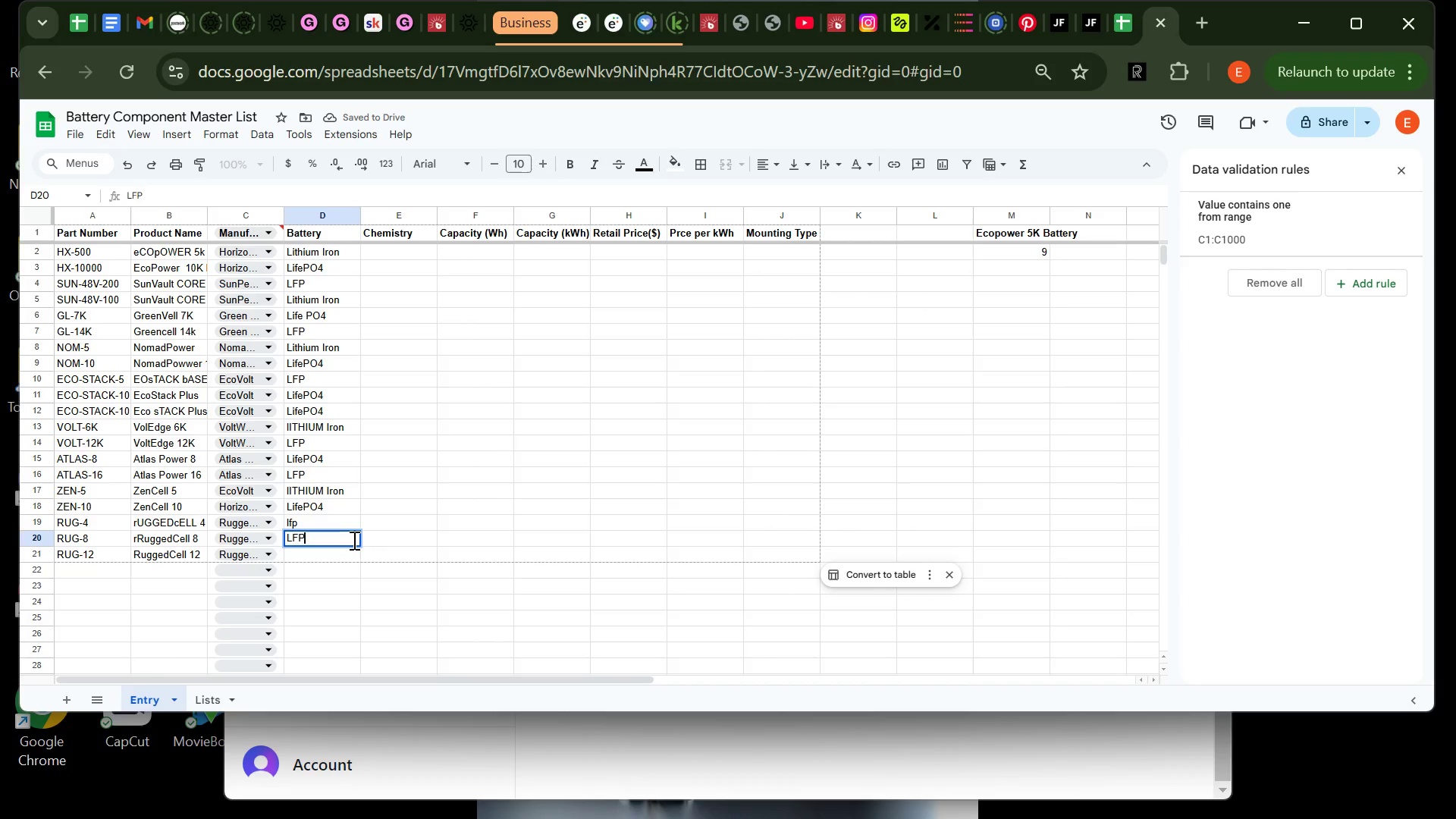 
key(Enter)
 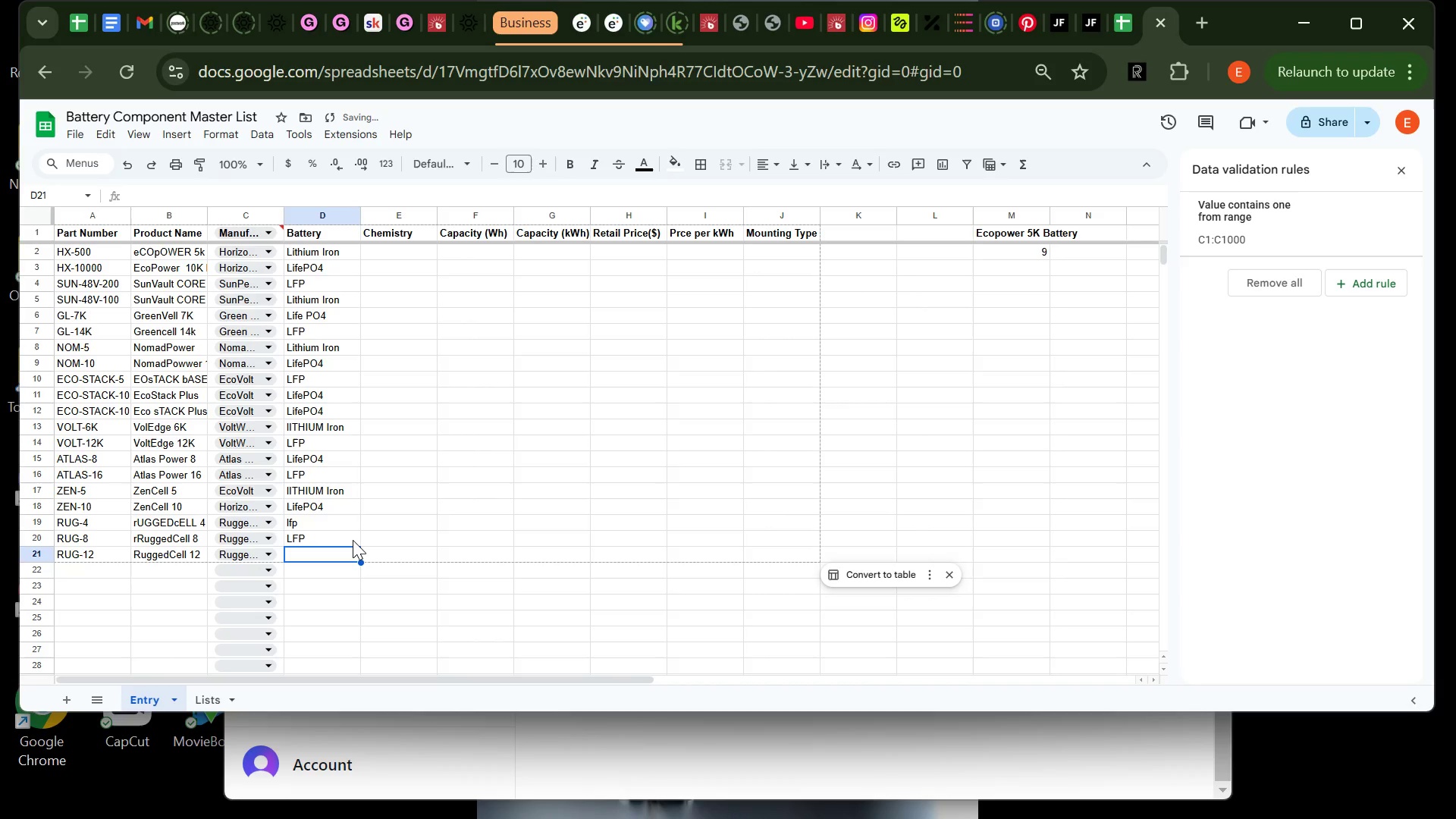 
type(lITHIU)
key(Backspace)
key(Backspace)
key(Backspace)
key(Backspace)
key(Backspace)
key(Backspace)
key(Backspace)
key(Backspace)
type(Lithium Iron)
 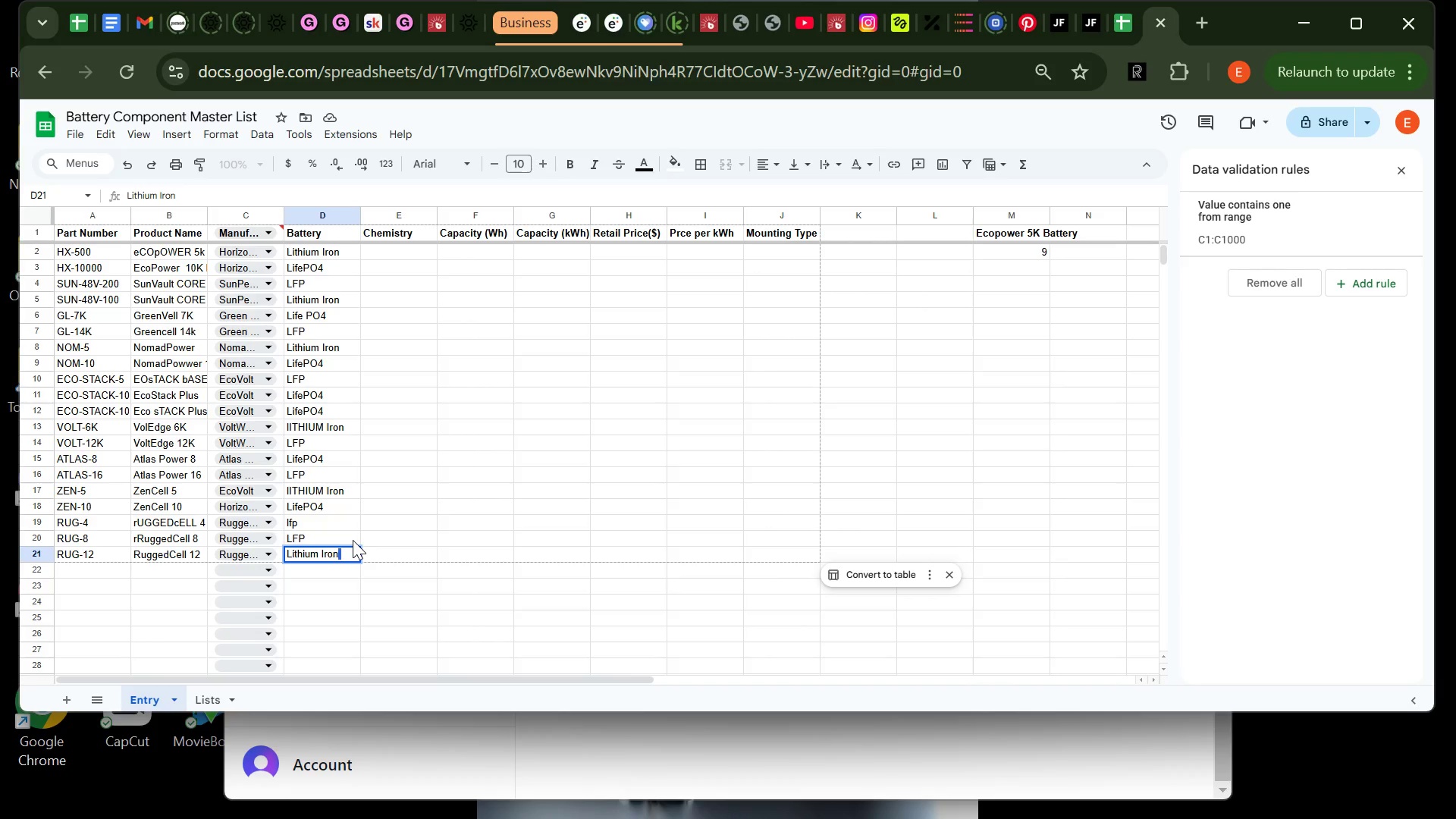 
key(Enter)
 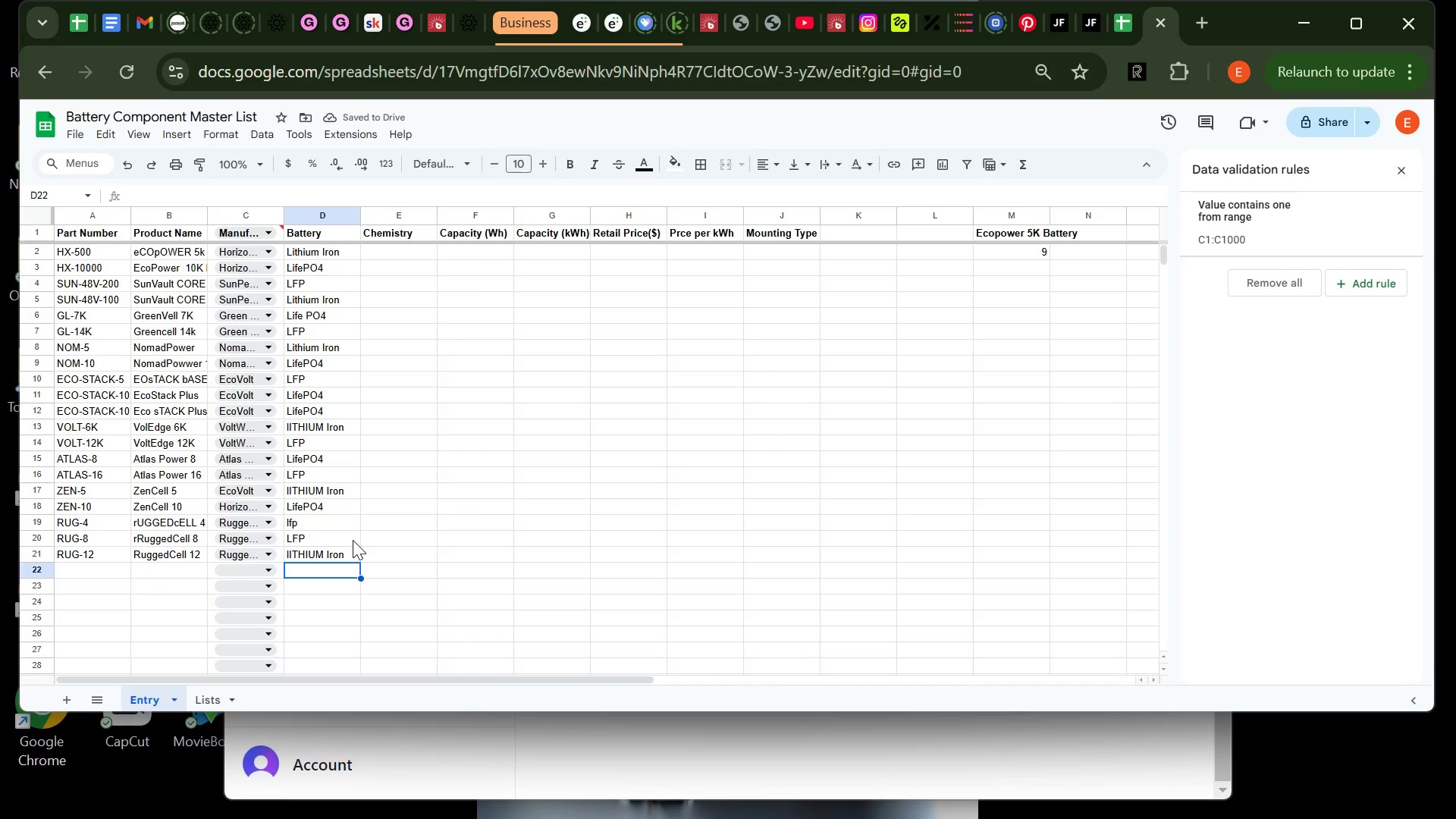 
wait(5.45)
 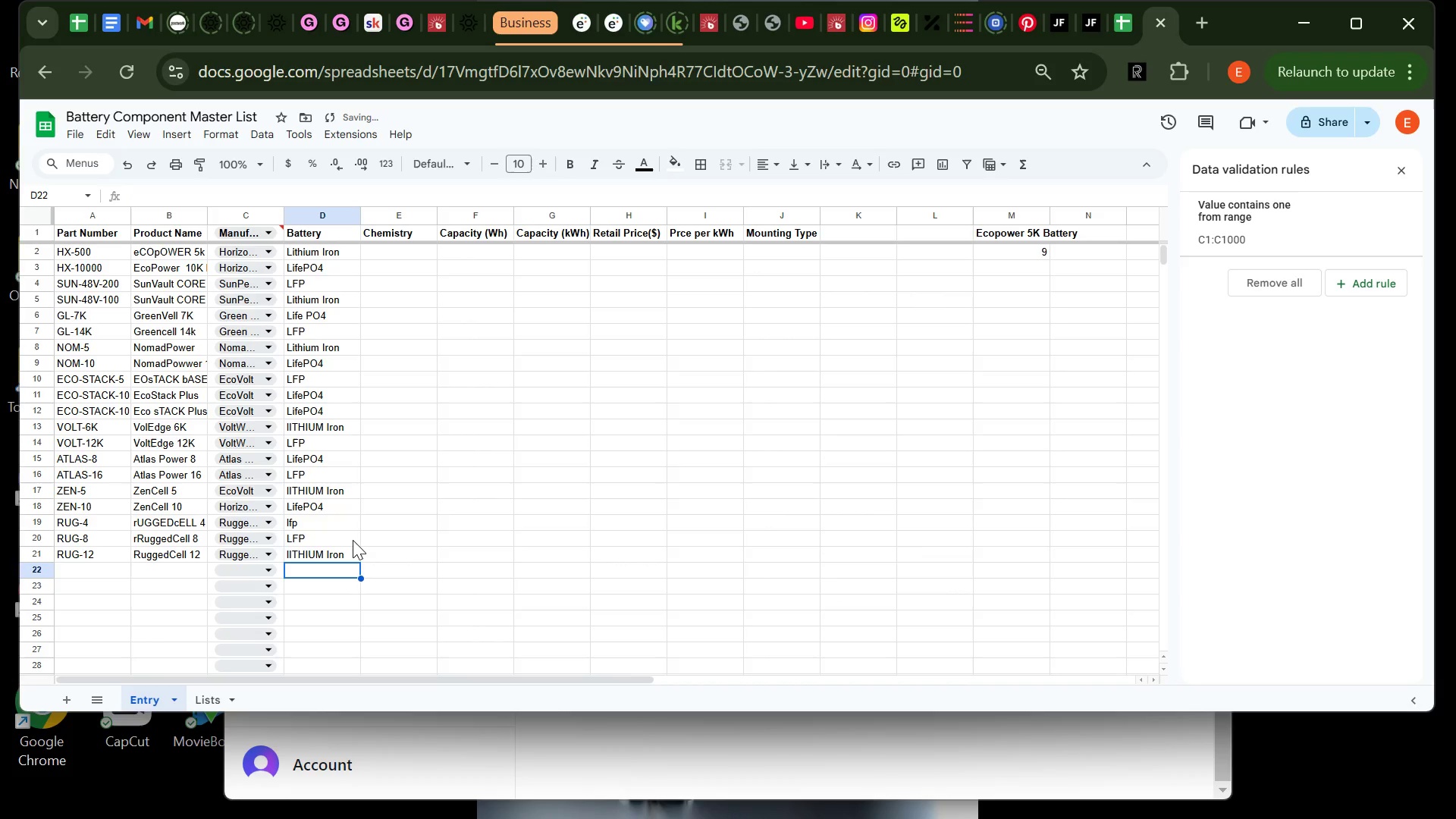 
key(ArrowUp)
 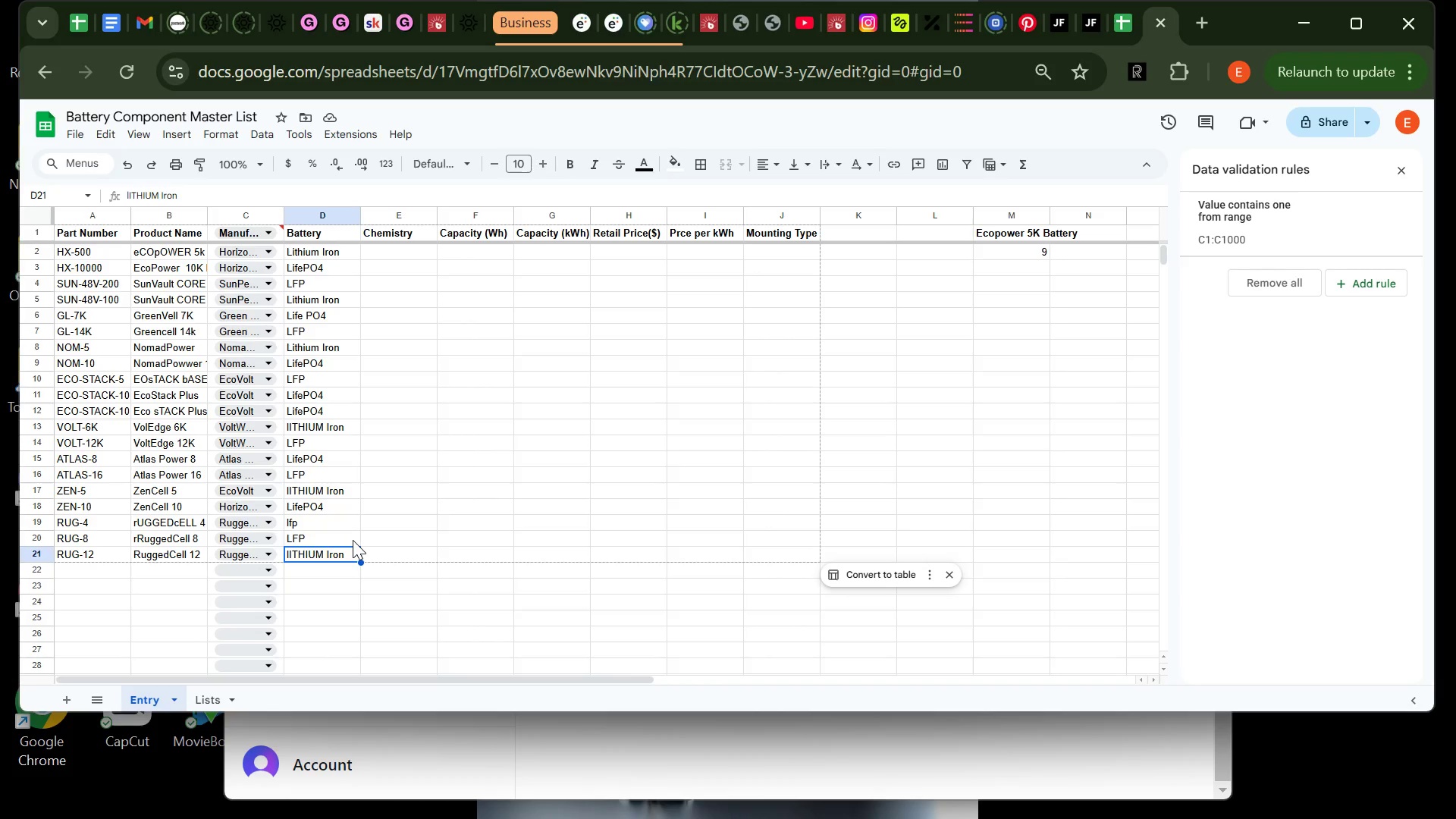 
type(l)
key(Backspace)
type(LifePO4)
 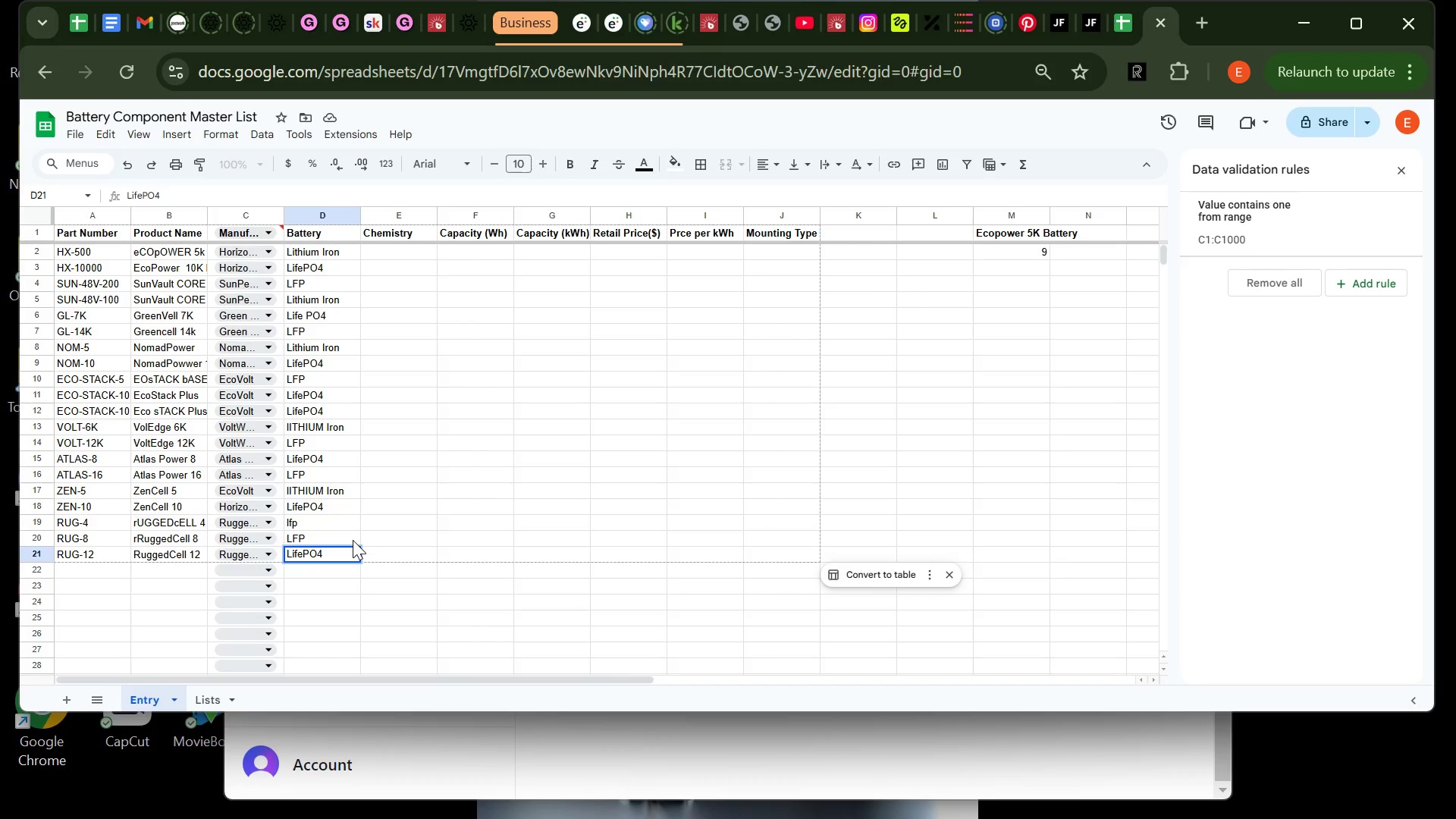 
key(ArrowUp)
 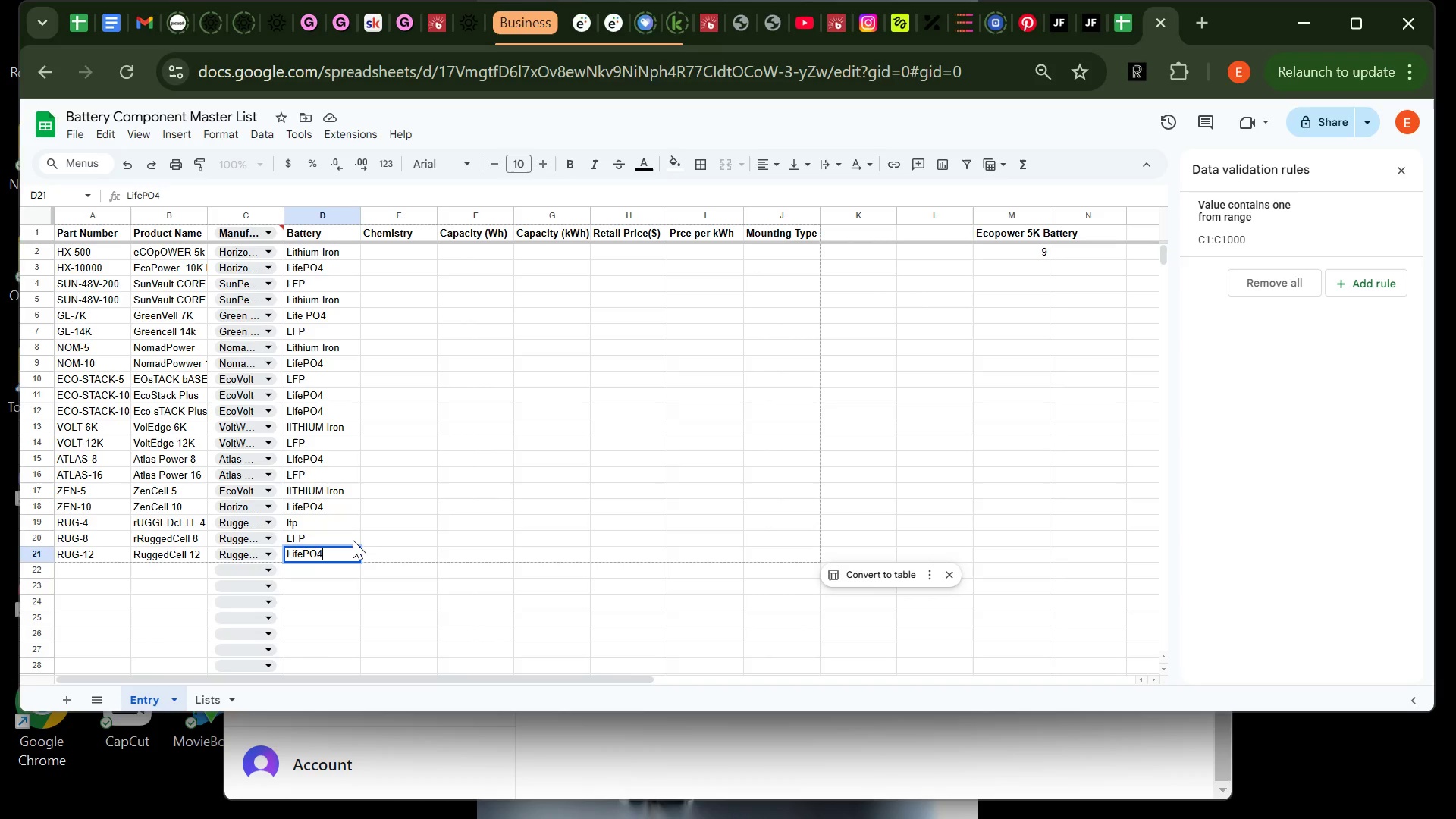 
key(ArrowUp)
 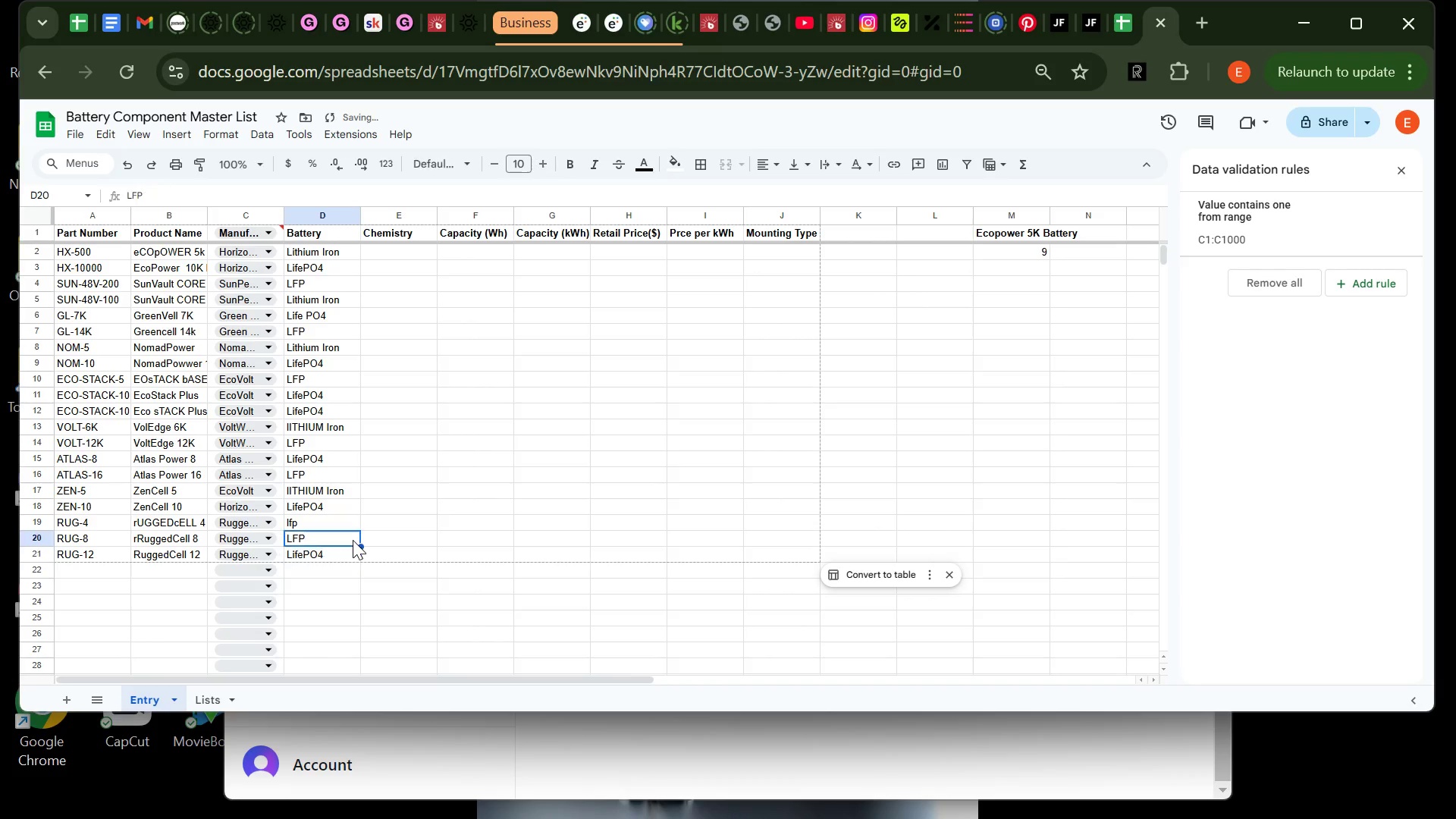 
key(ArrowUp)
 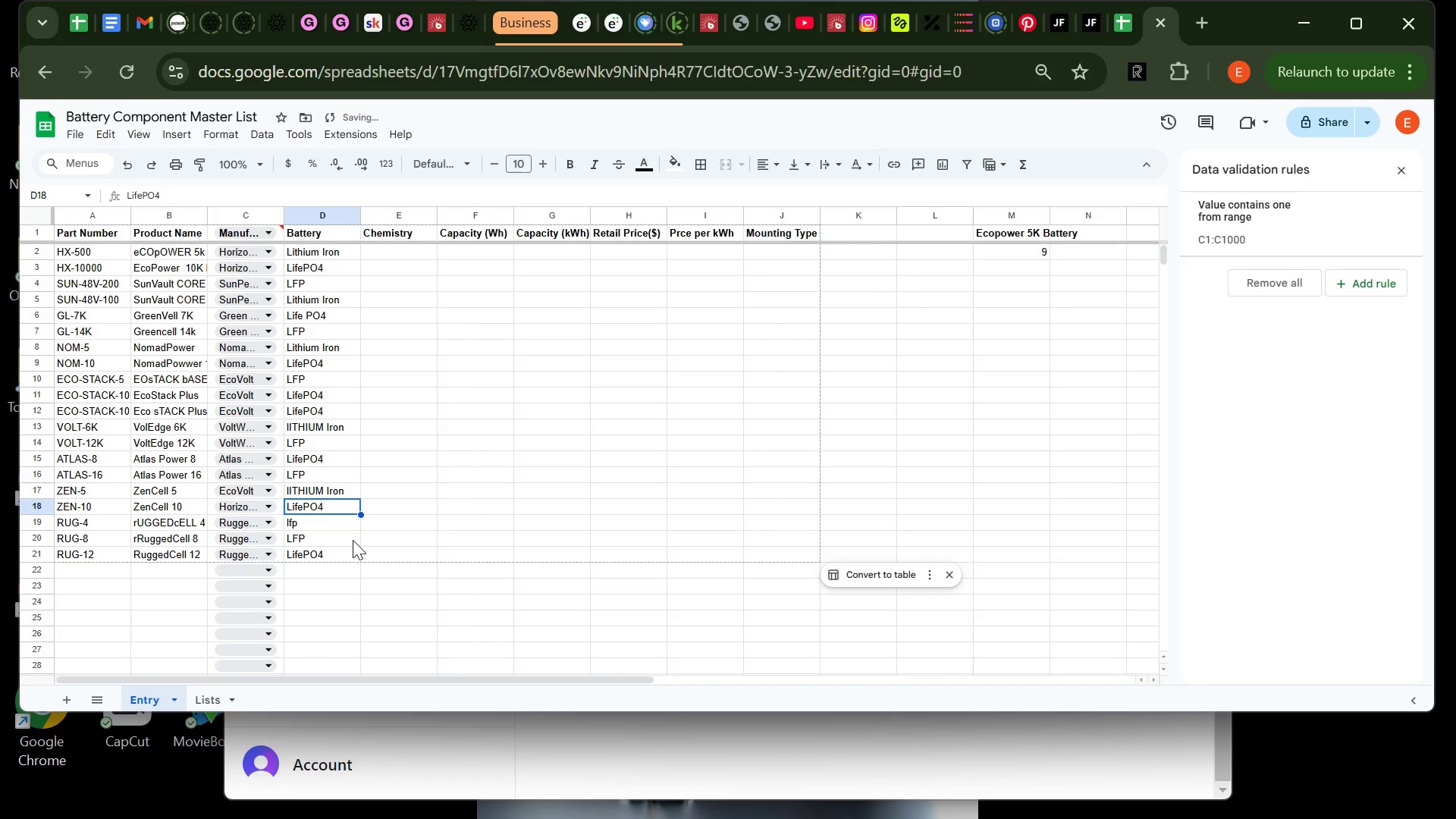 
key(ArrowDown)
 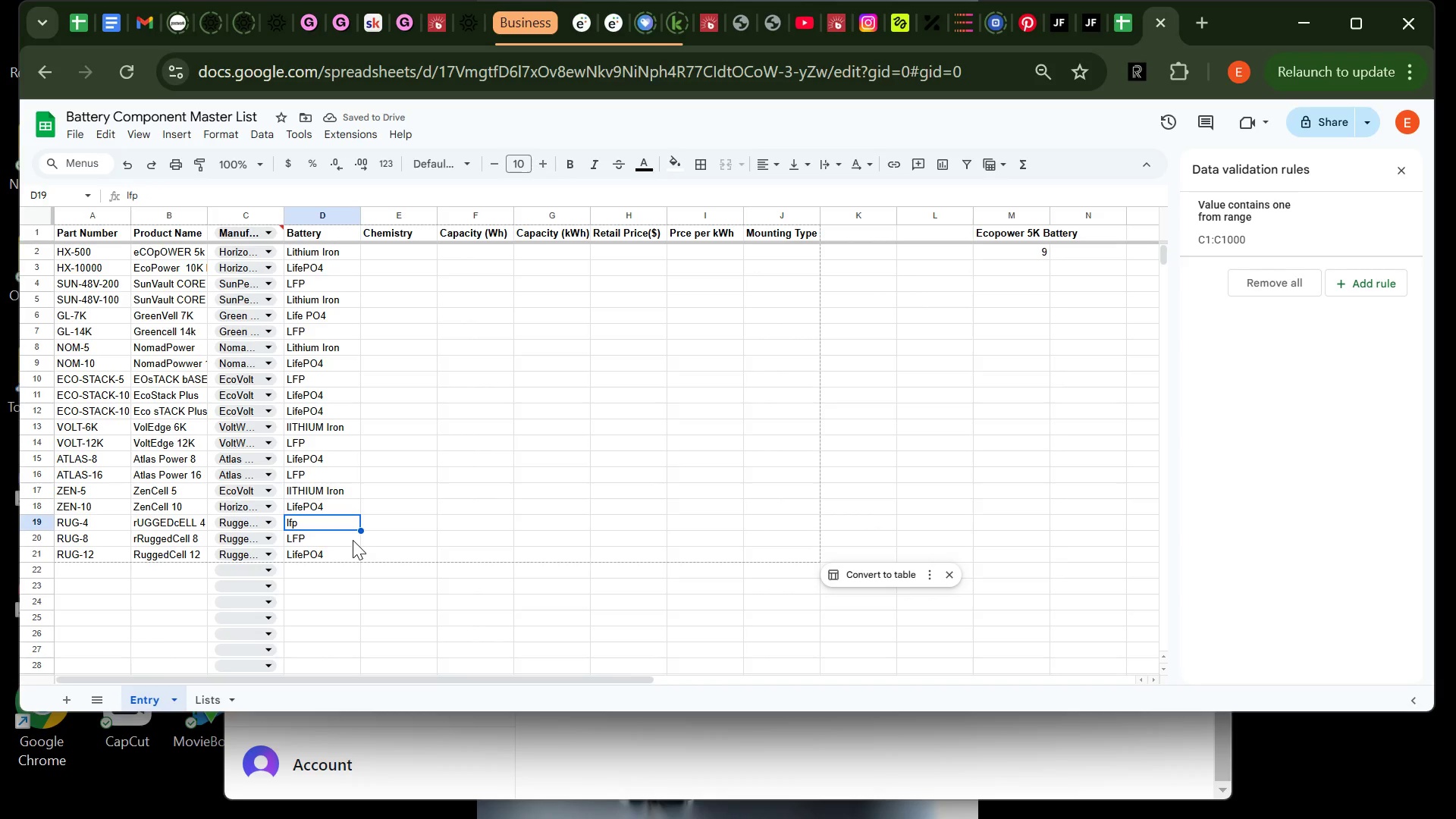 
type(LFP)
 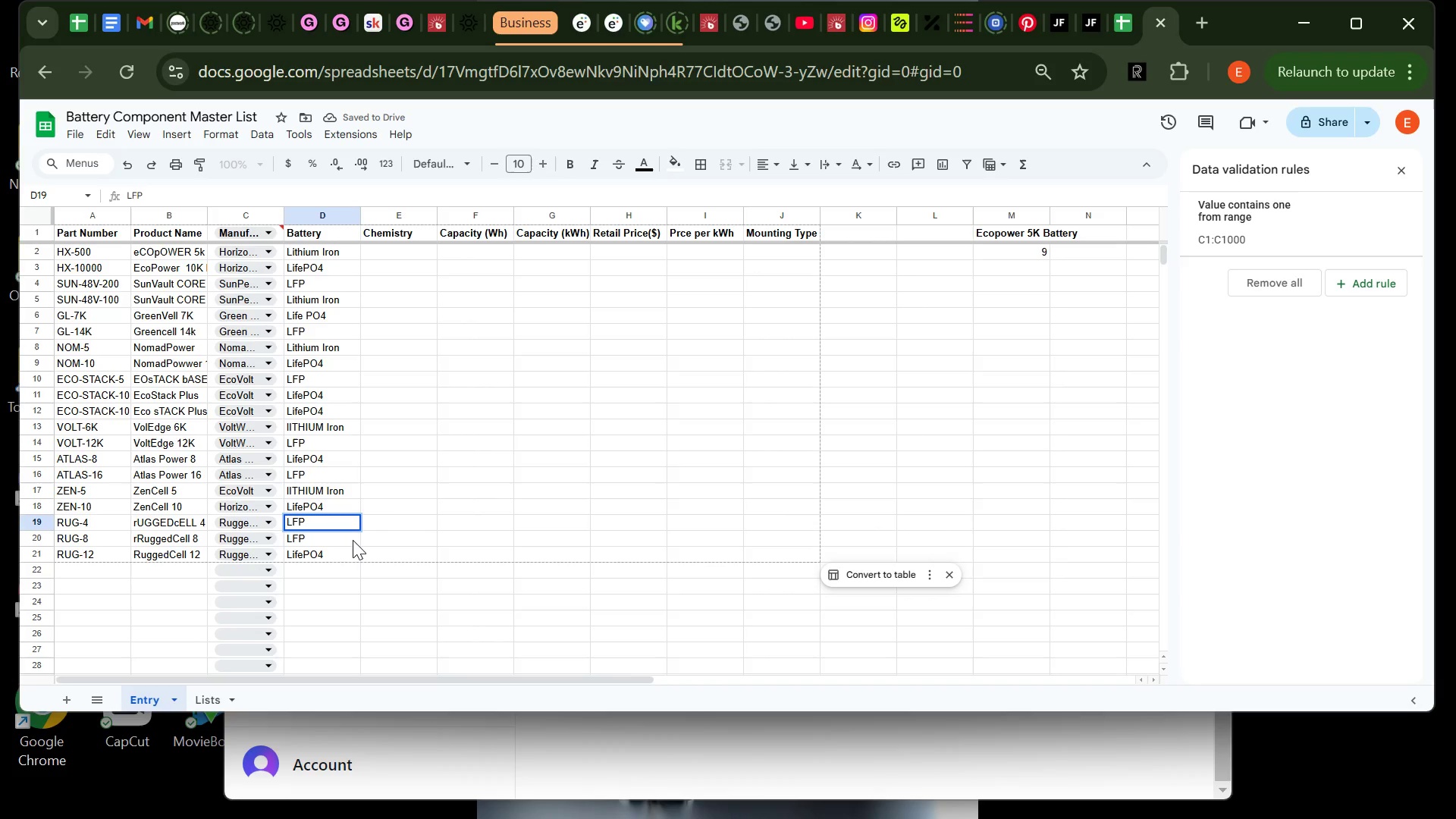 
key(ArrowDown)
 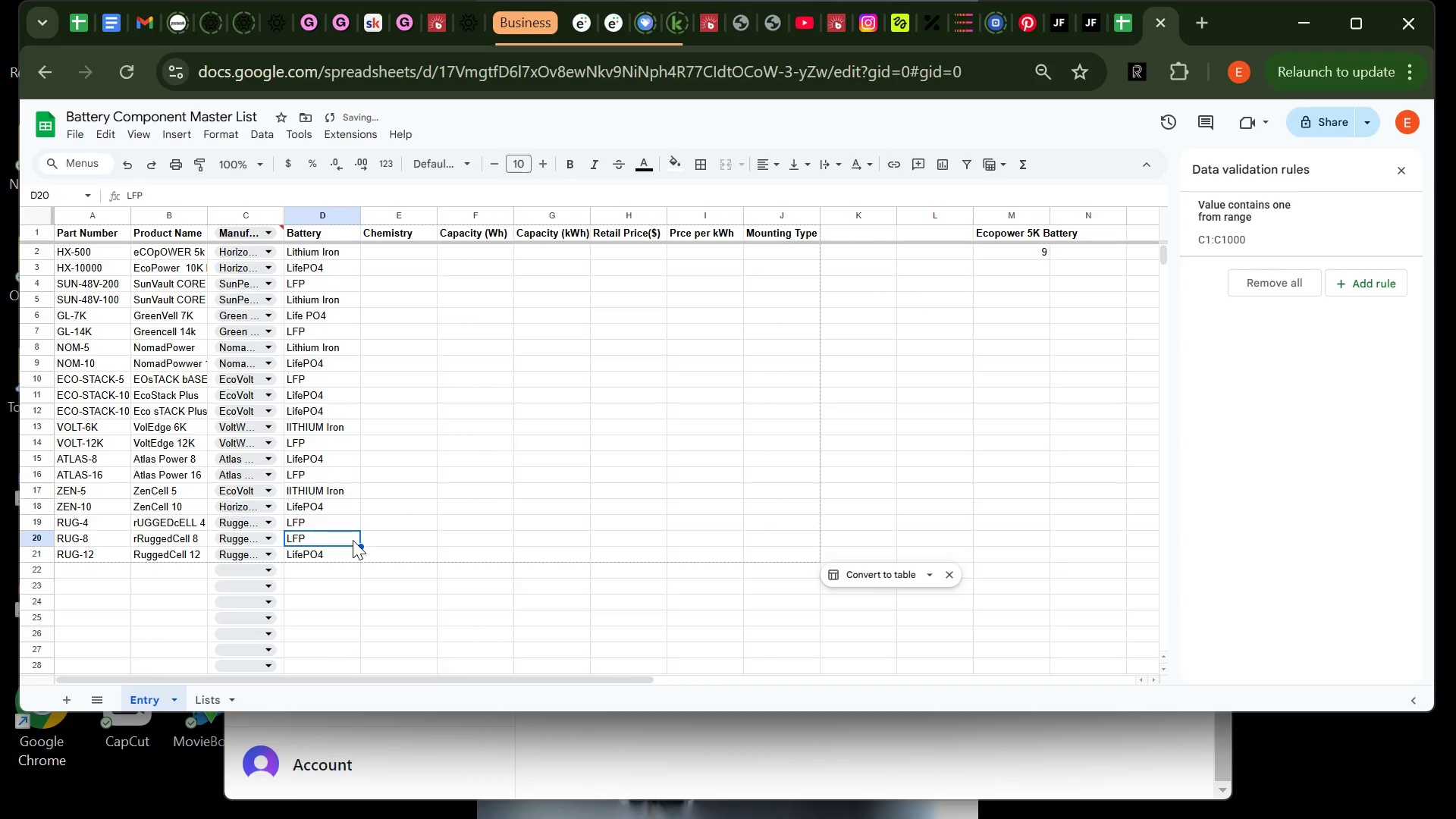 
type(Lithiun)
key(Backspace)
type(m )
 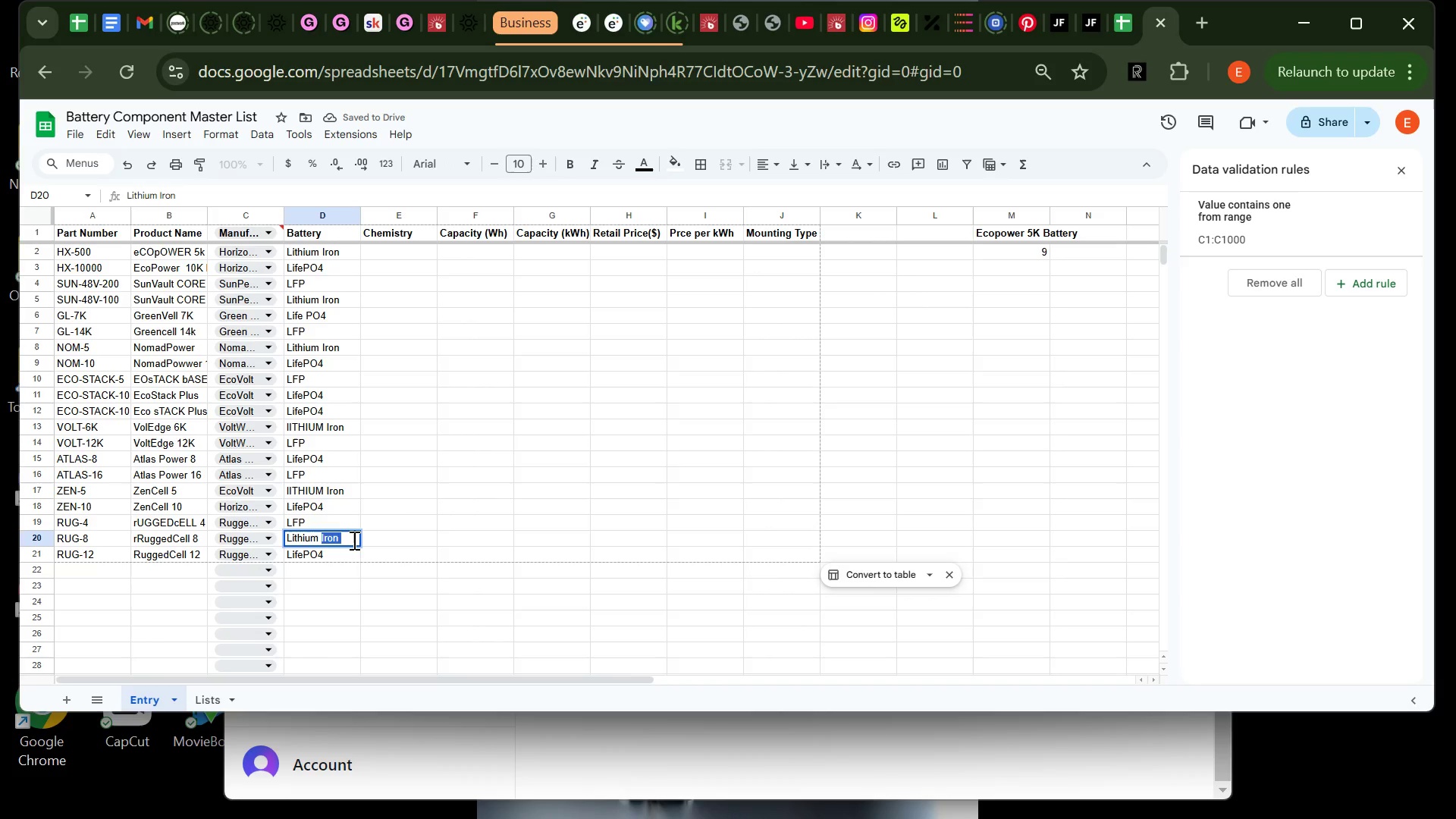 
key(ArrowRight)
 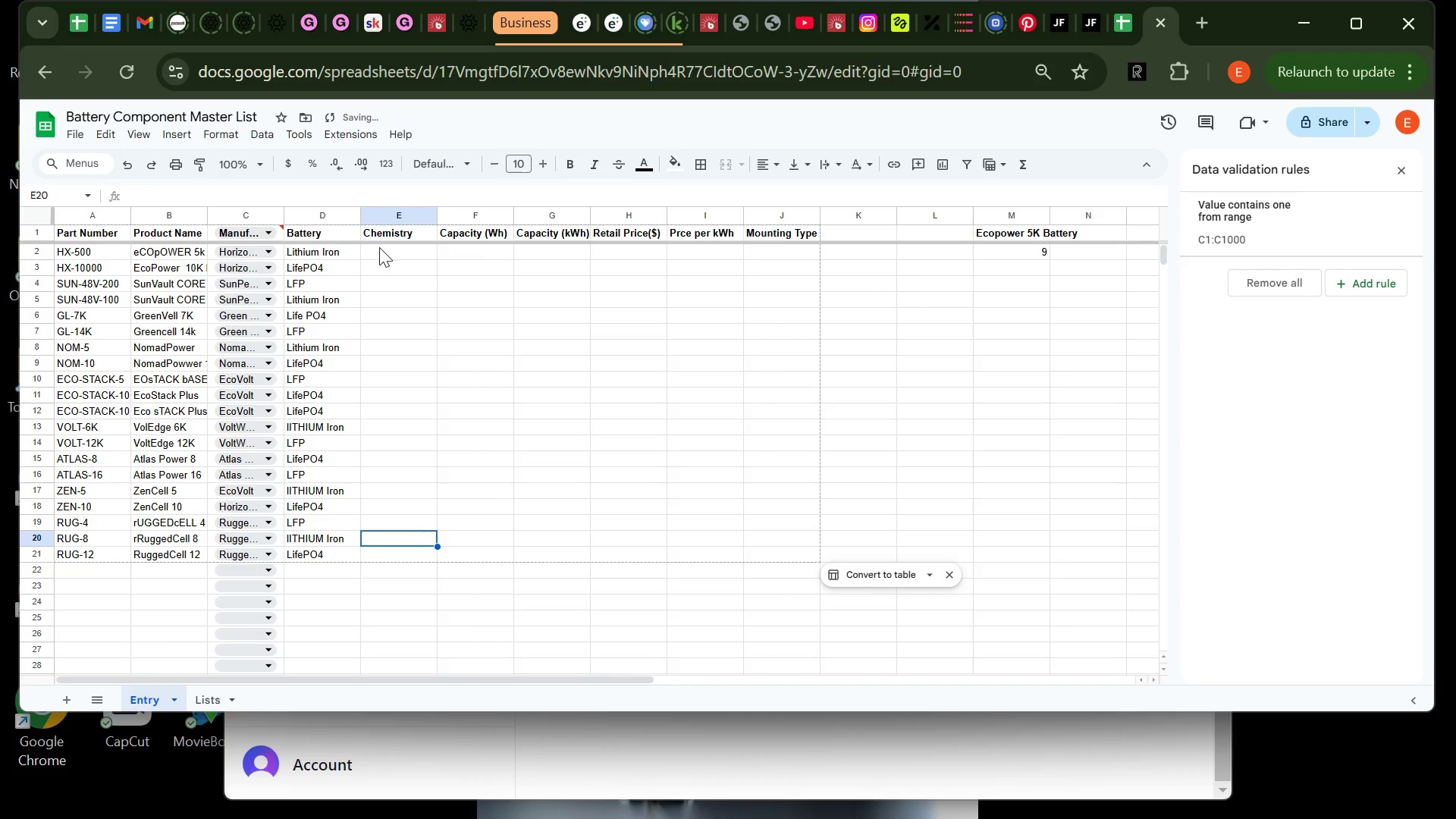 
left_click([379, 247])
 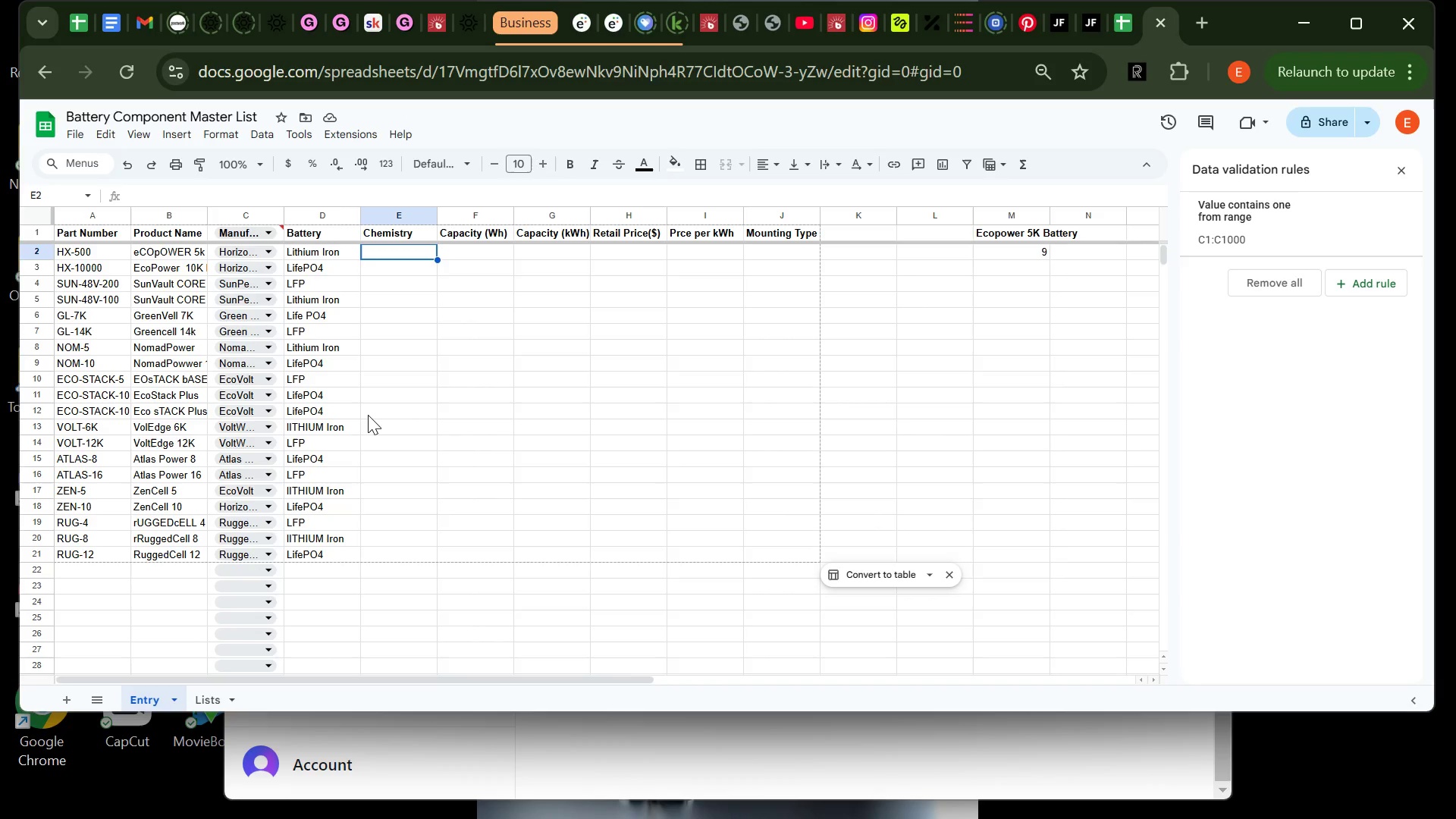 
wait(35.55)
 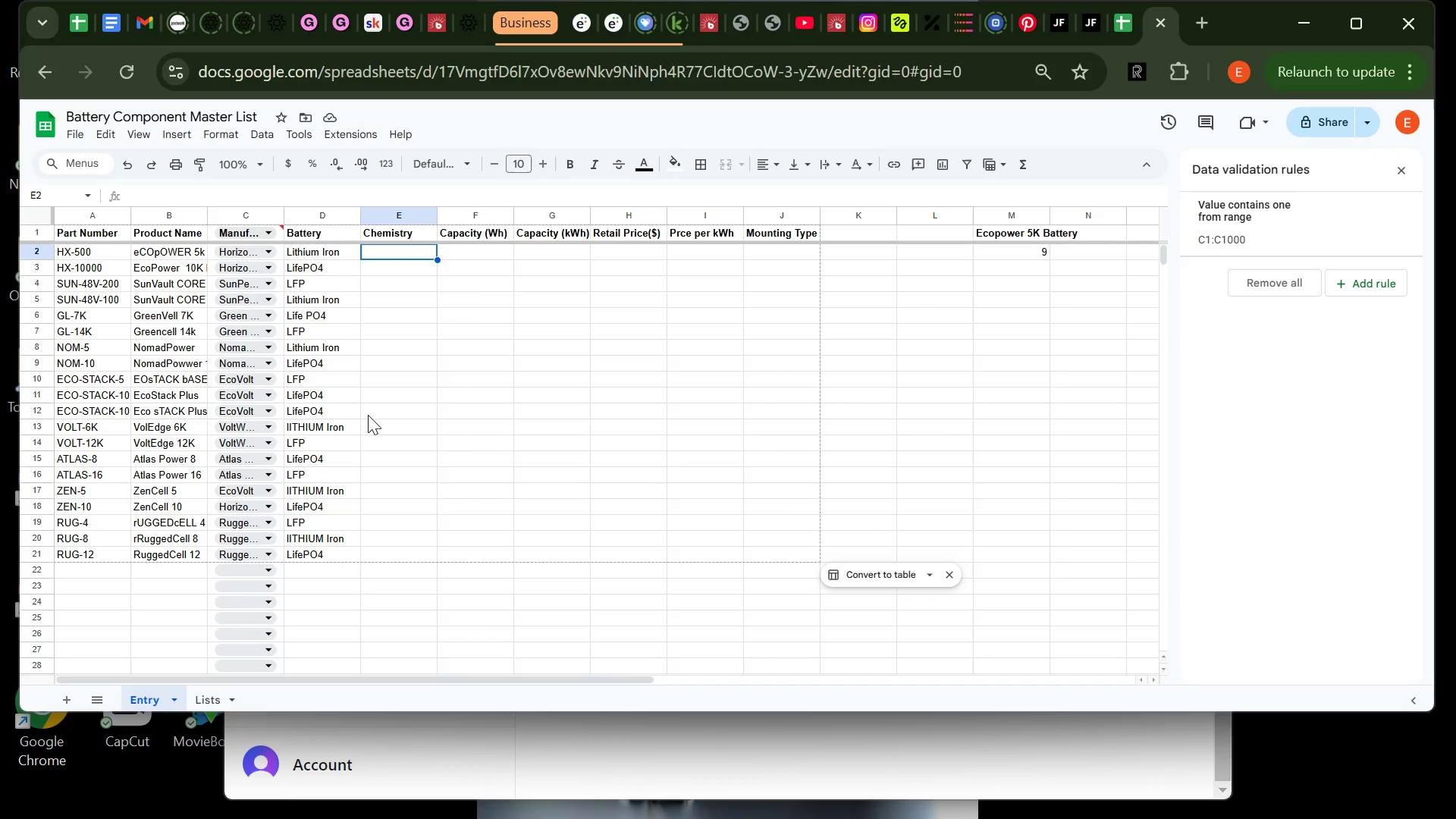 
left_click([394, 237])
 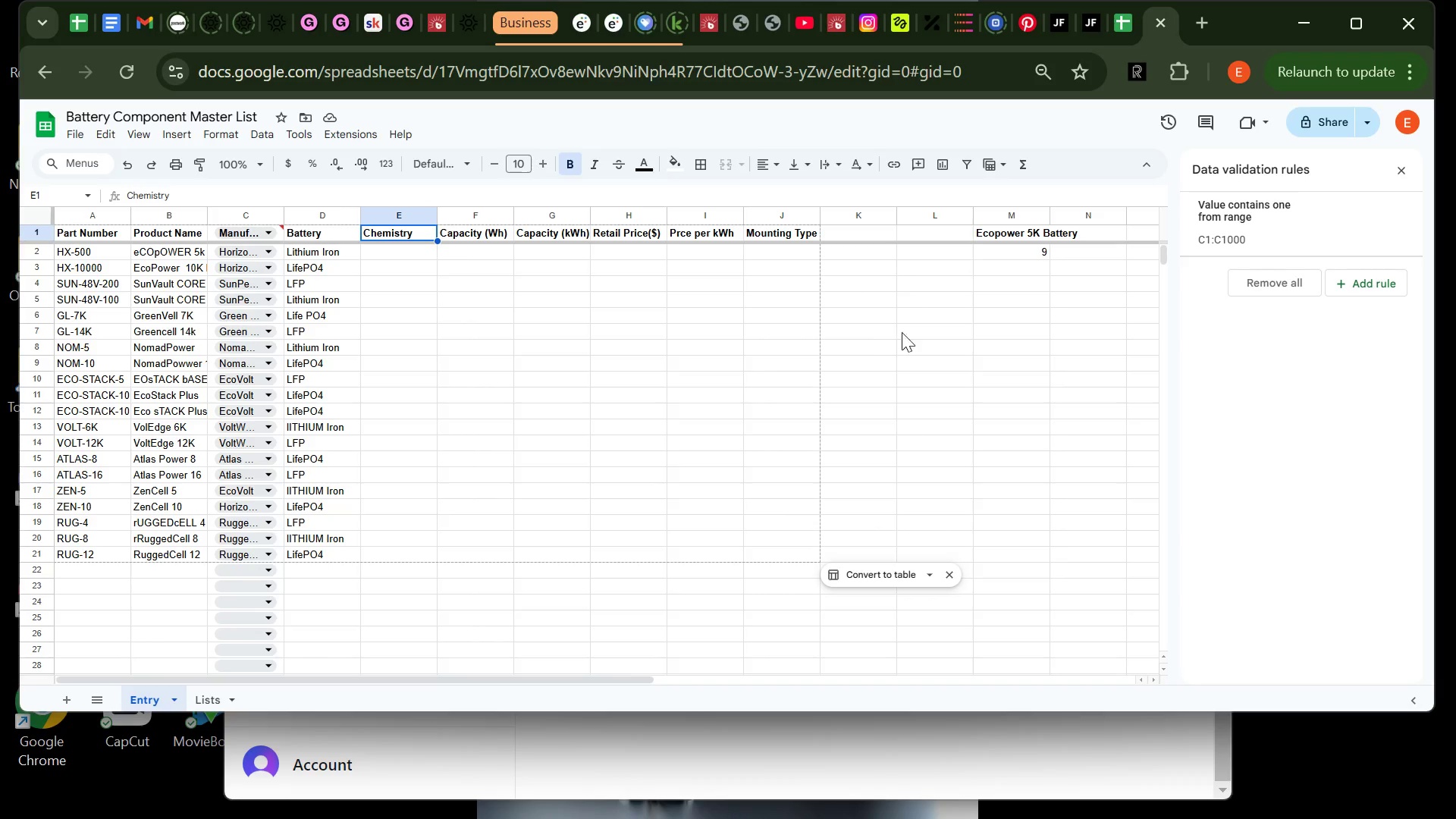 
wait(14.33)
 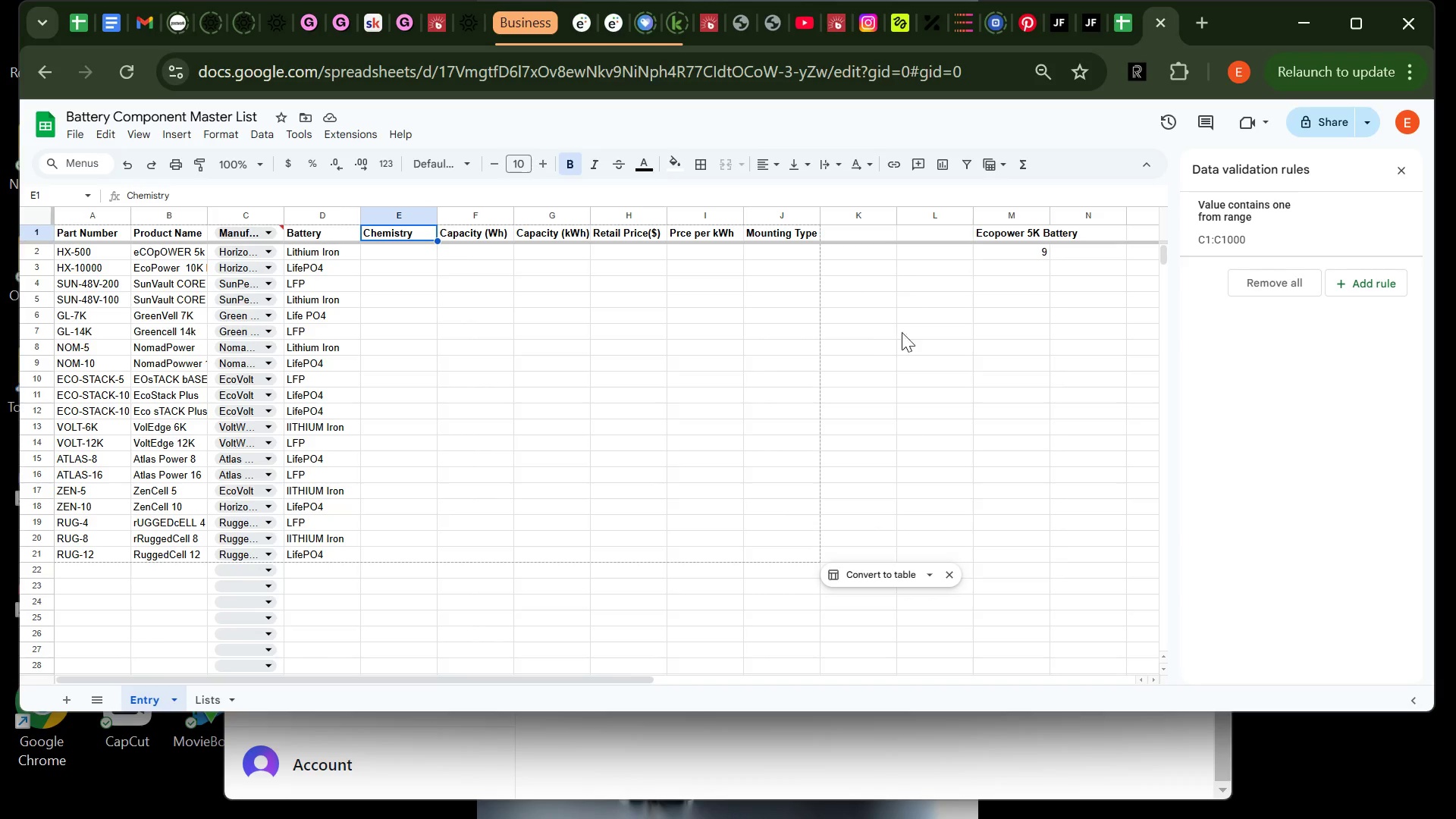 
left_click([791, 232])
 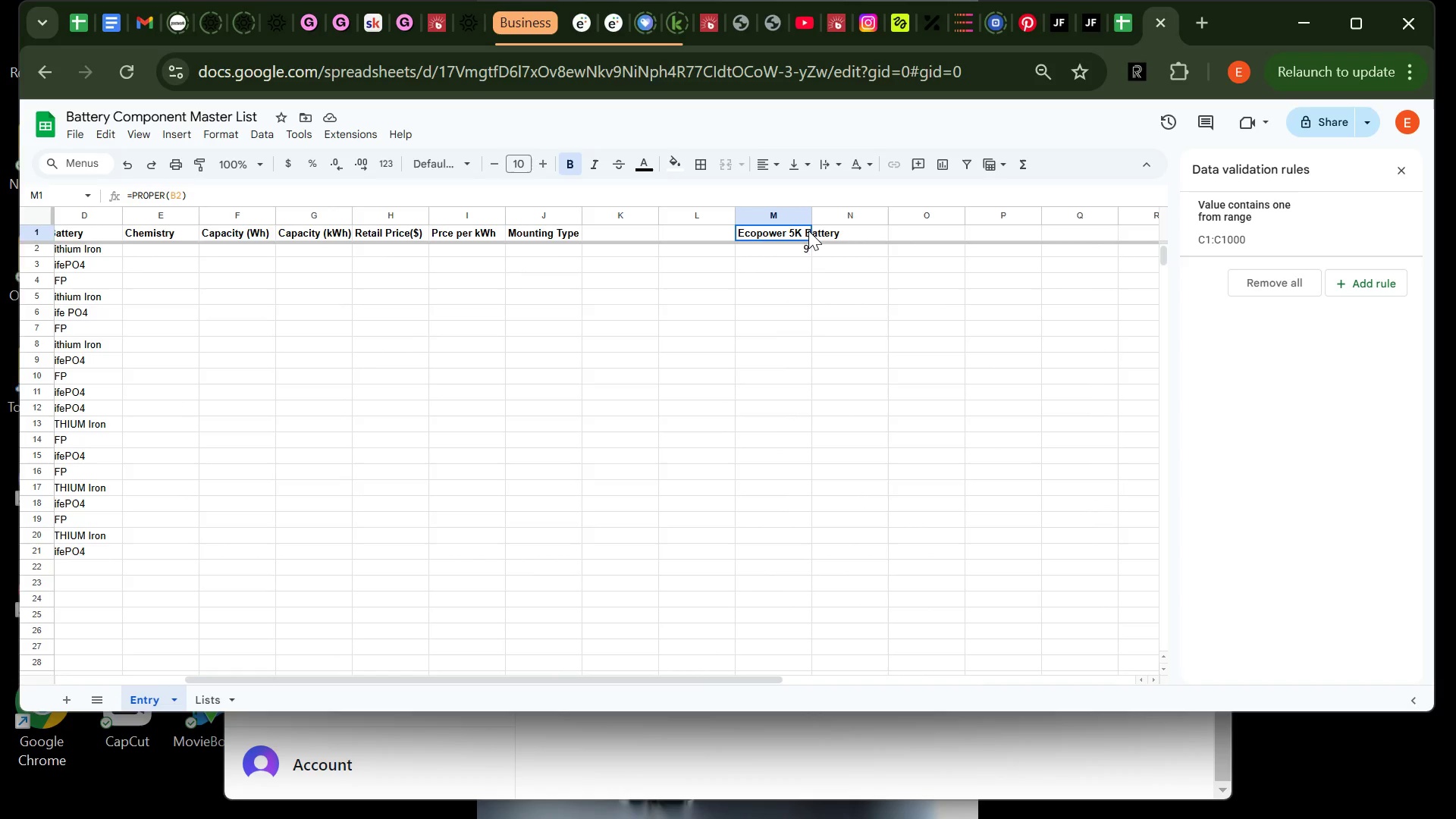 
wait(8.28)
 